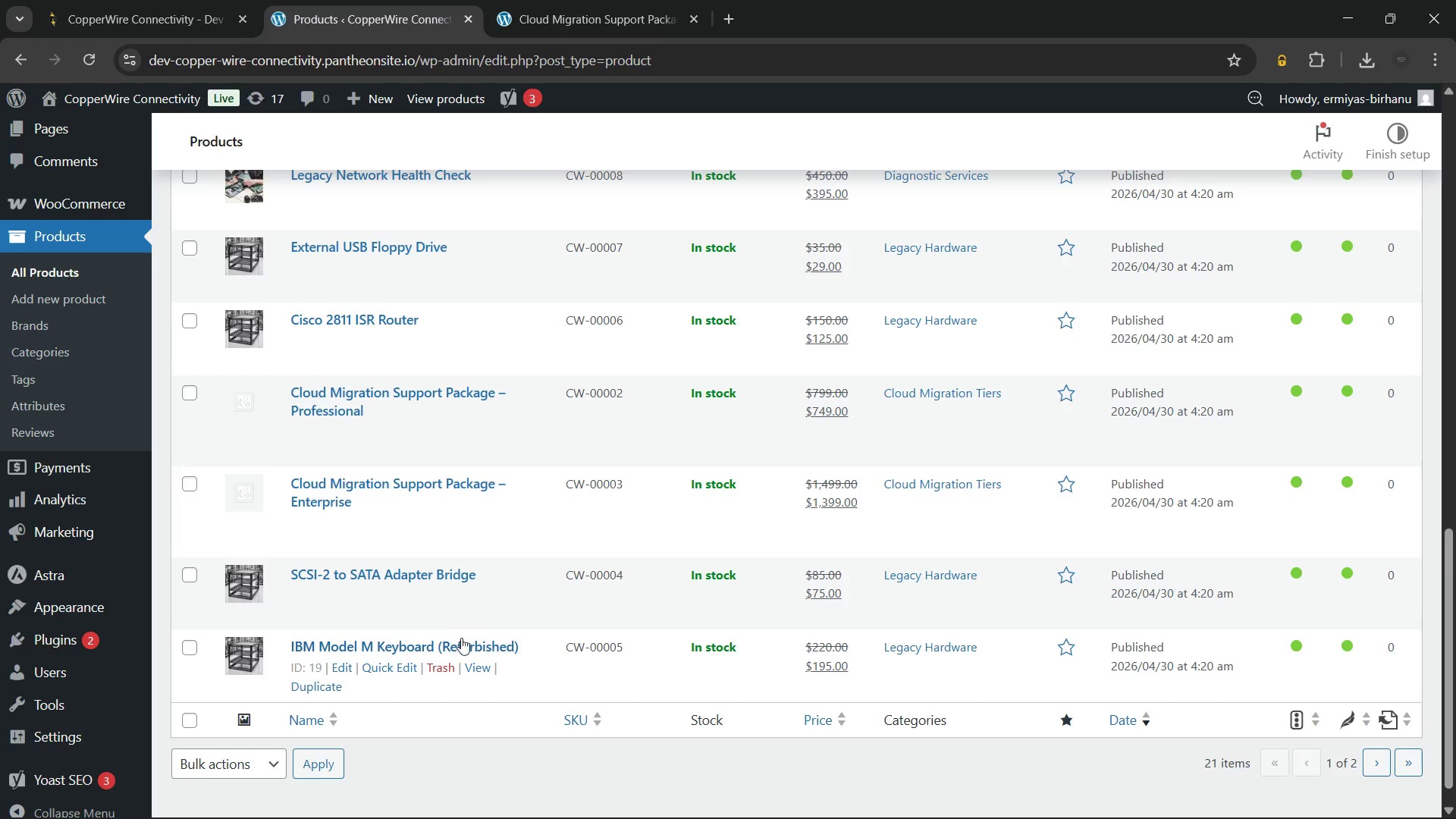 
wait(18.83)
 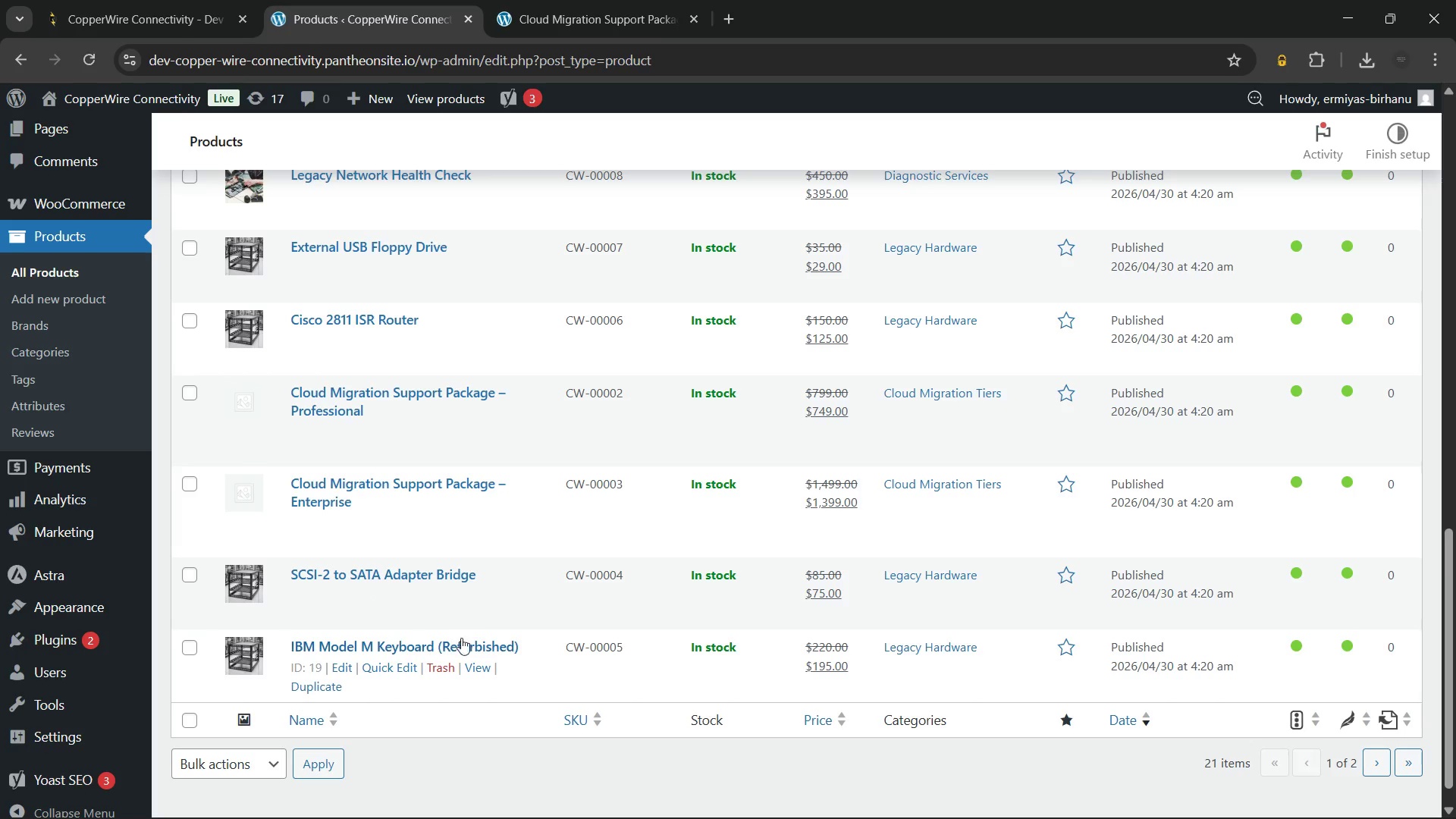 
left_click([193, 387])
 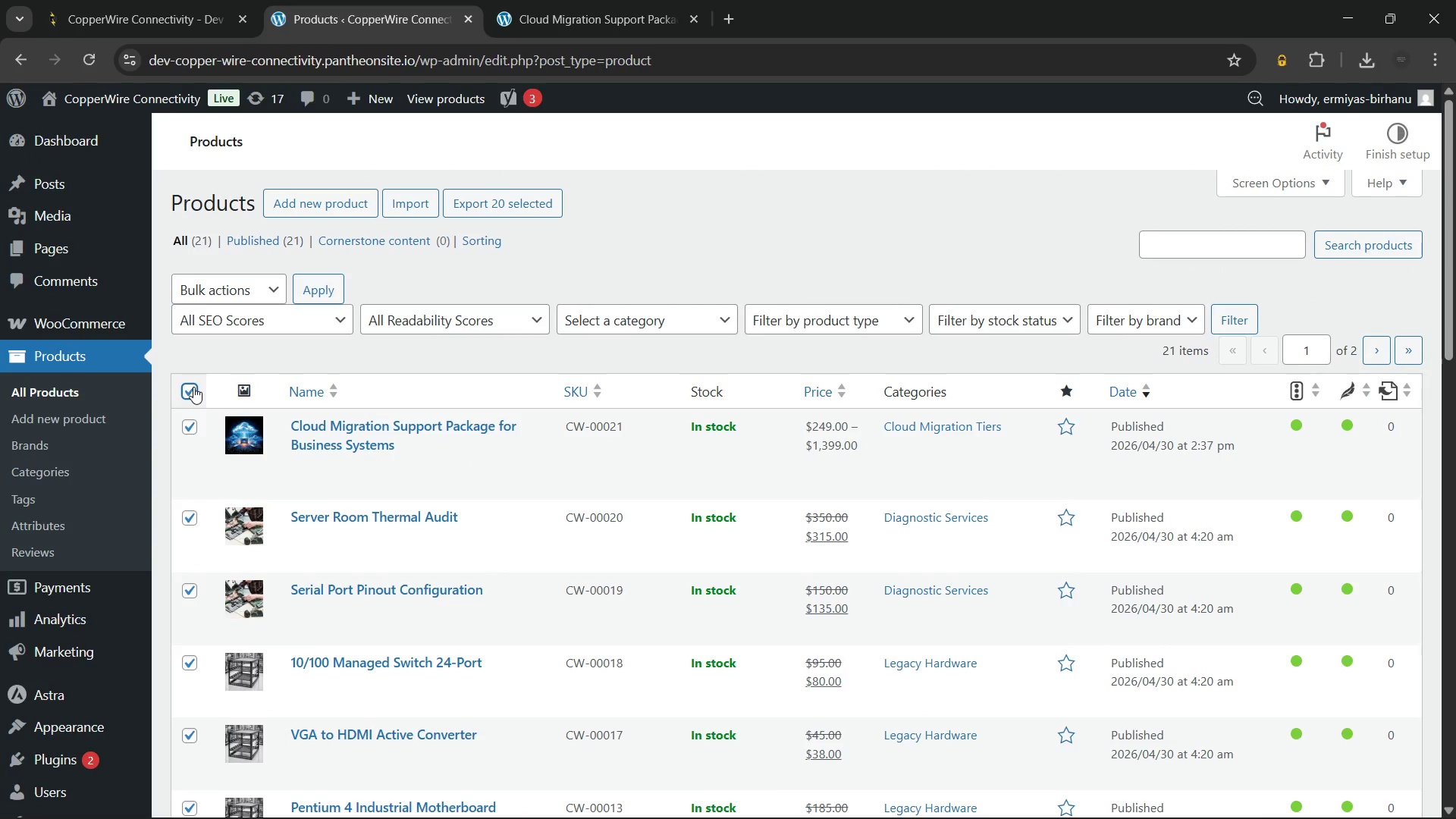 
left_click([193, 387])
 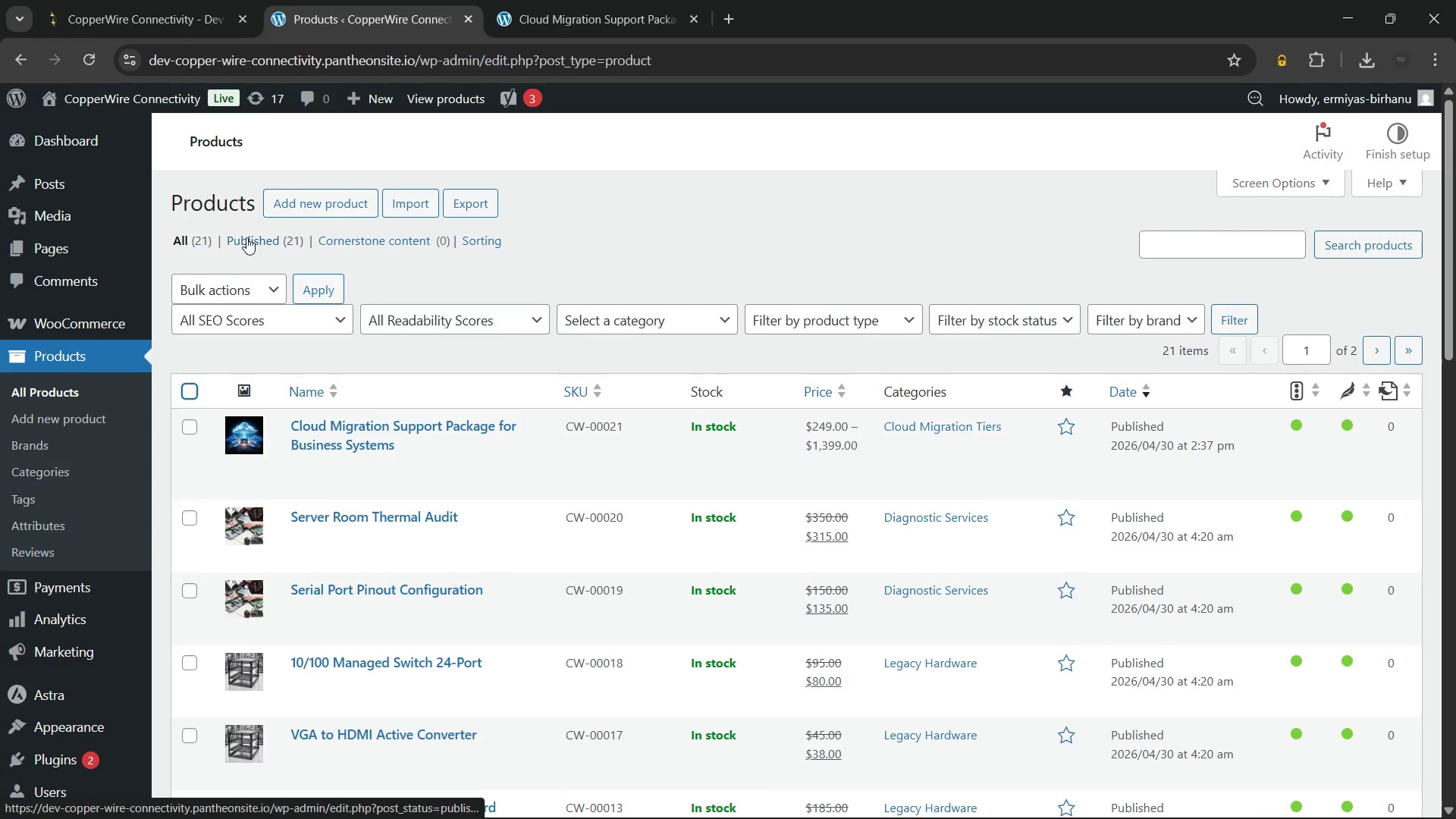 
left_click([246, 237])
 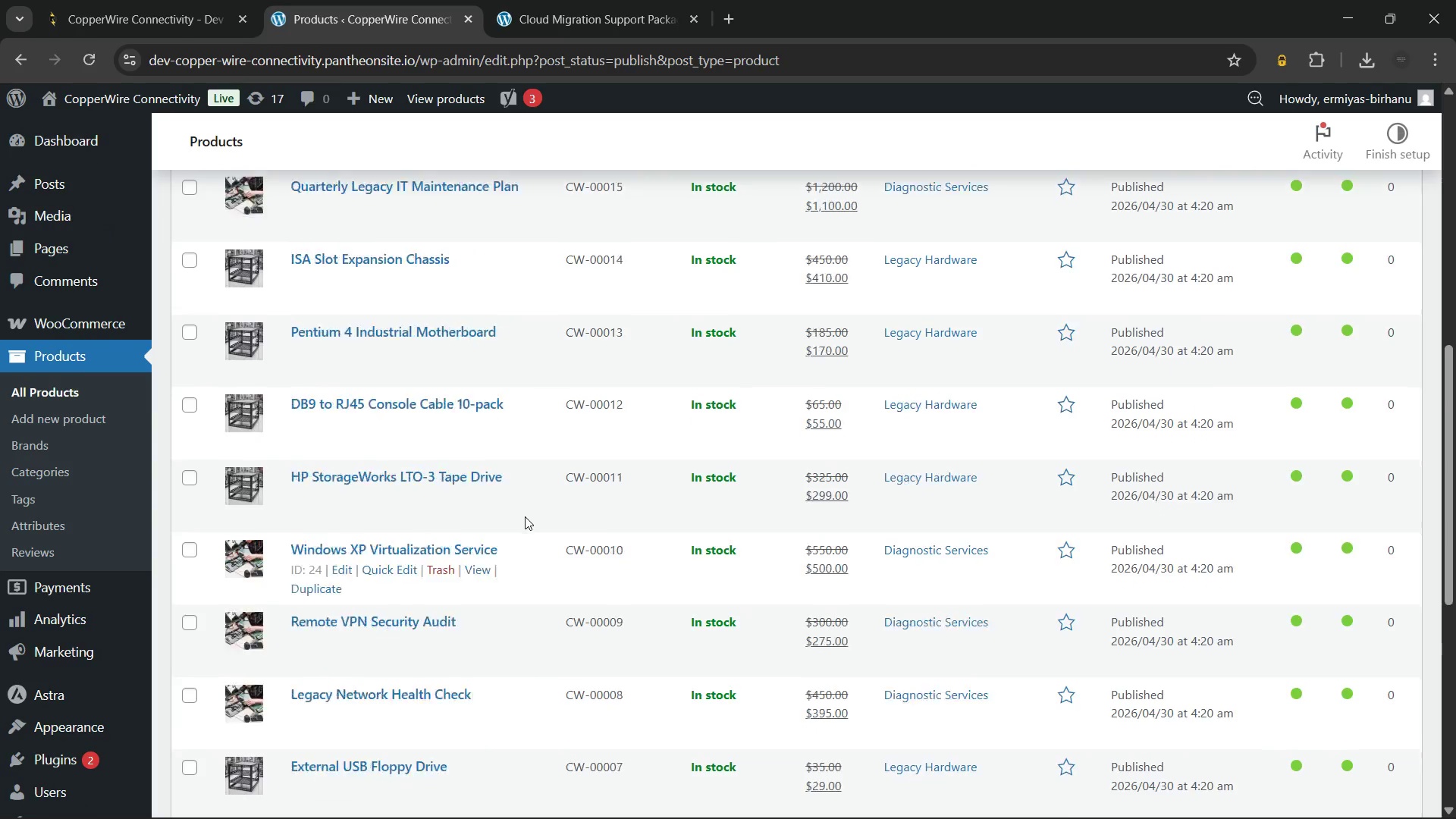 
wait(17.17)
 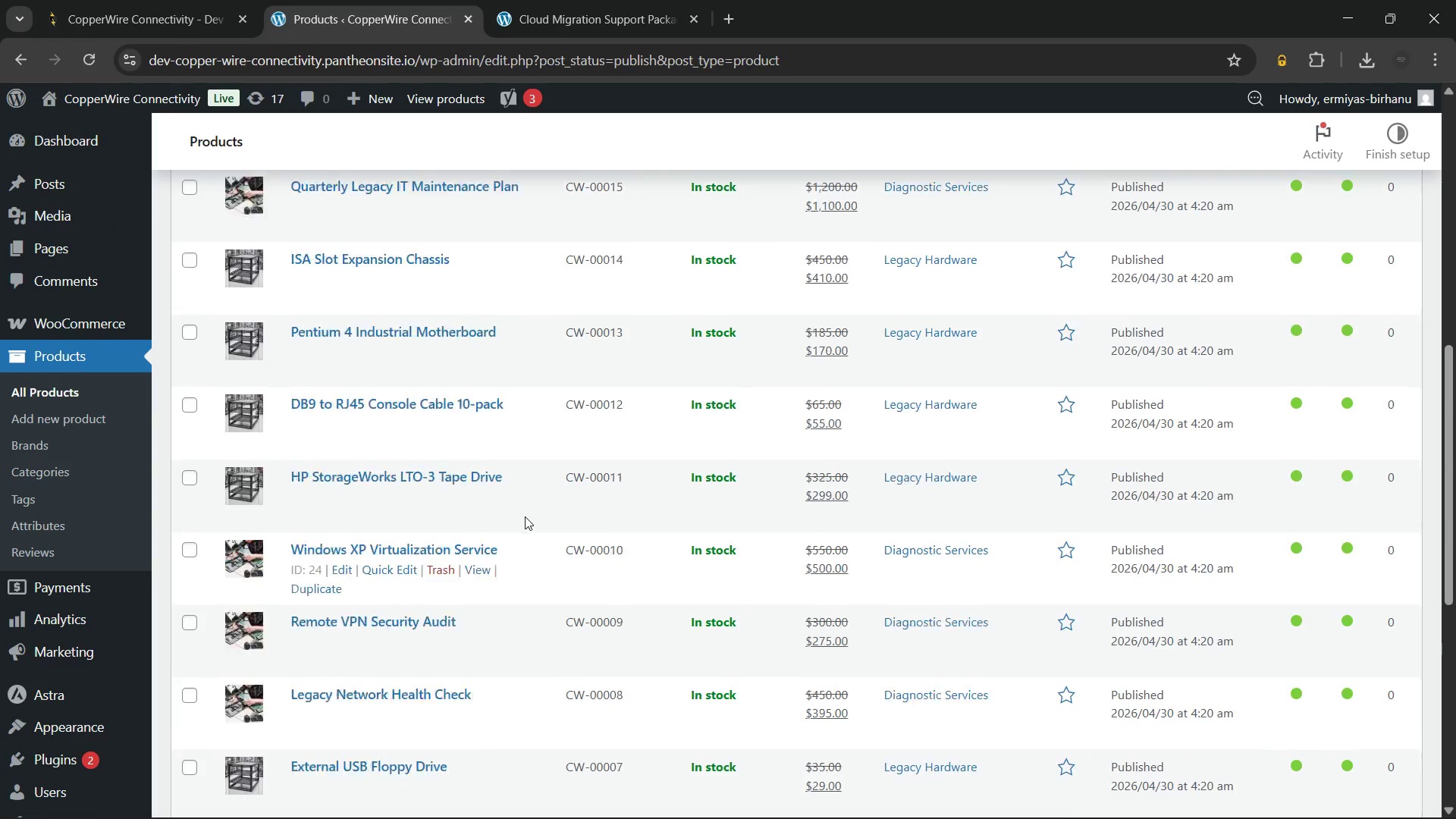 
left_click([177, 238])
 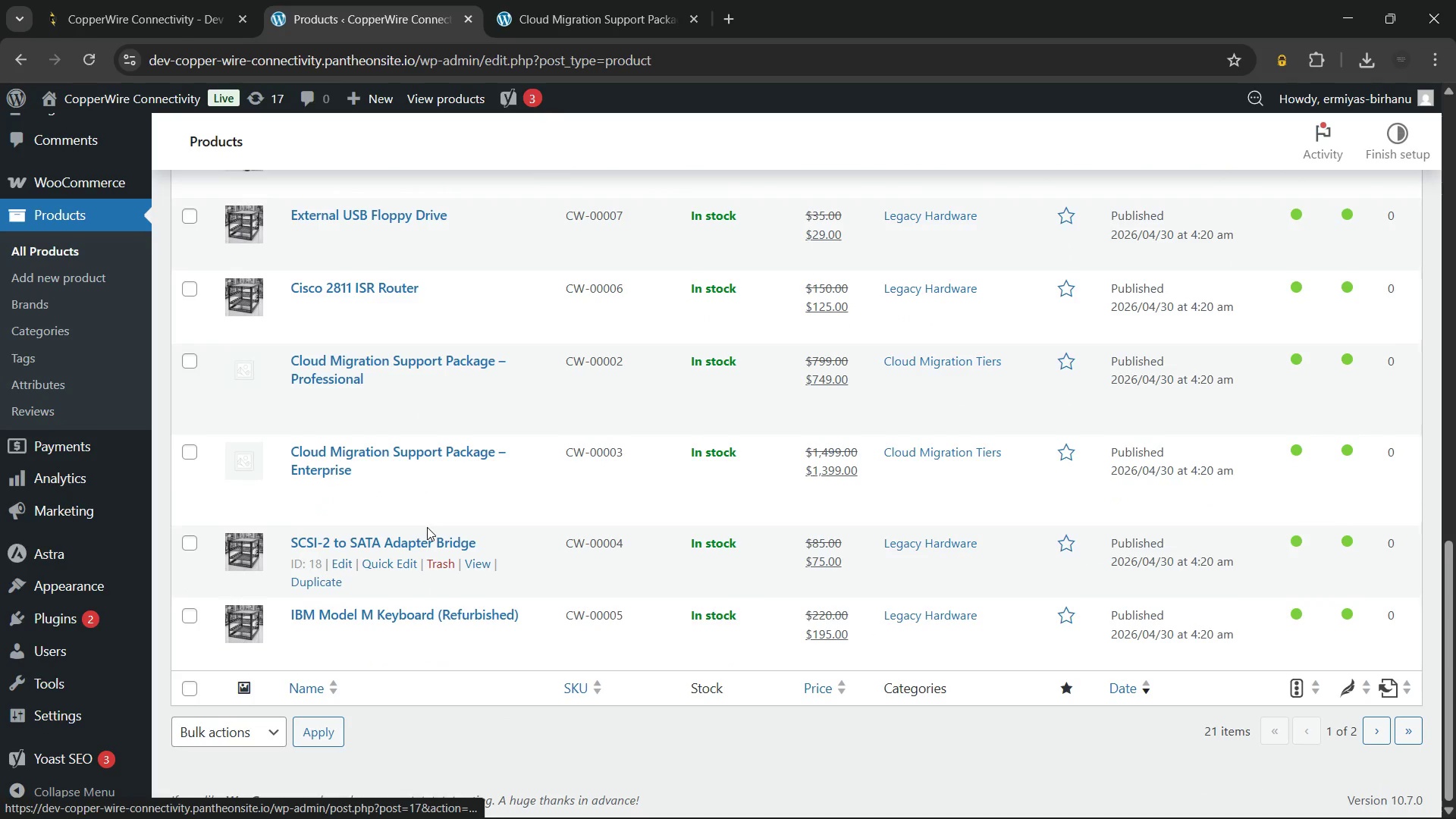 
wait(17.97)
 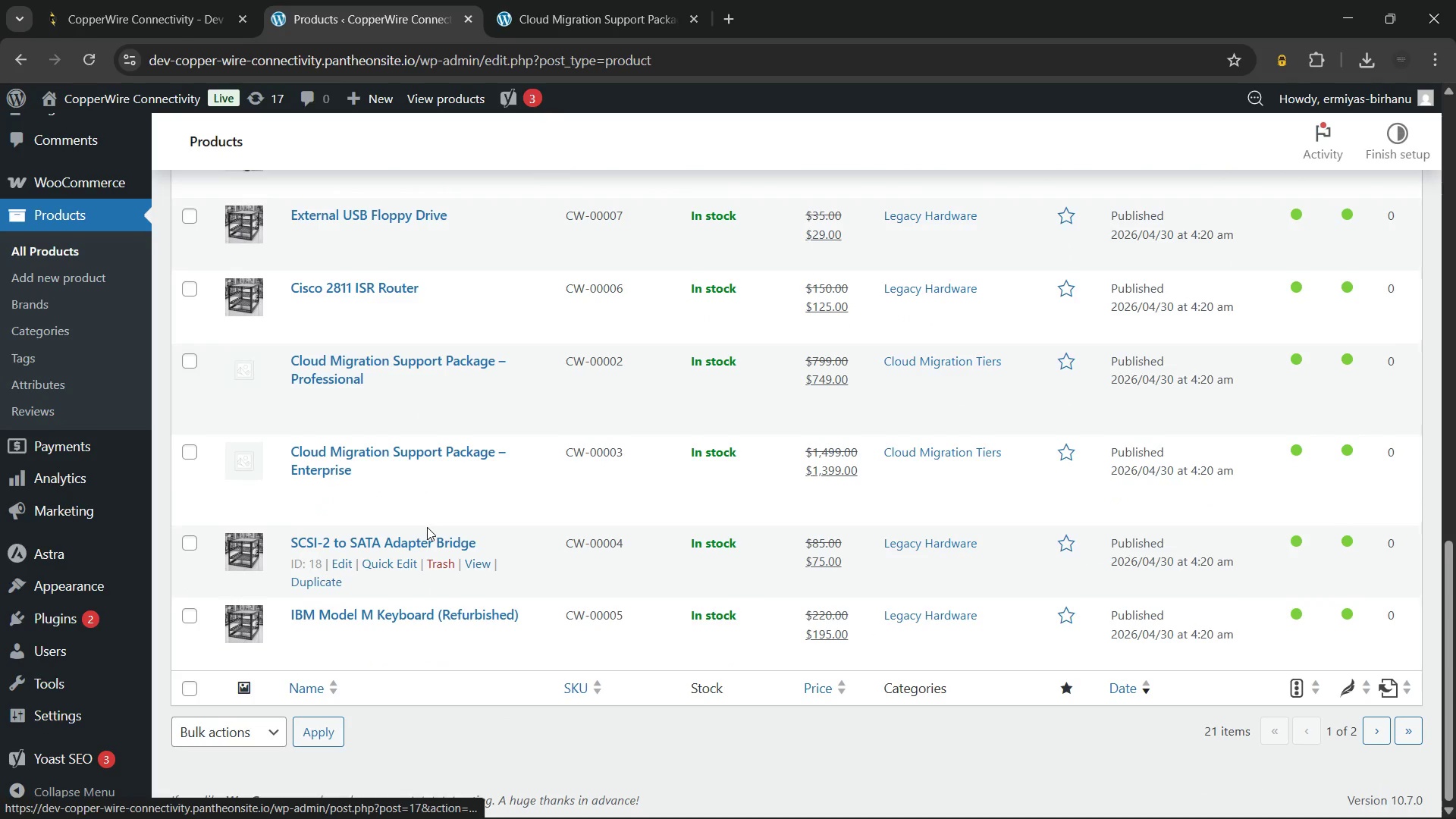 
scroll: coordinate [568, 391], scroll_direction: up, amount: 5.0
 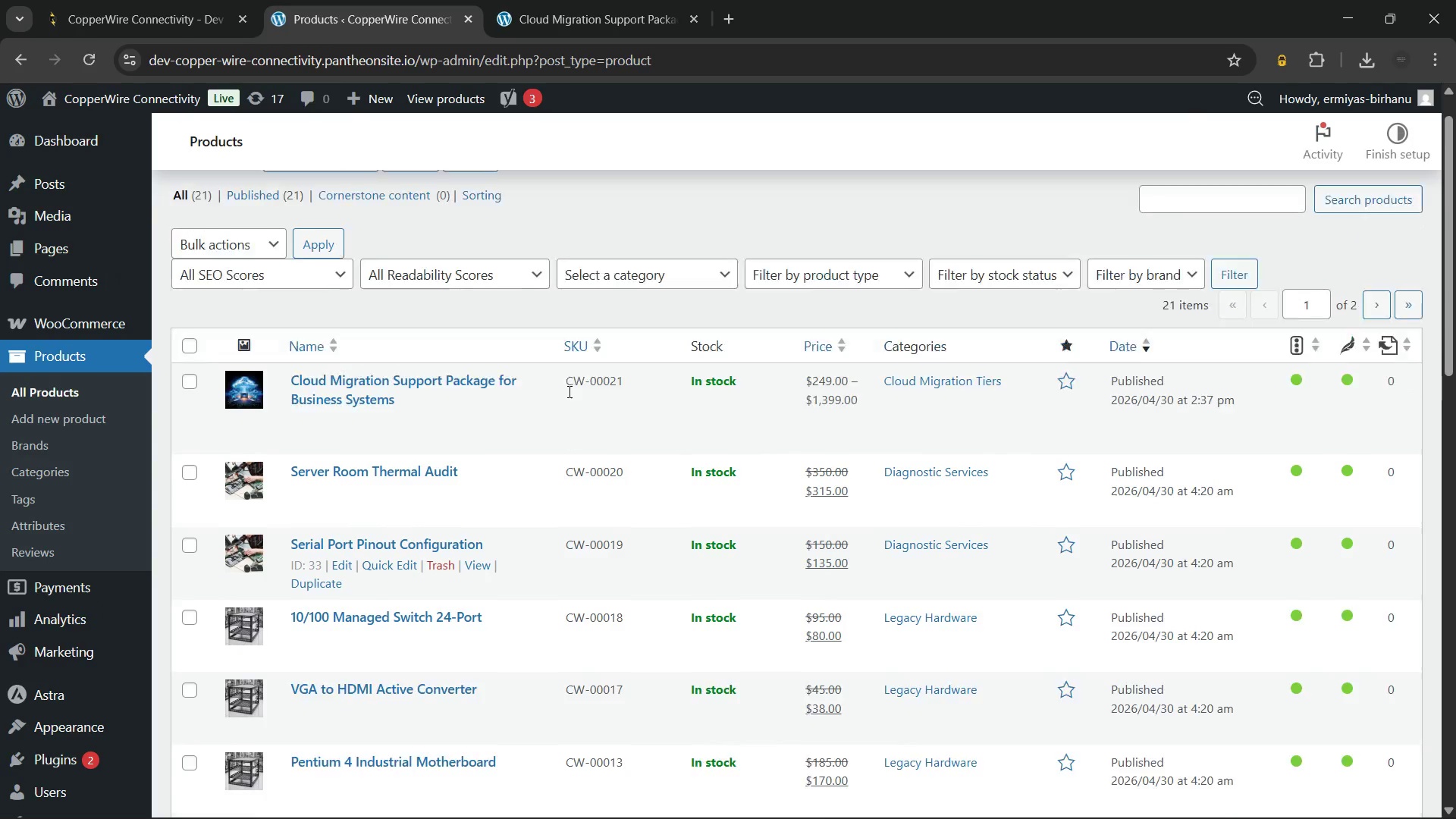 
left_click([1372, 350])
 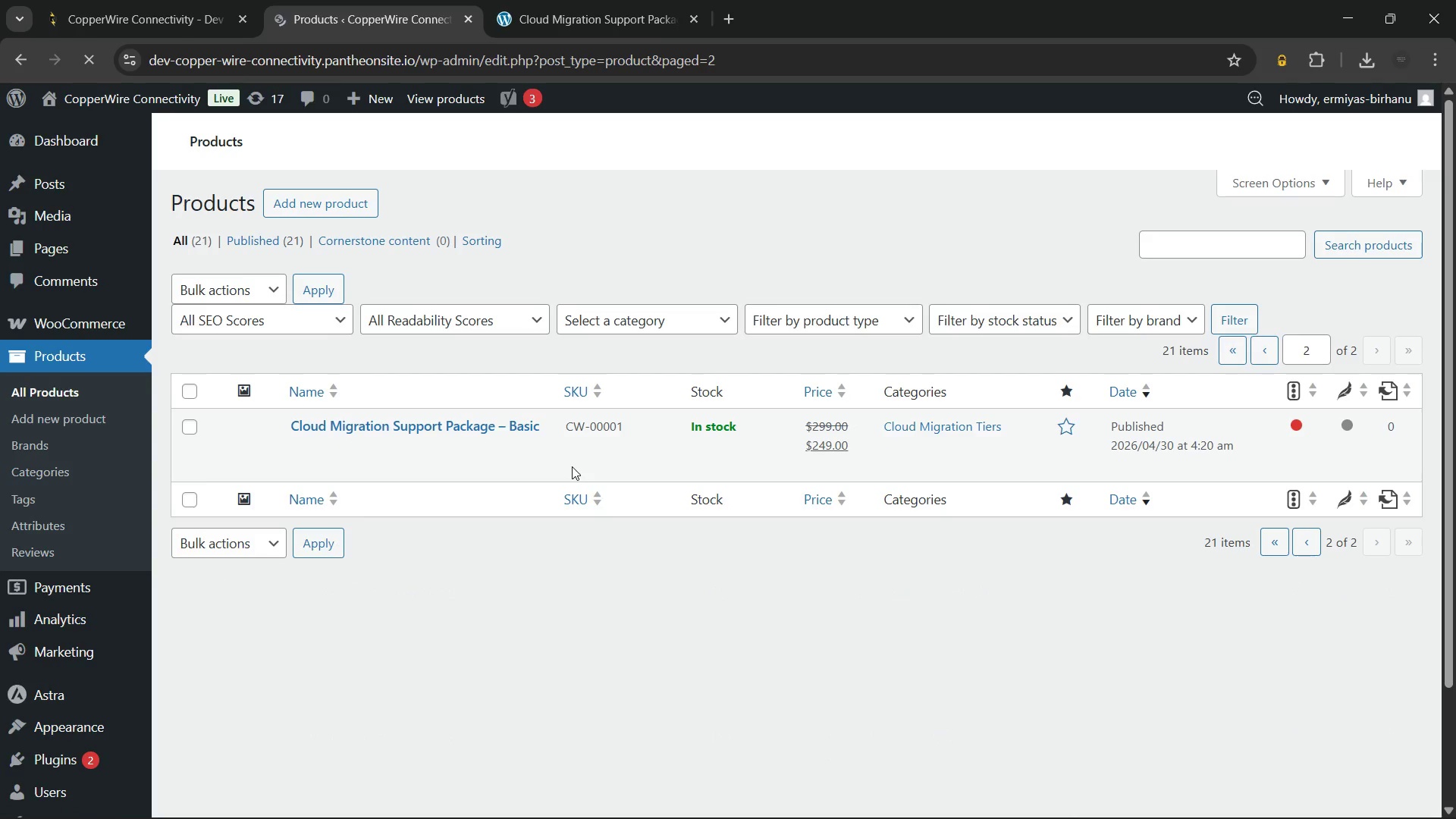 
scroll: coordinate [572, 466], scroll_direction: up, amount: 1.0
 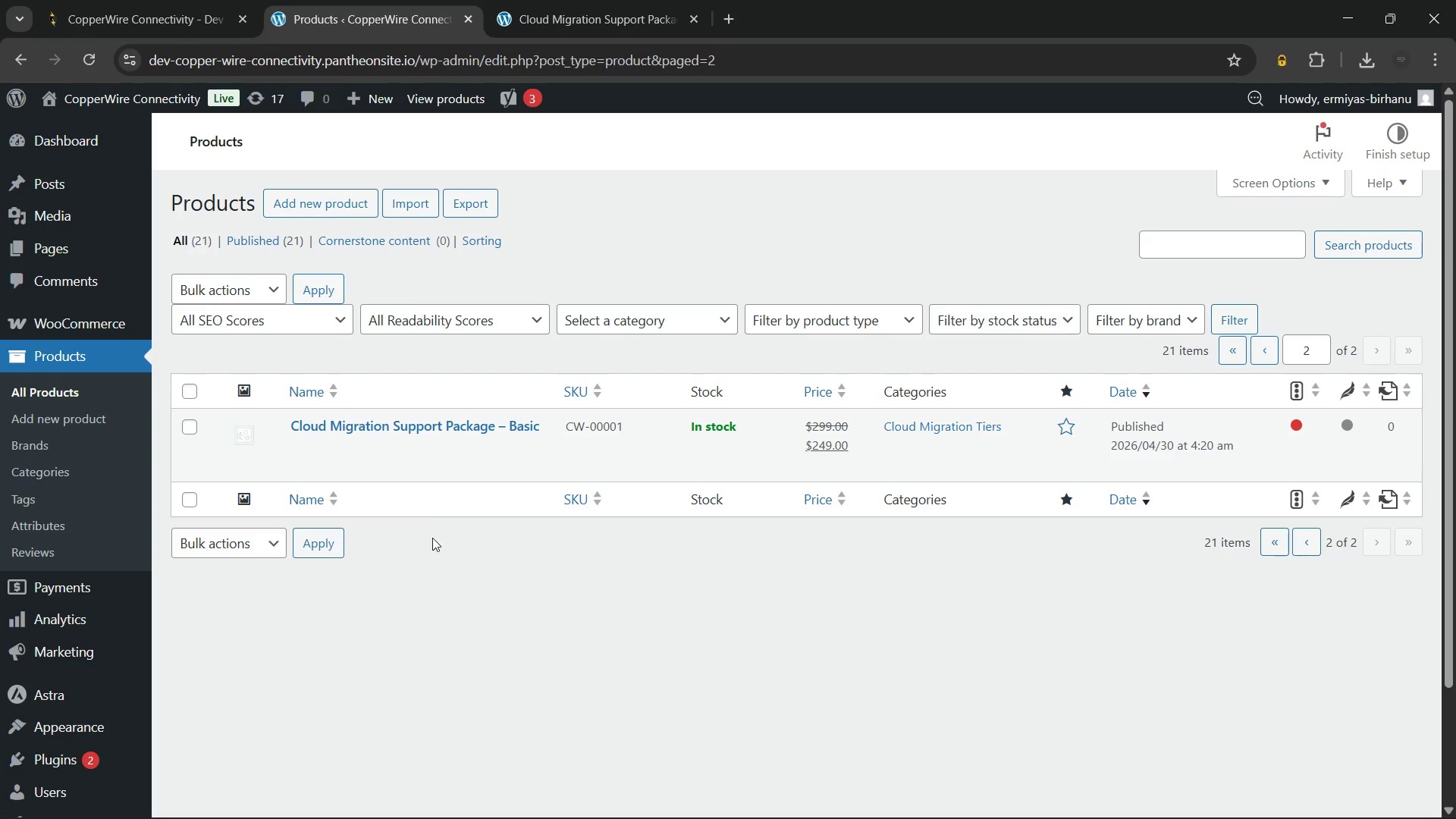 
left_click([410, 421])
 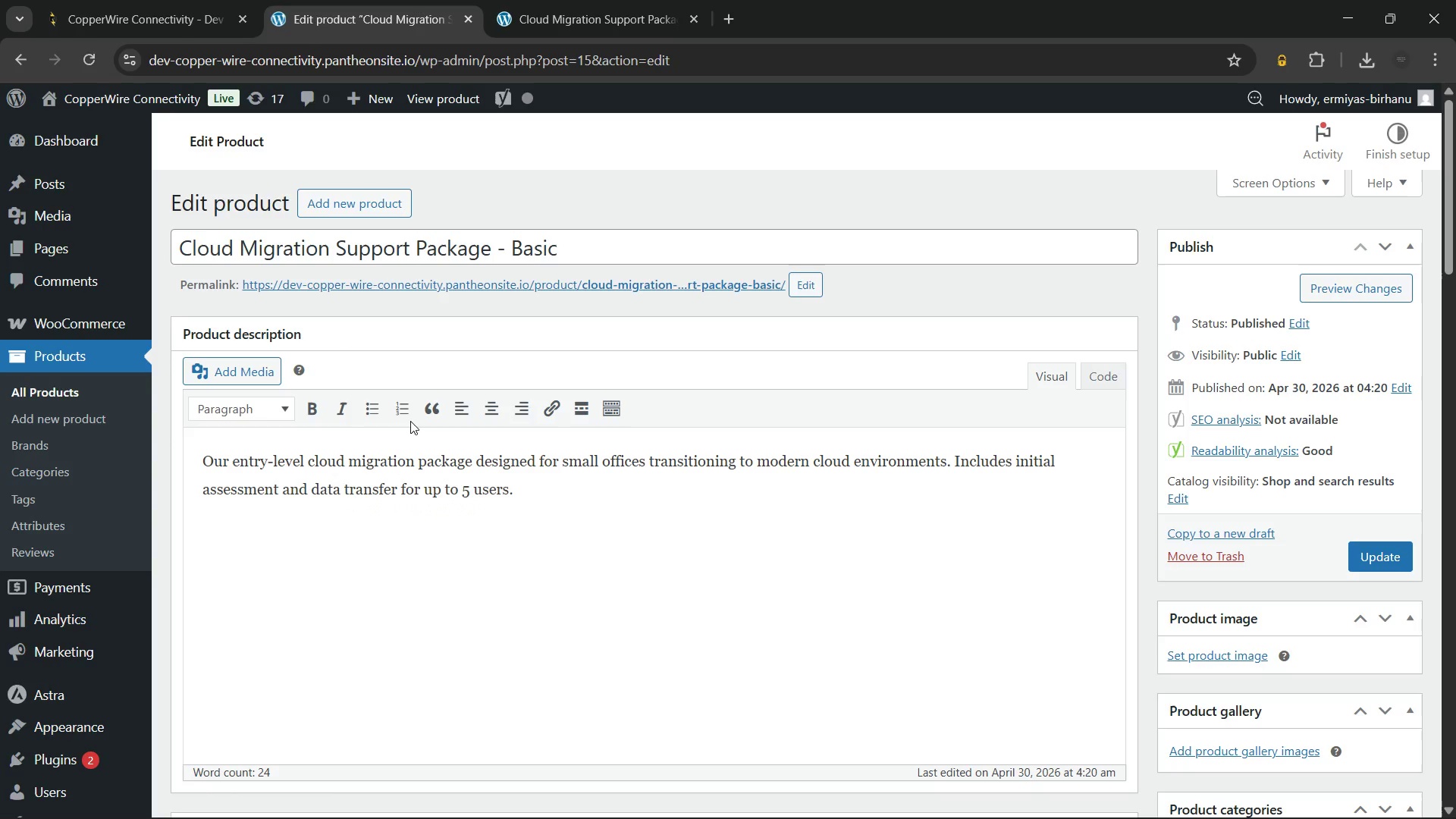 
wait(27.67)
 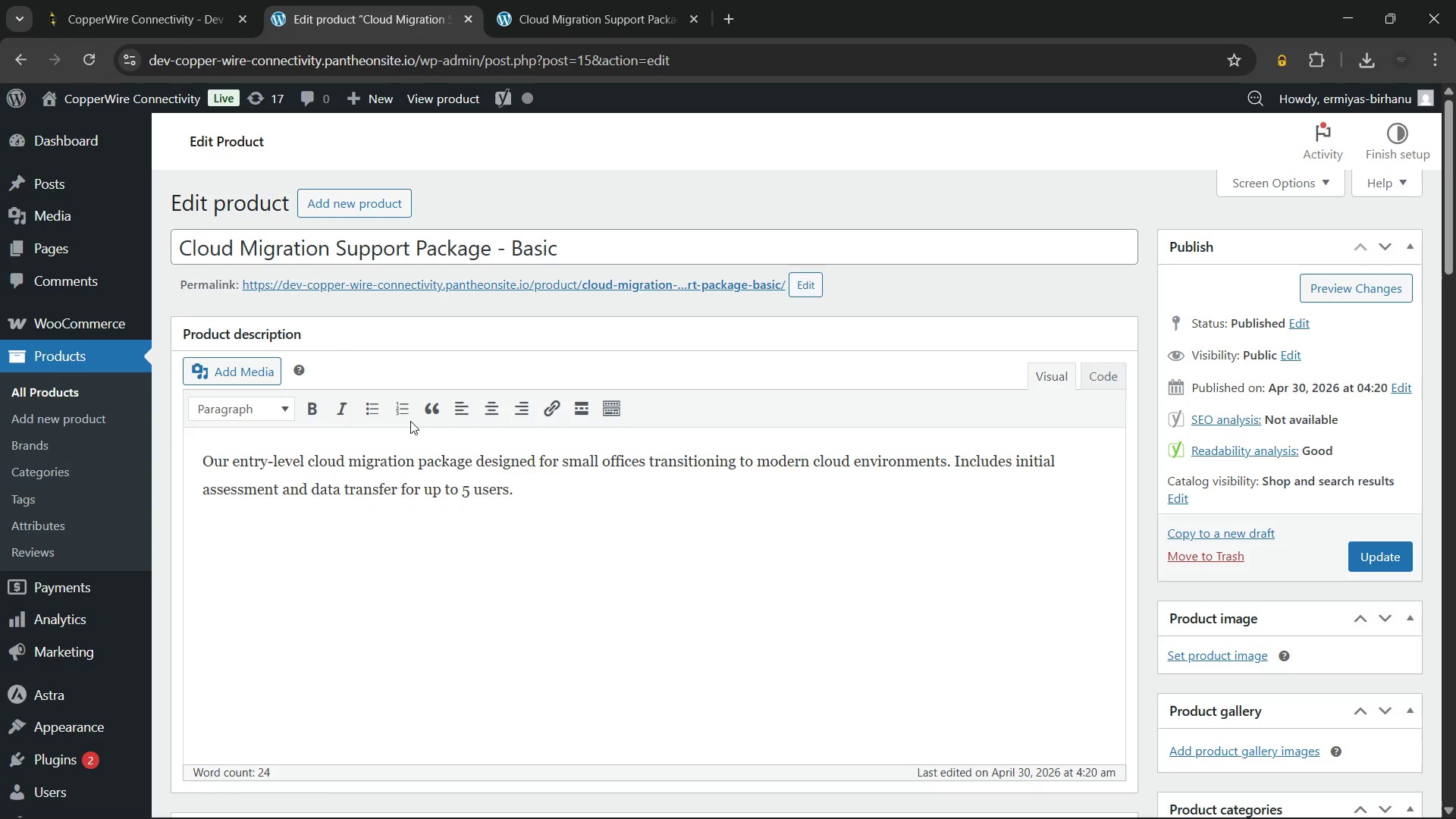 
left_click([543, 493])
 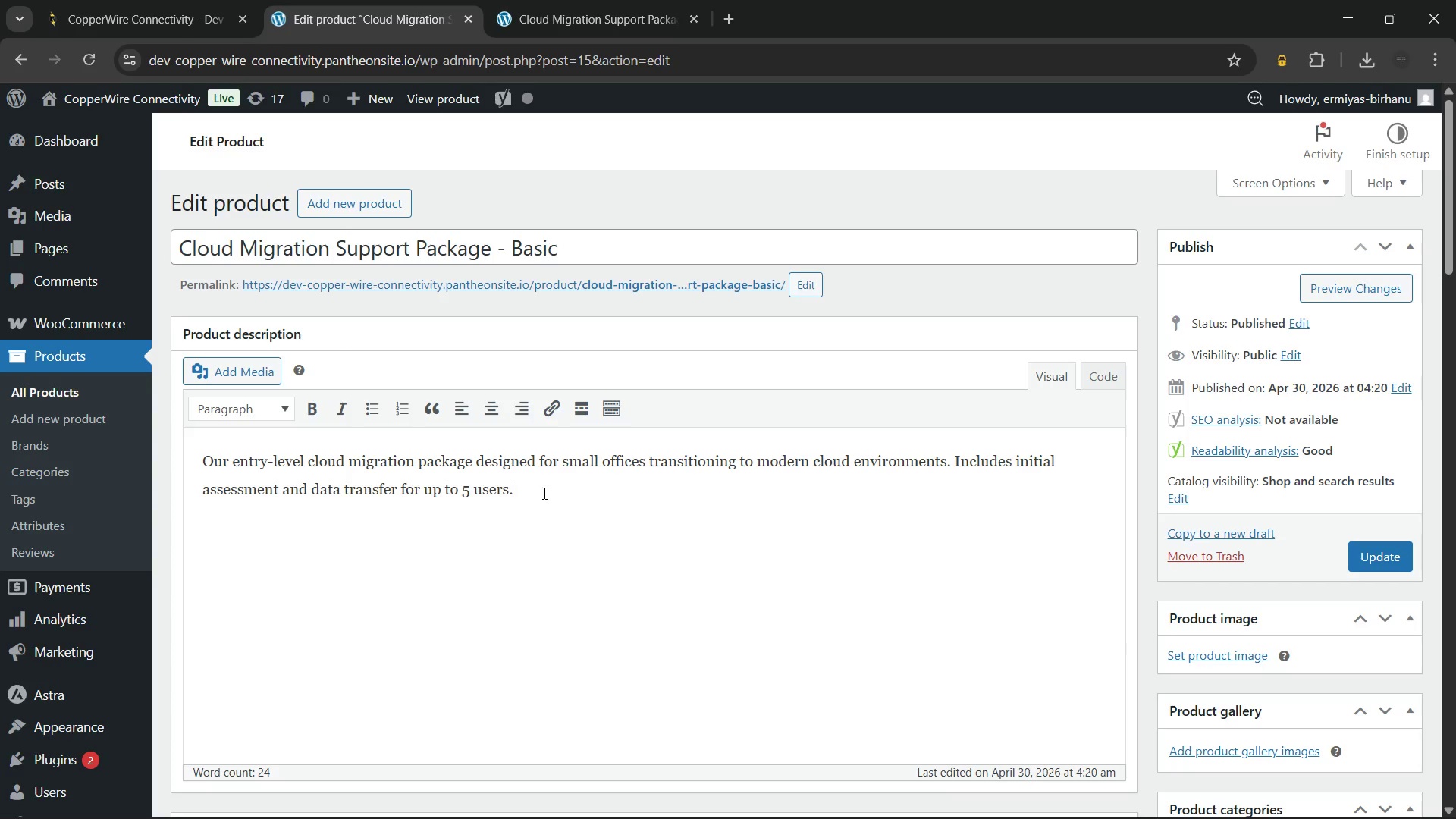 
wait(33.8)
 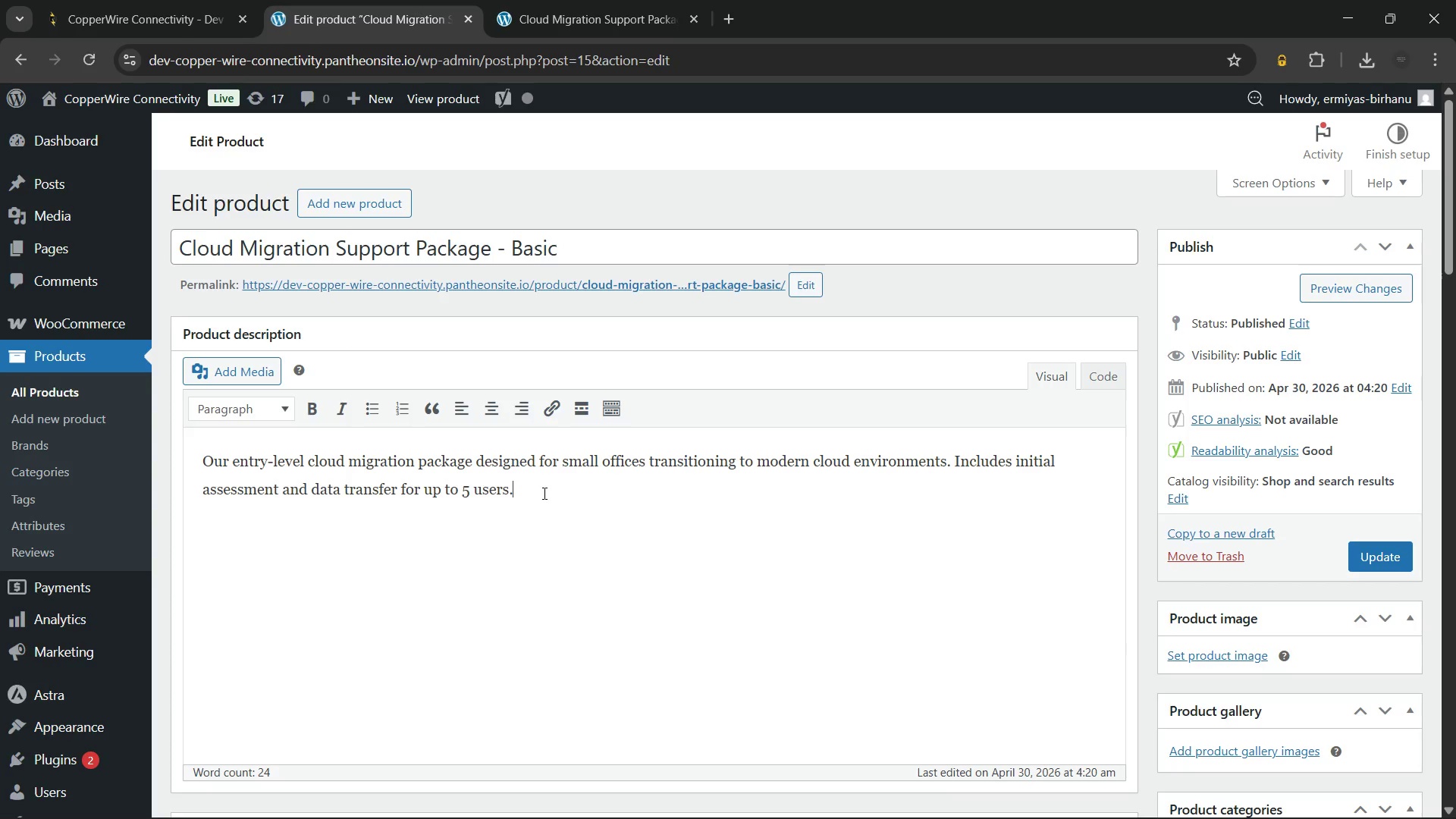 
key(Control+A)
 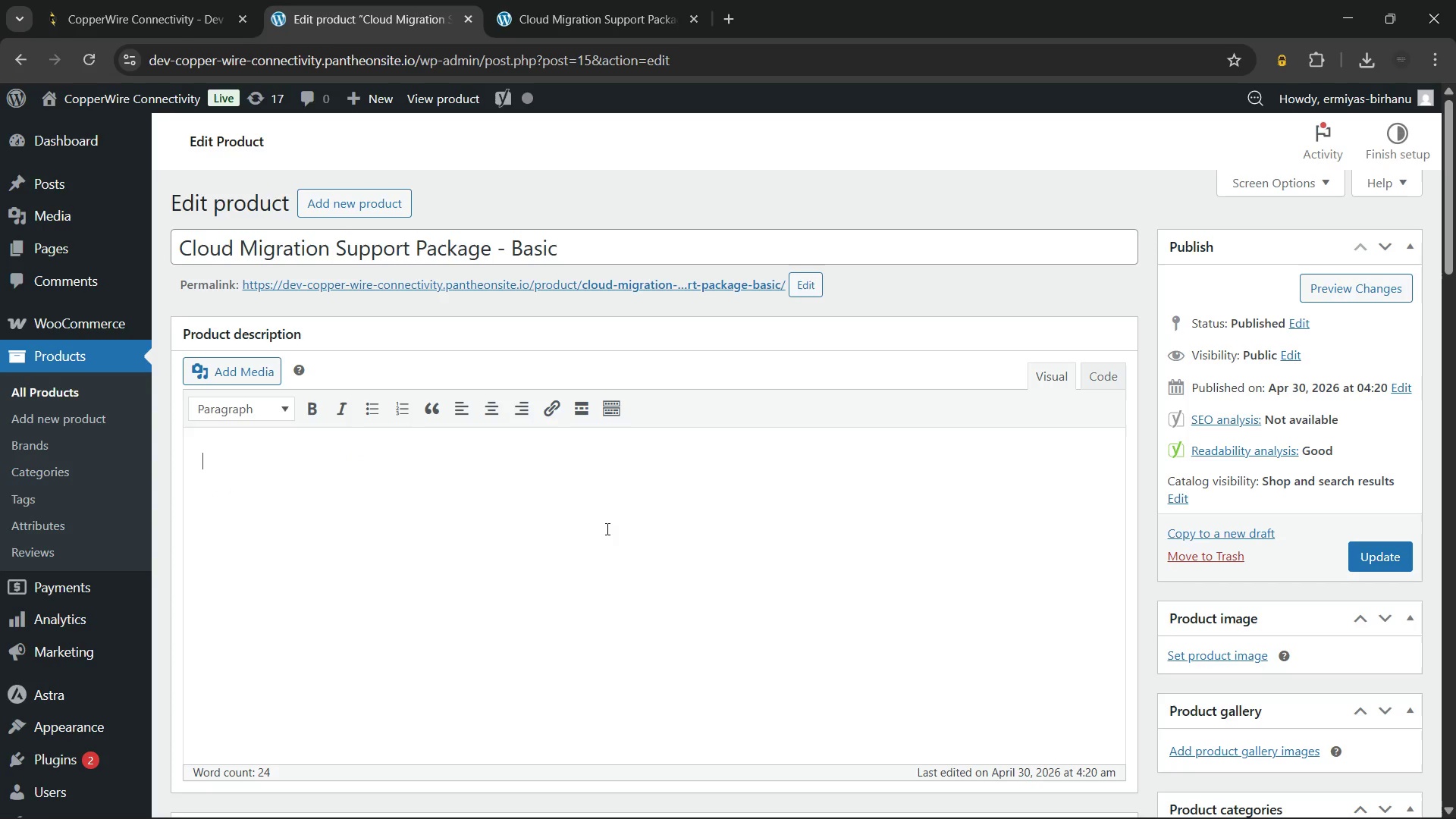 
key(Backspace)
 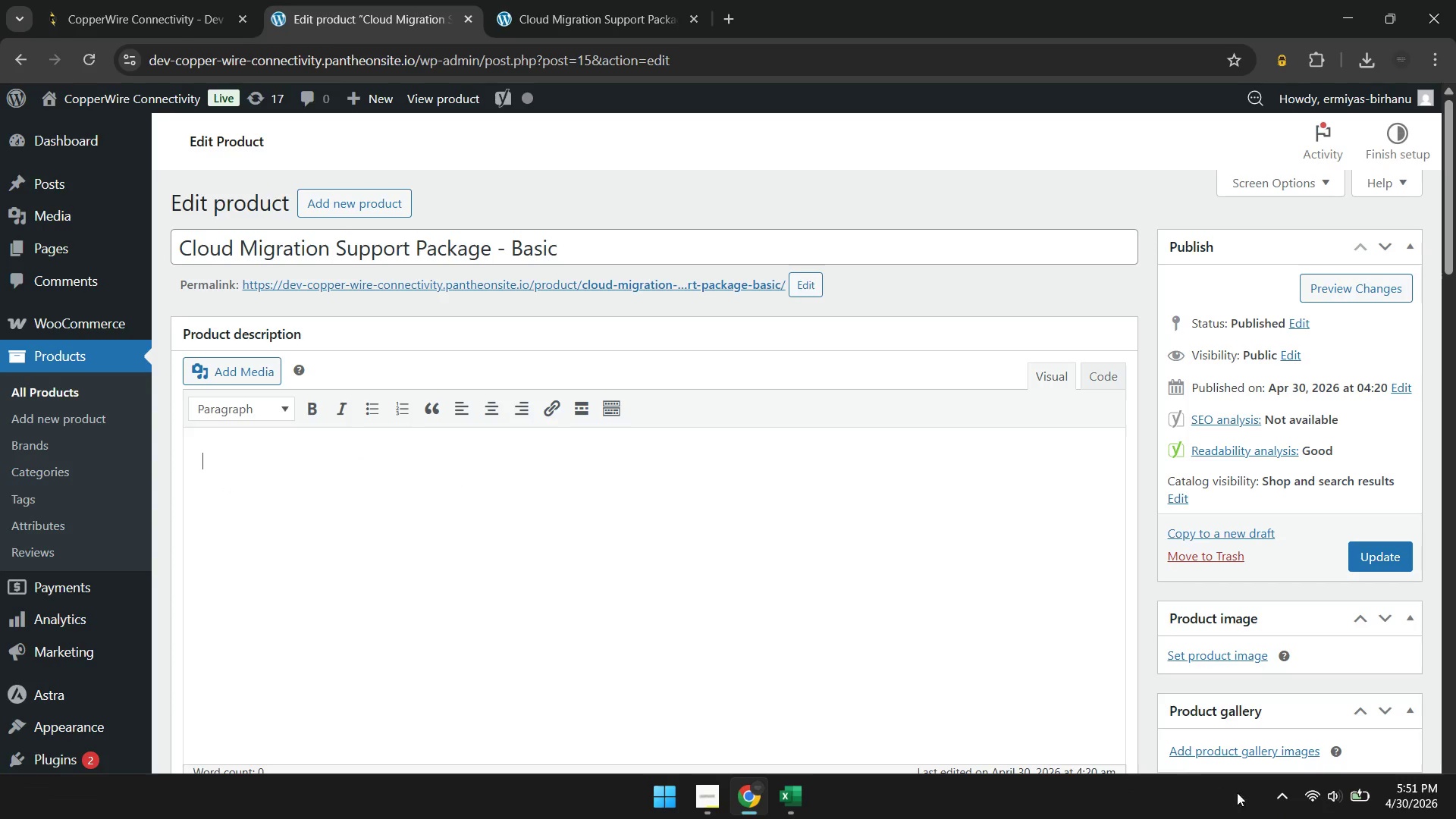 
left_click([1287, 792])
 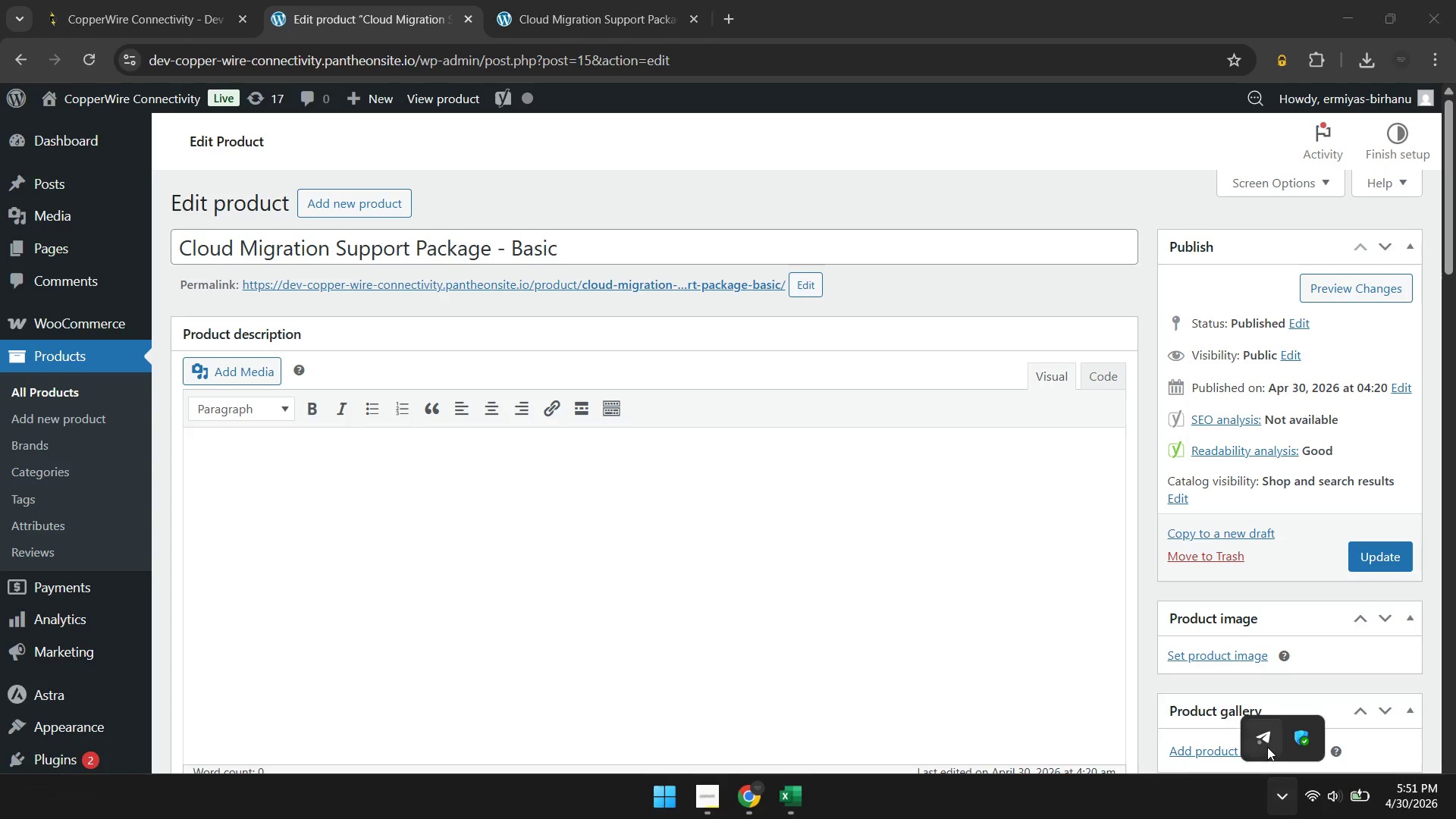 
left_click([1267, 747])
 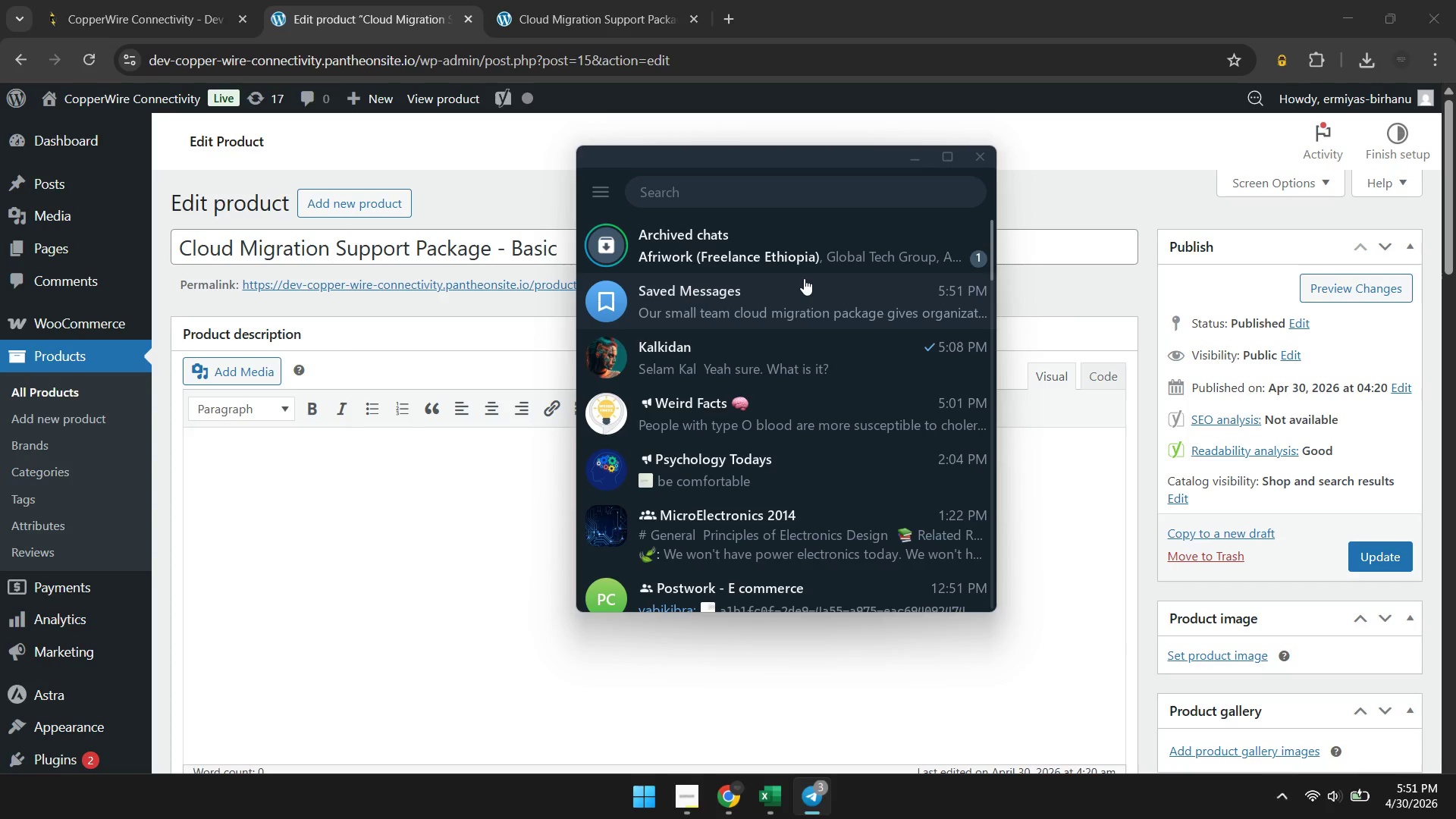 
left_click([803, 254])
 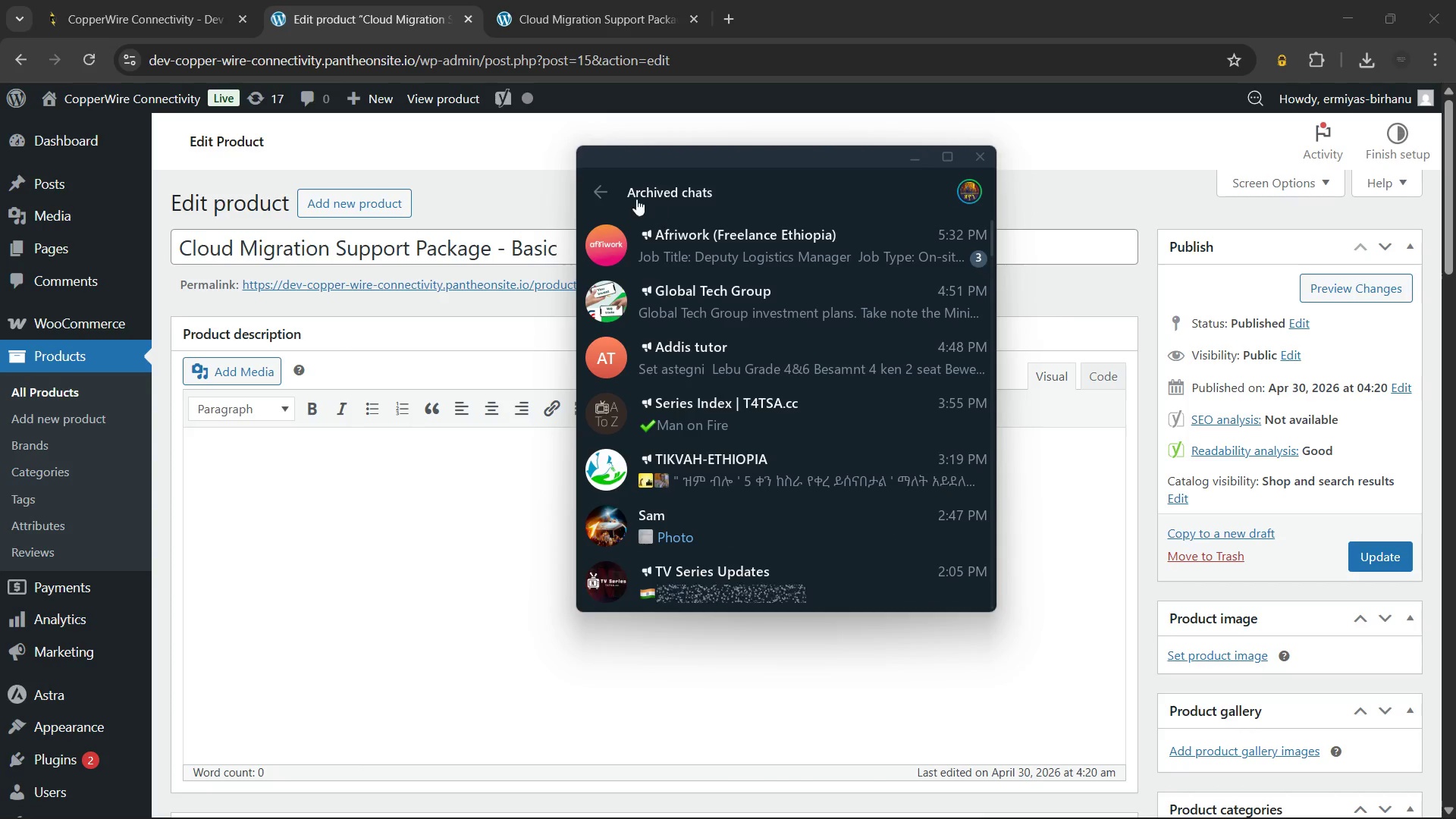 
left_click([623, 190])
 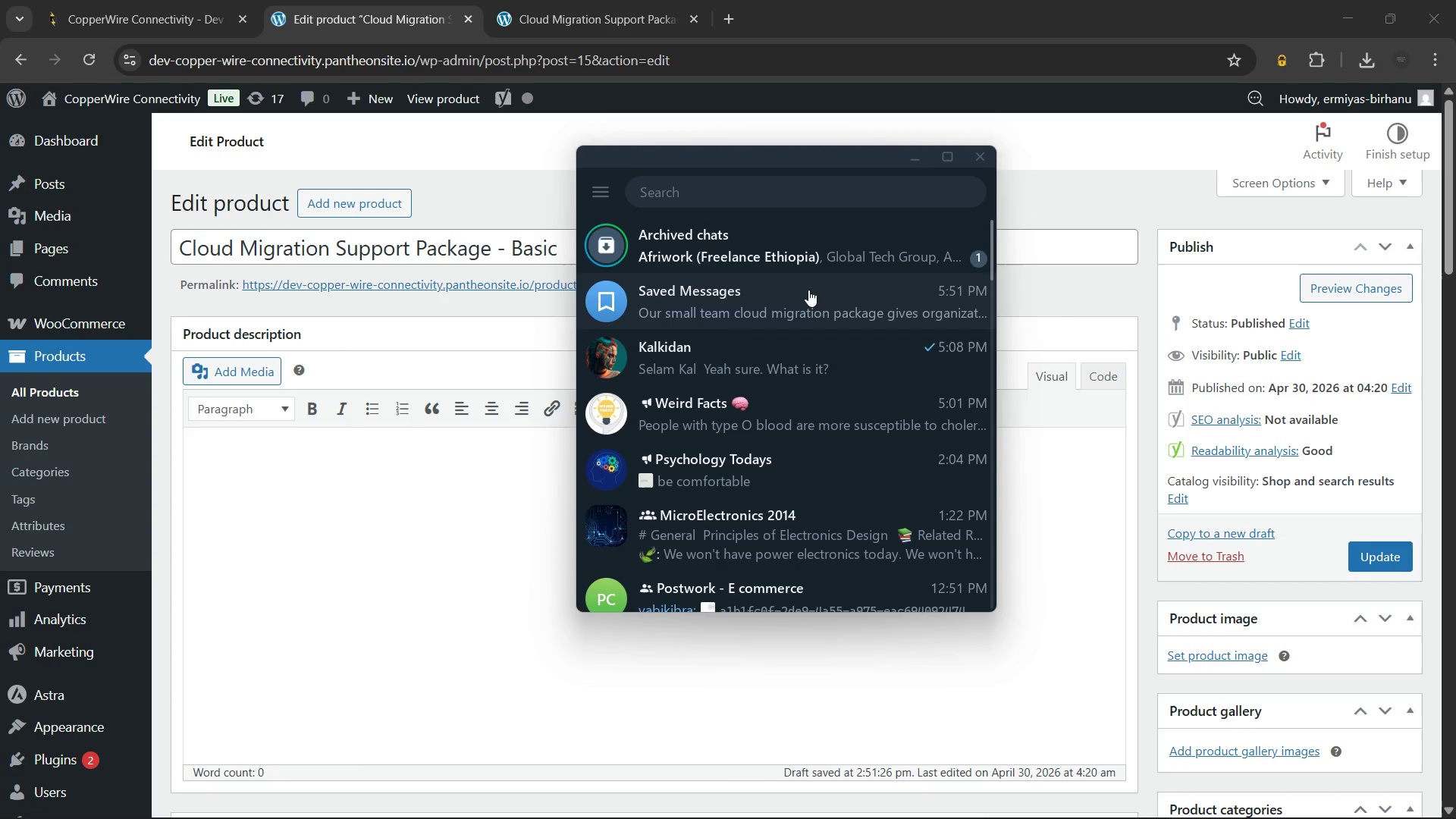 
left_click([808, 290])
 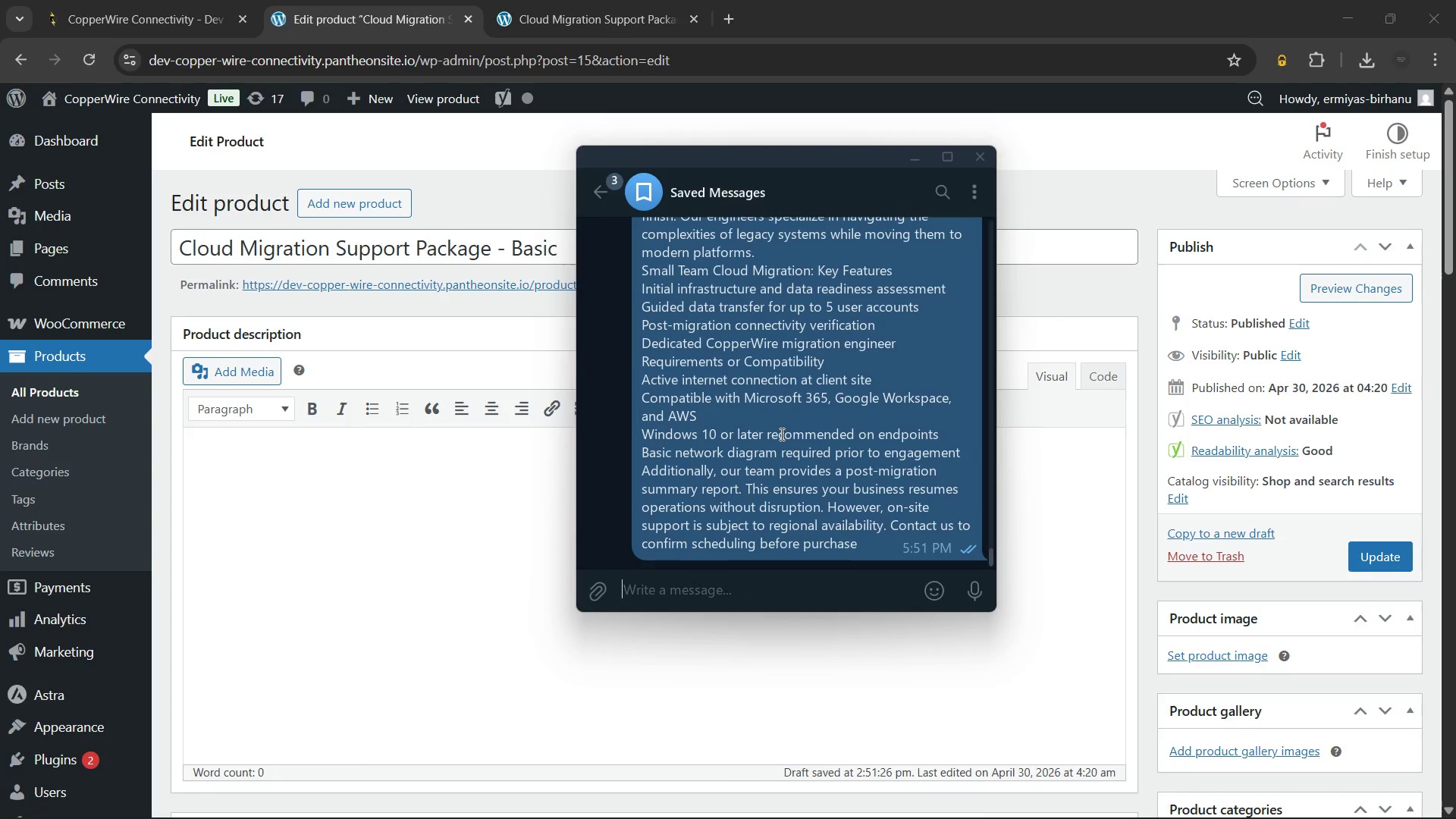 
right_click([780, 434])
 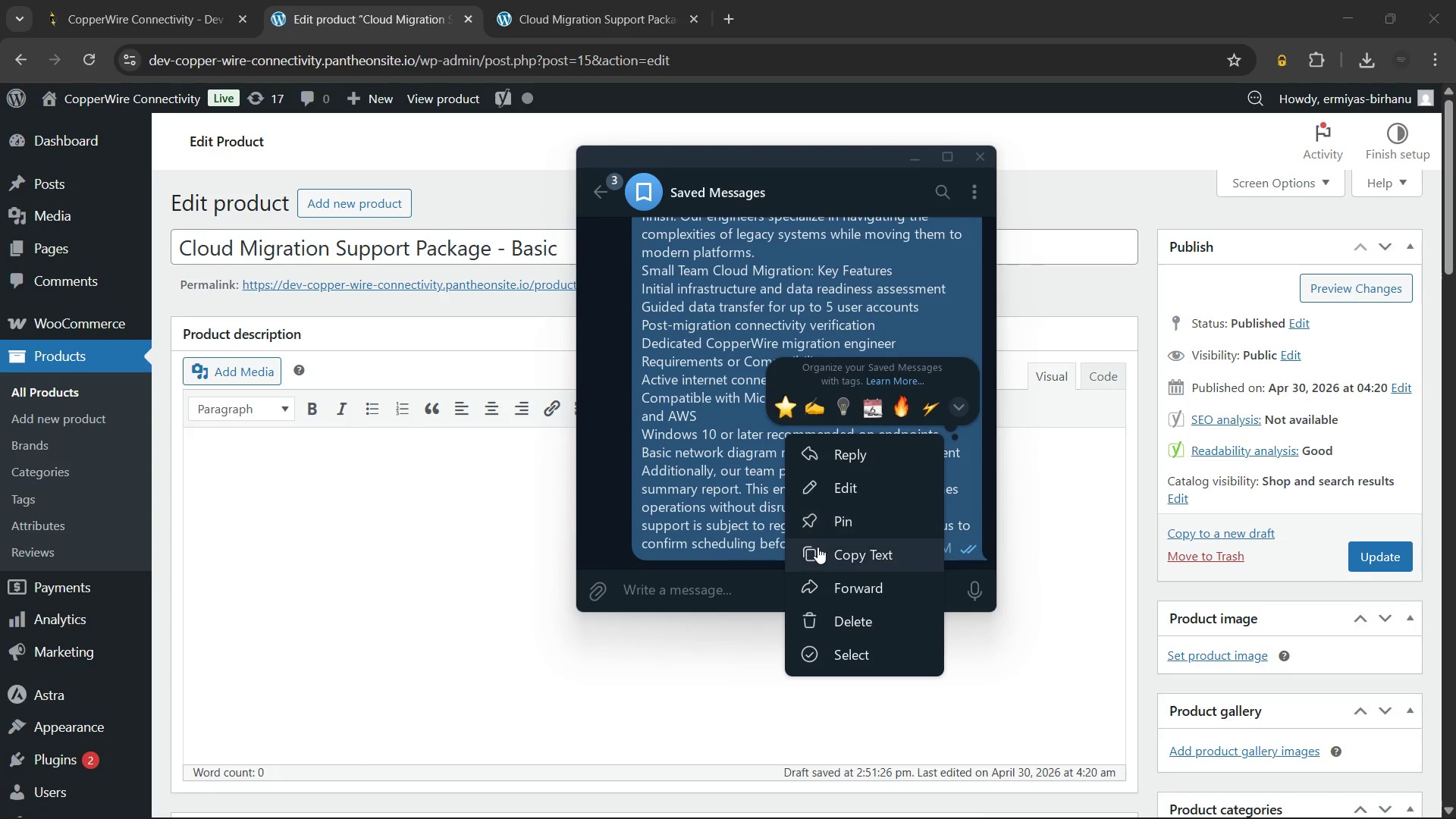 
left_click([818, 552])
 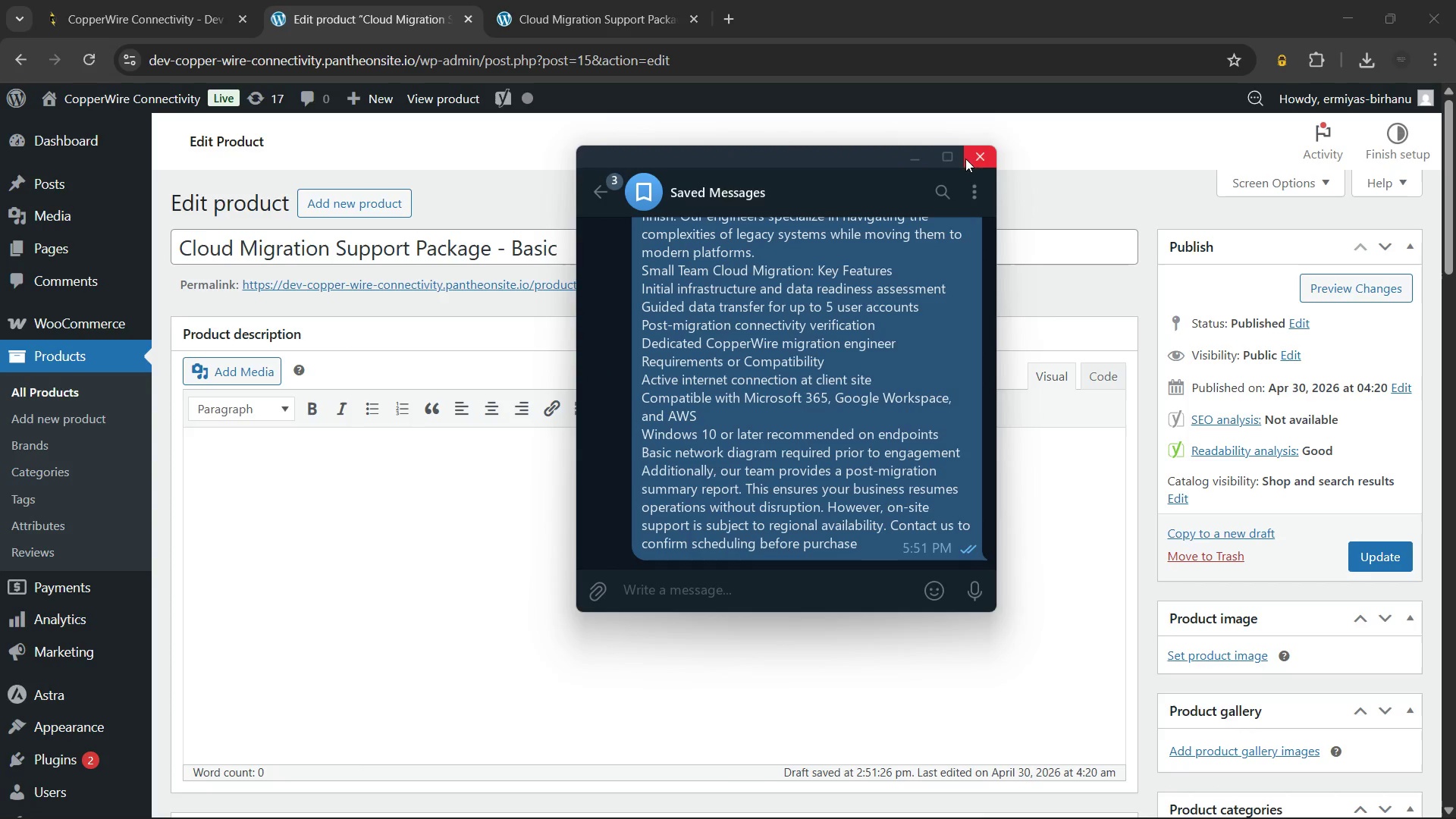 
left_click([975, 158])
 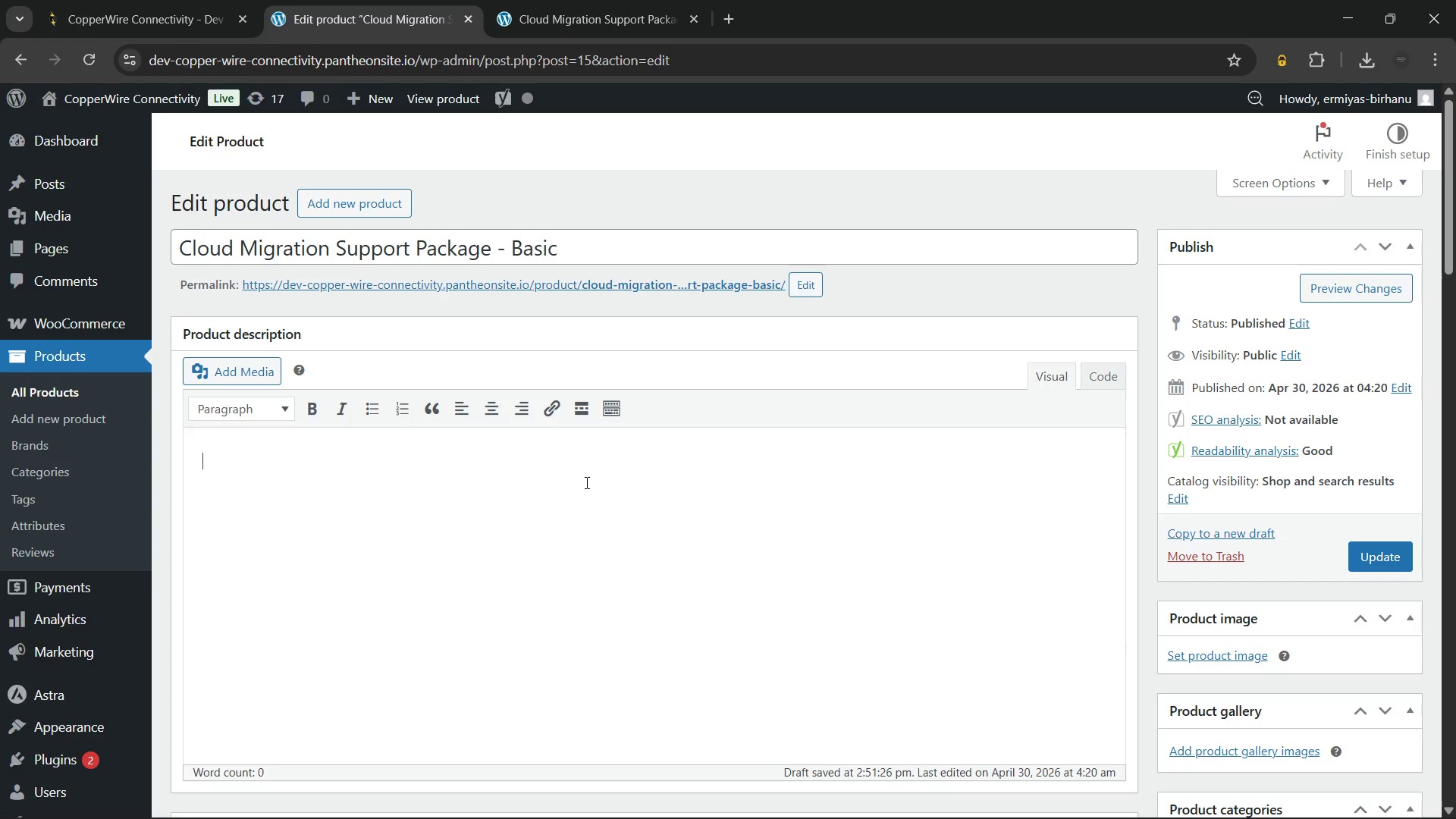 
key(Control+V)
 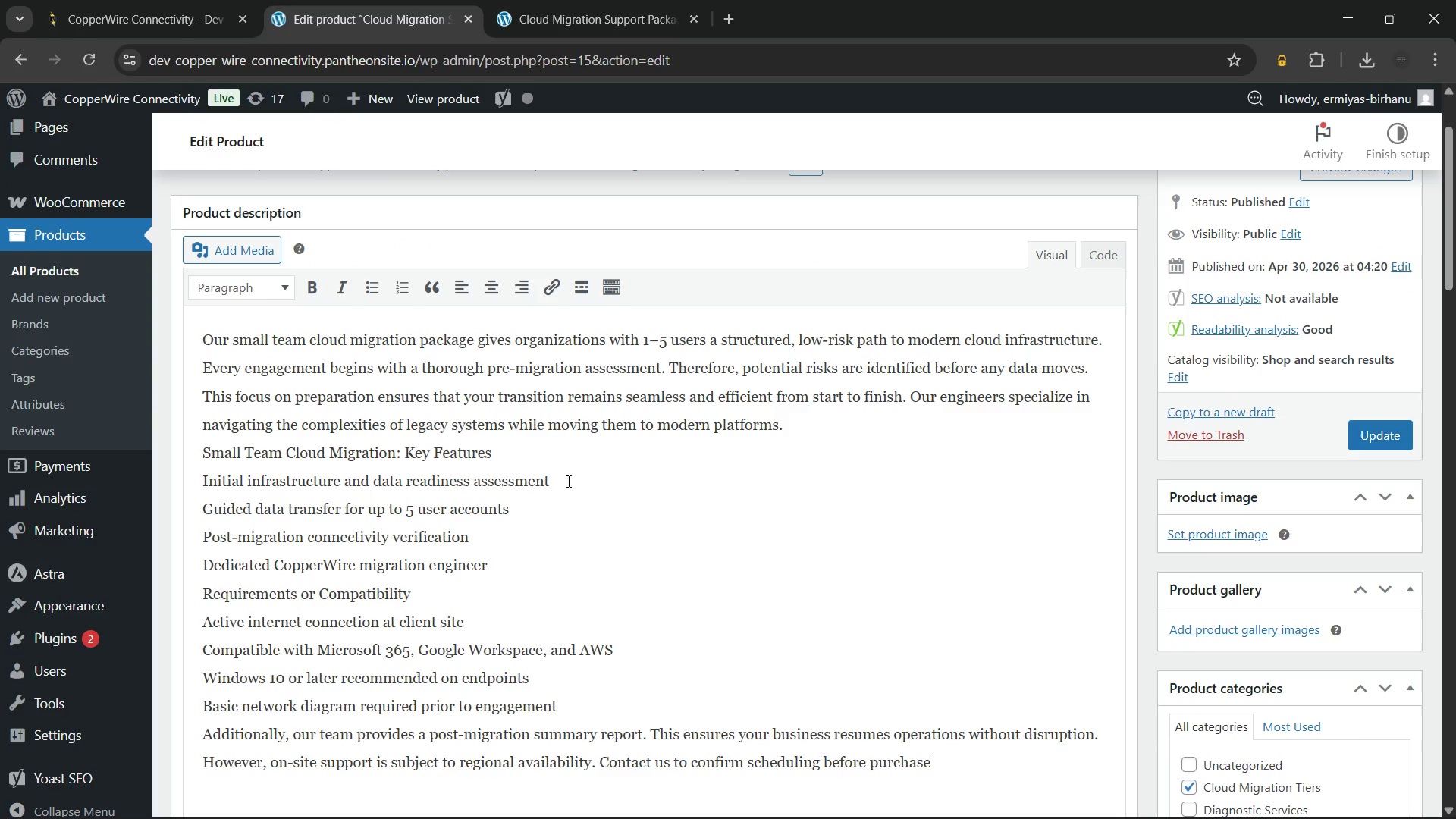 
scroll: coordinate [461, 468], scroll_direction: up, amount: 3.0
 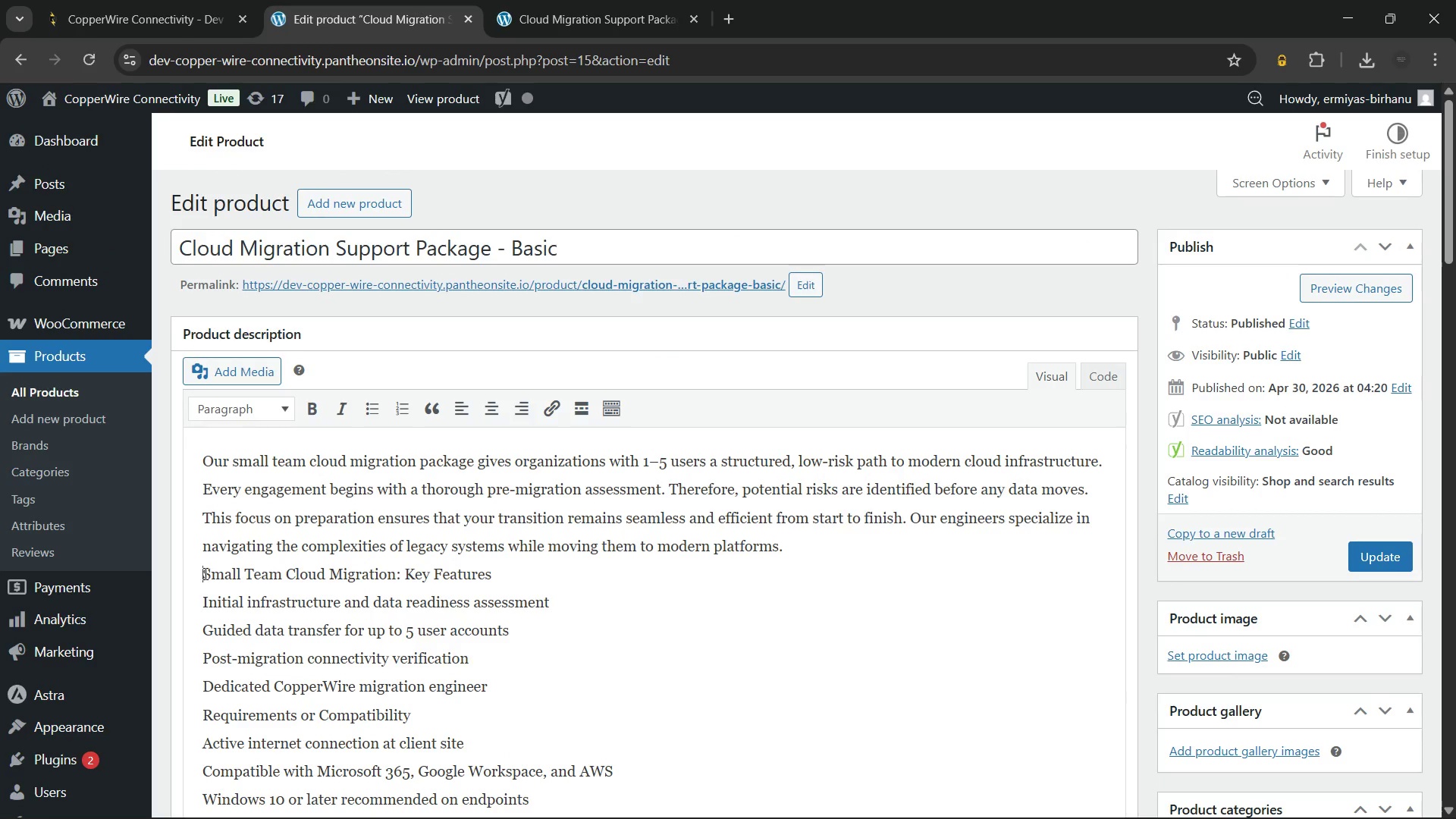 
key(Backspace)
 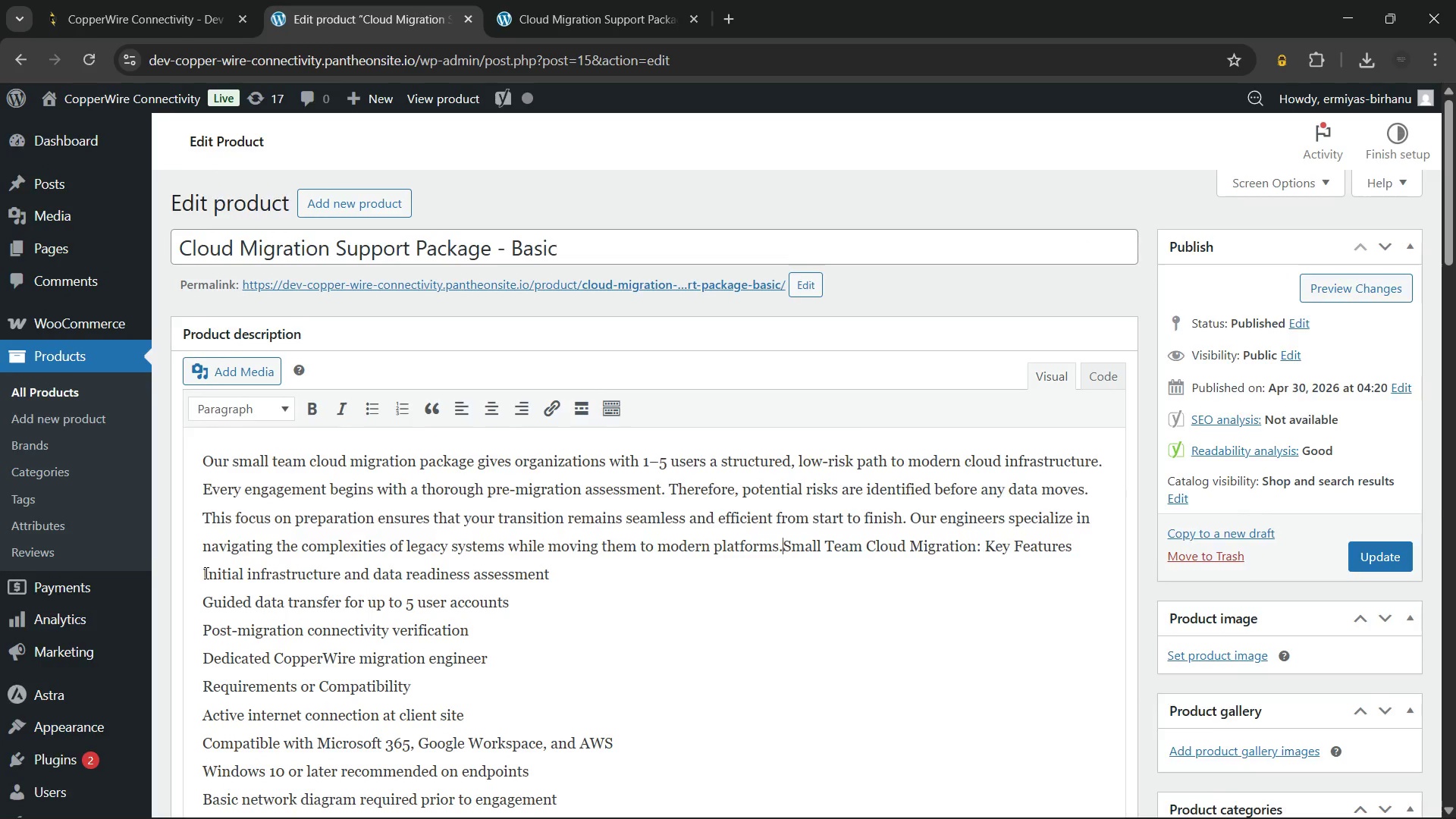 
key(Enter)
 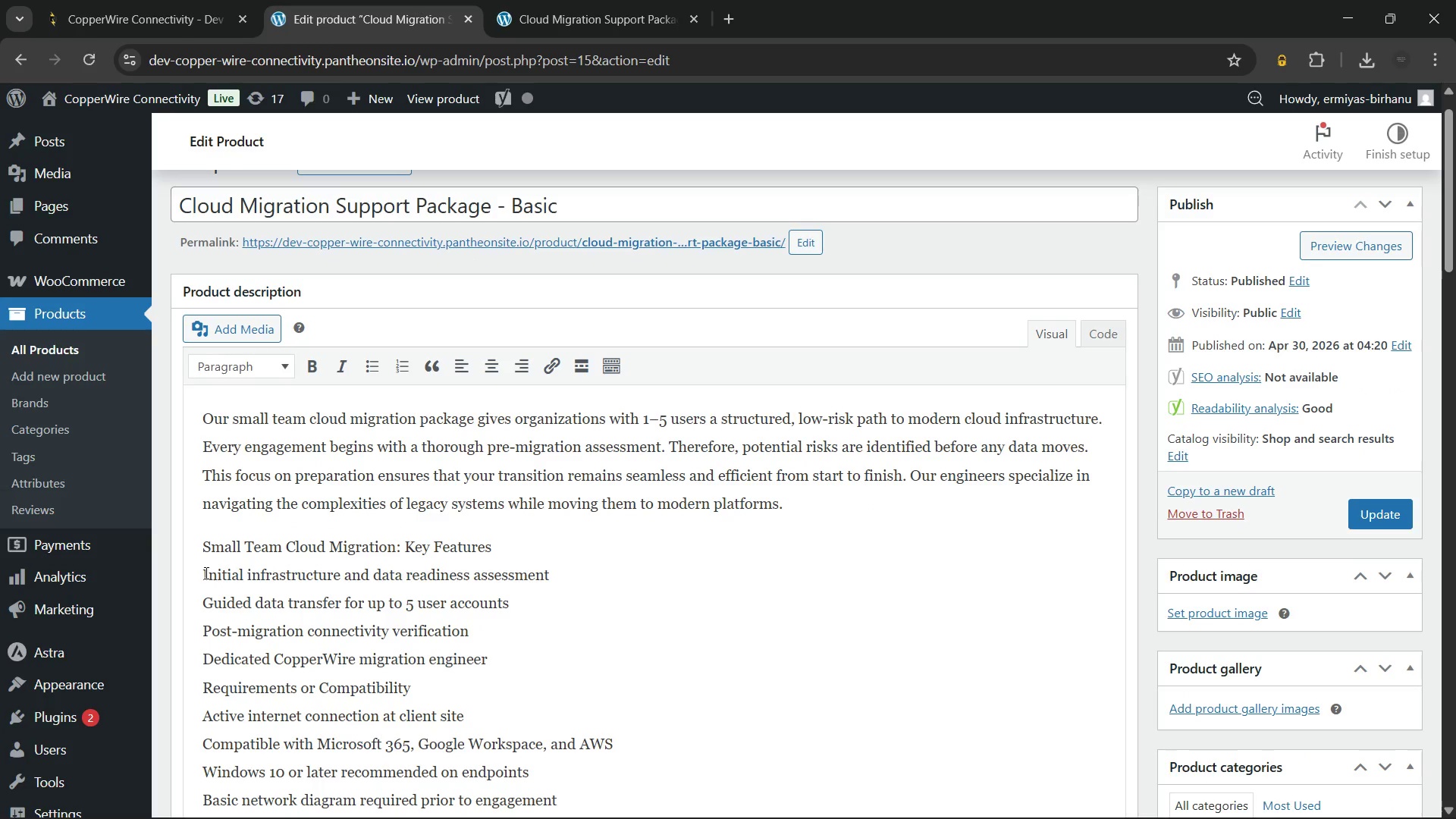 
key(ArrowDown)
 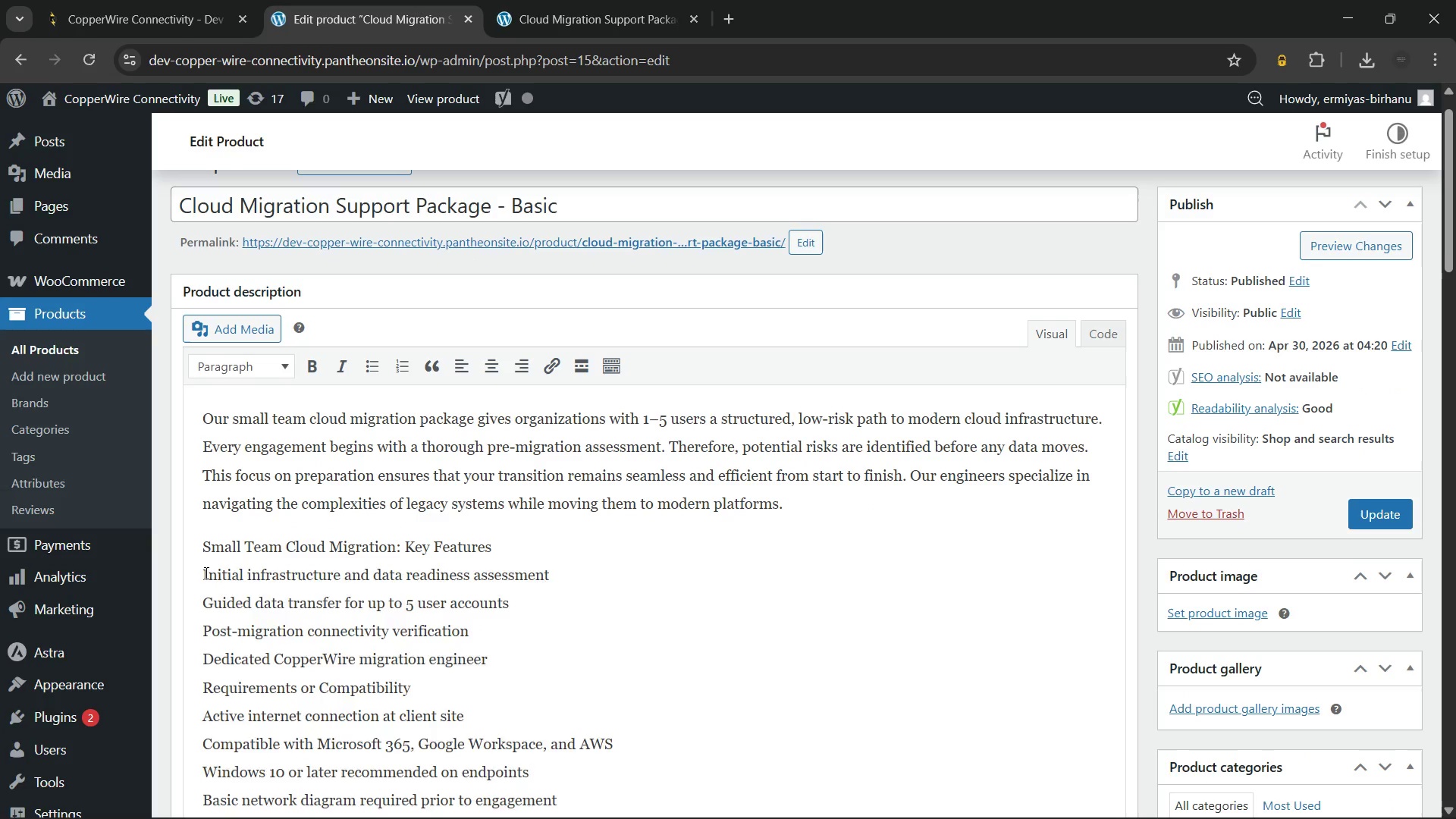 
key(Backspace)
 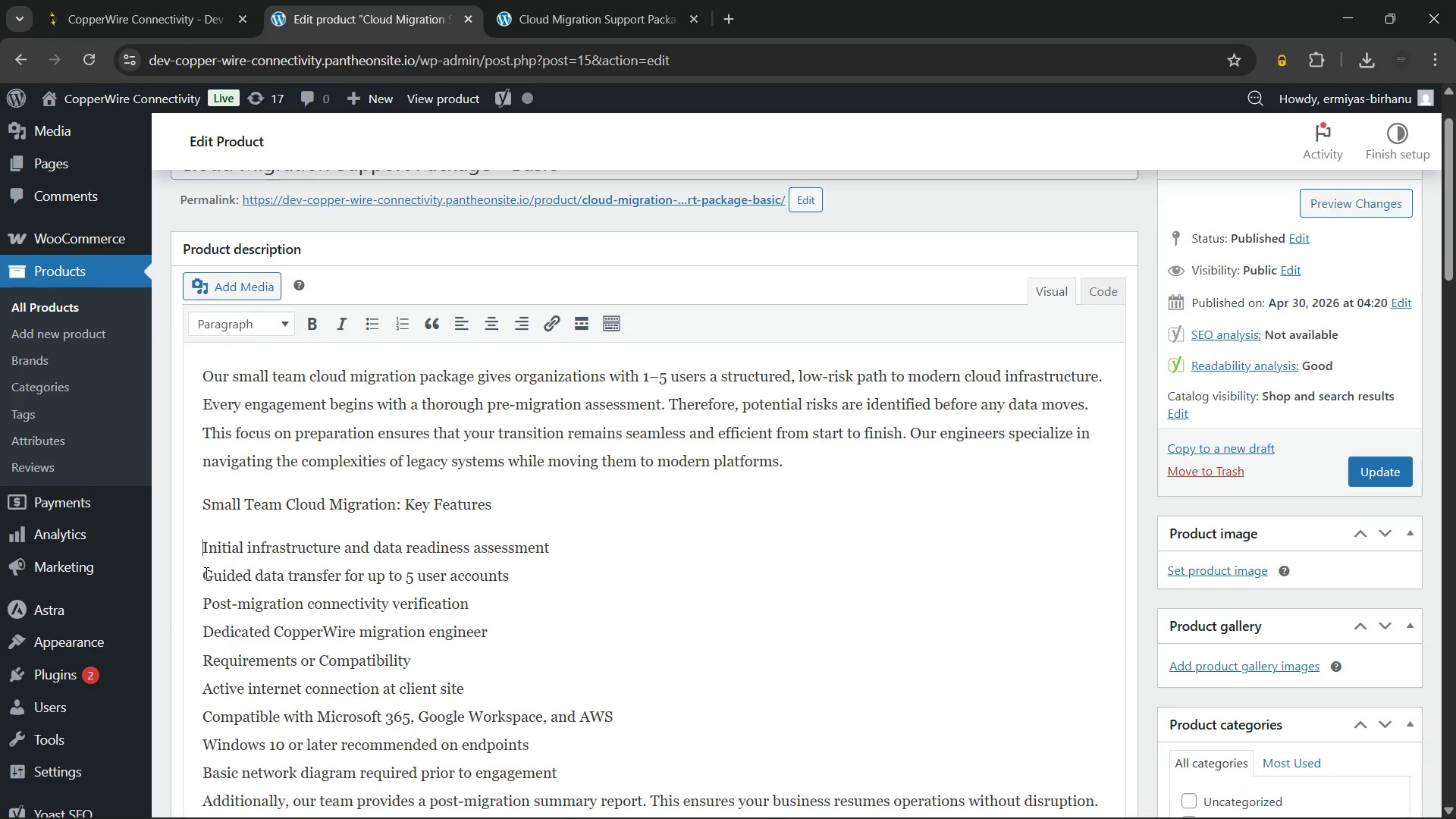 
key(Enter)
 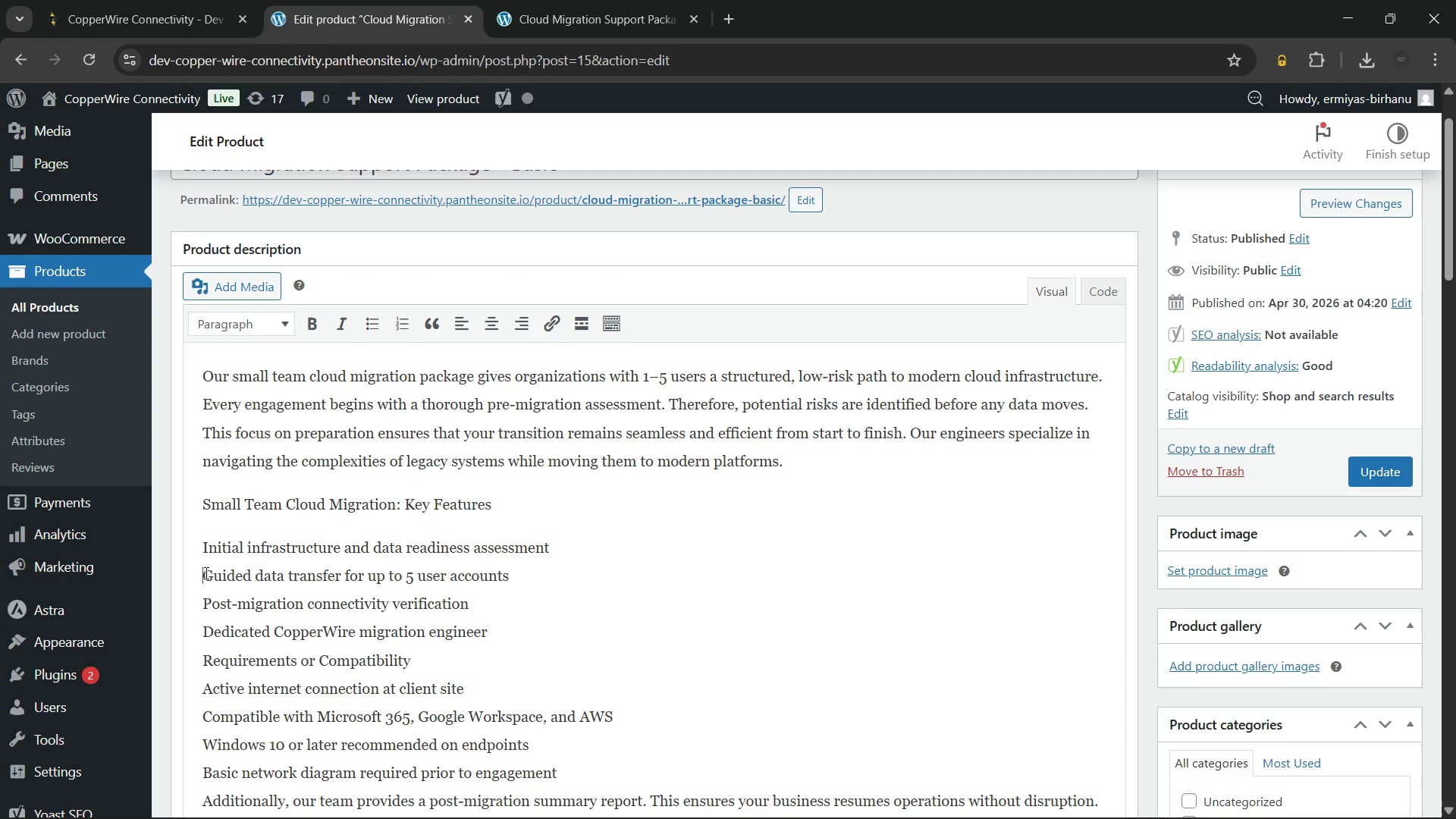 
key(ArrowDown)
 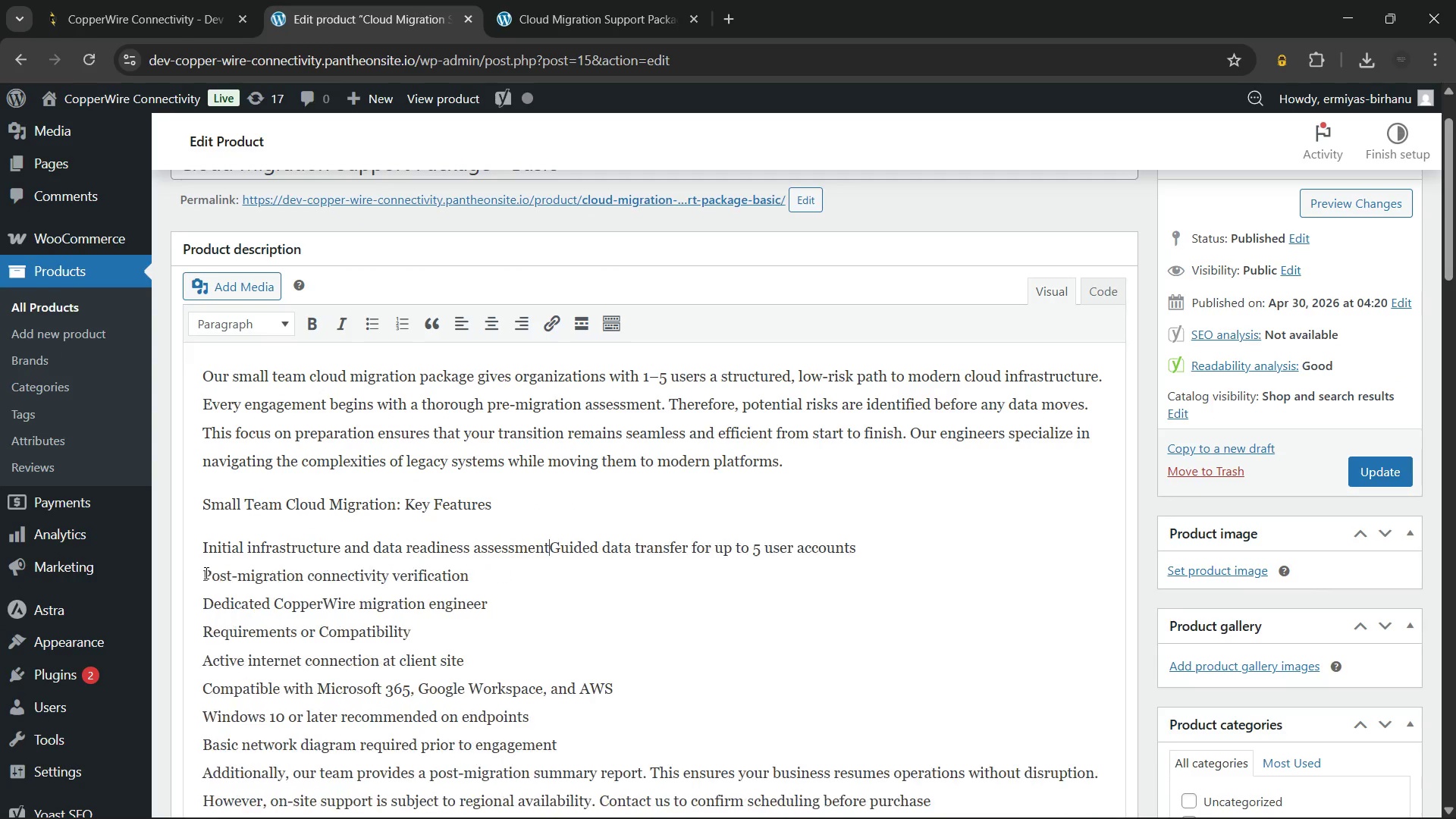 
key(Backspace)
 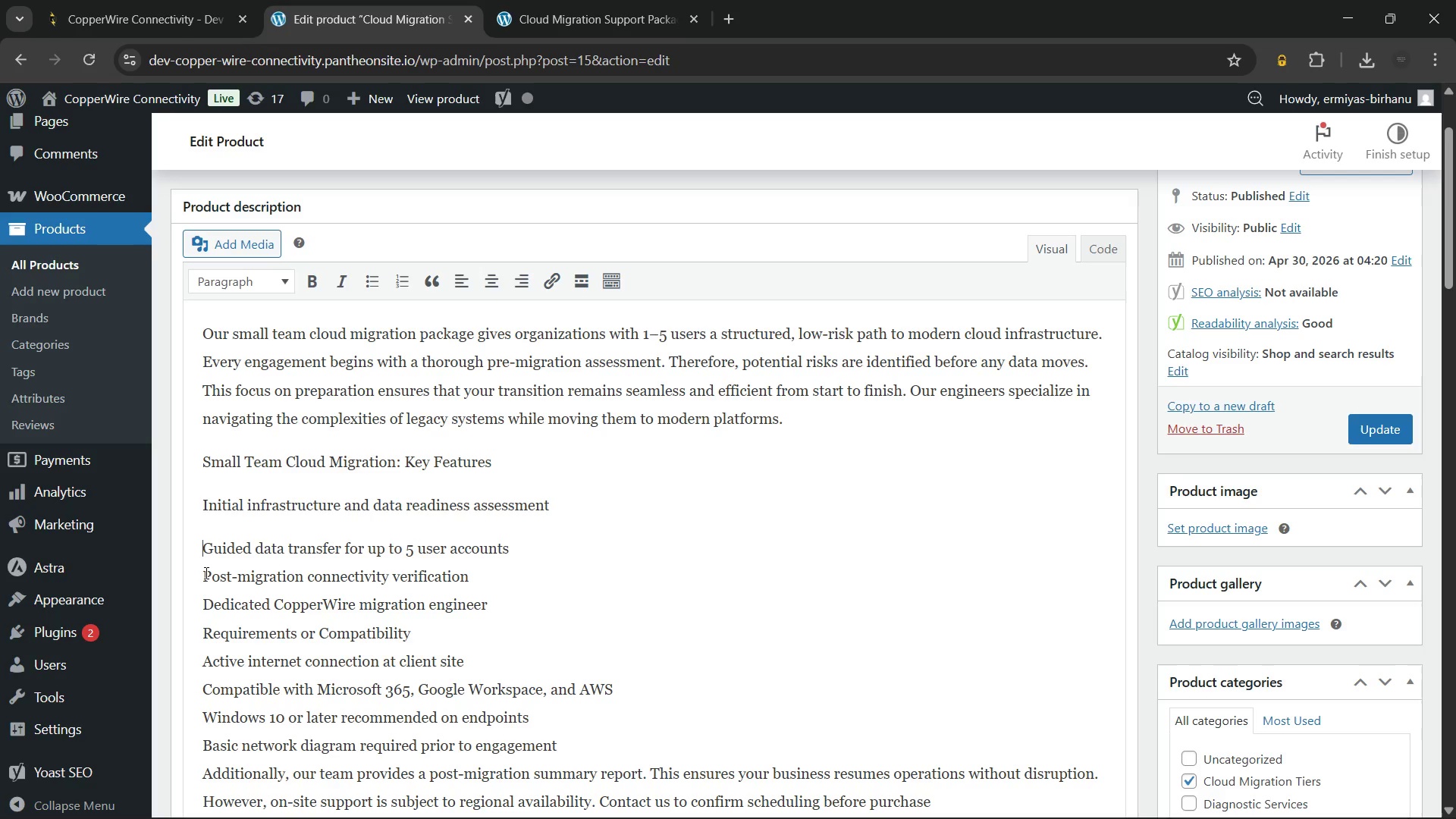 
key(Enter)
 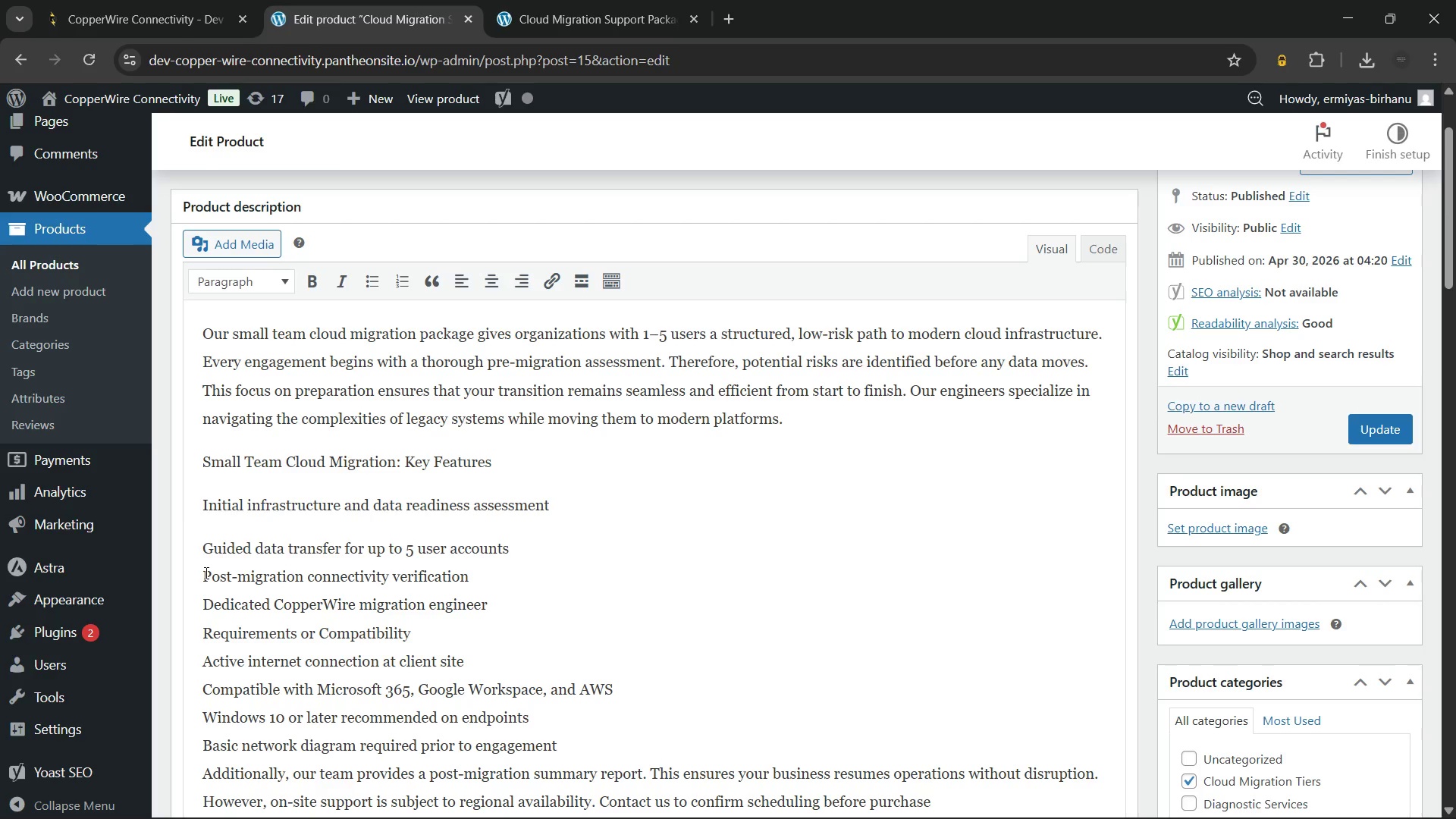 
key(ArrowDown)
 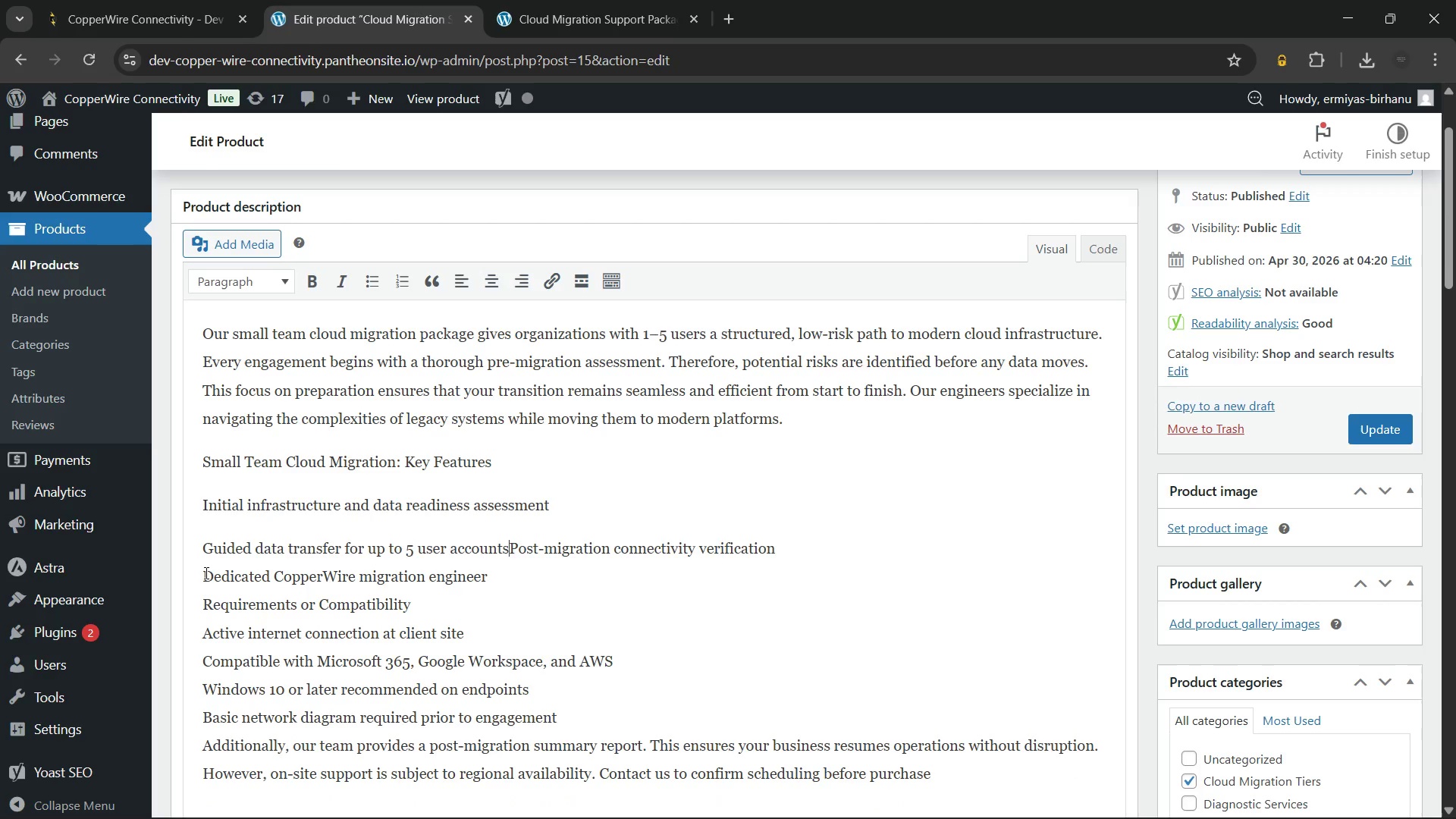 
key(Backspace)
 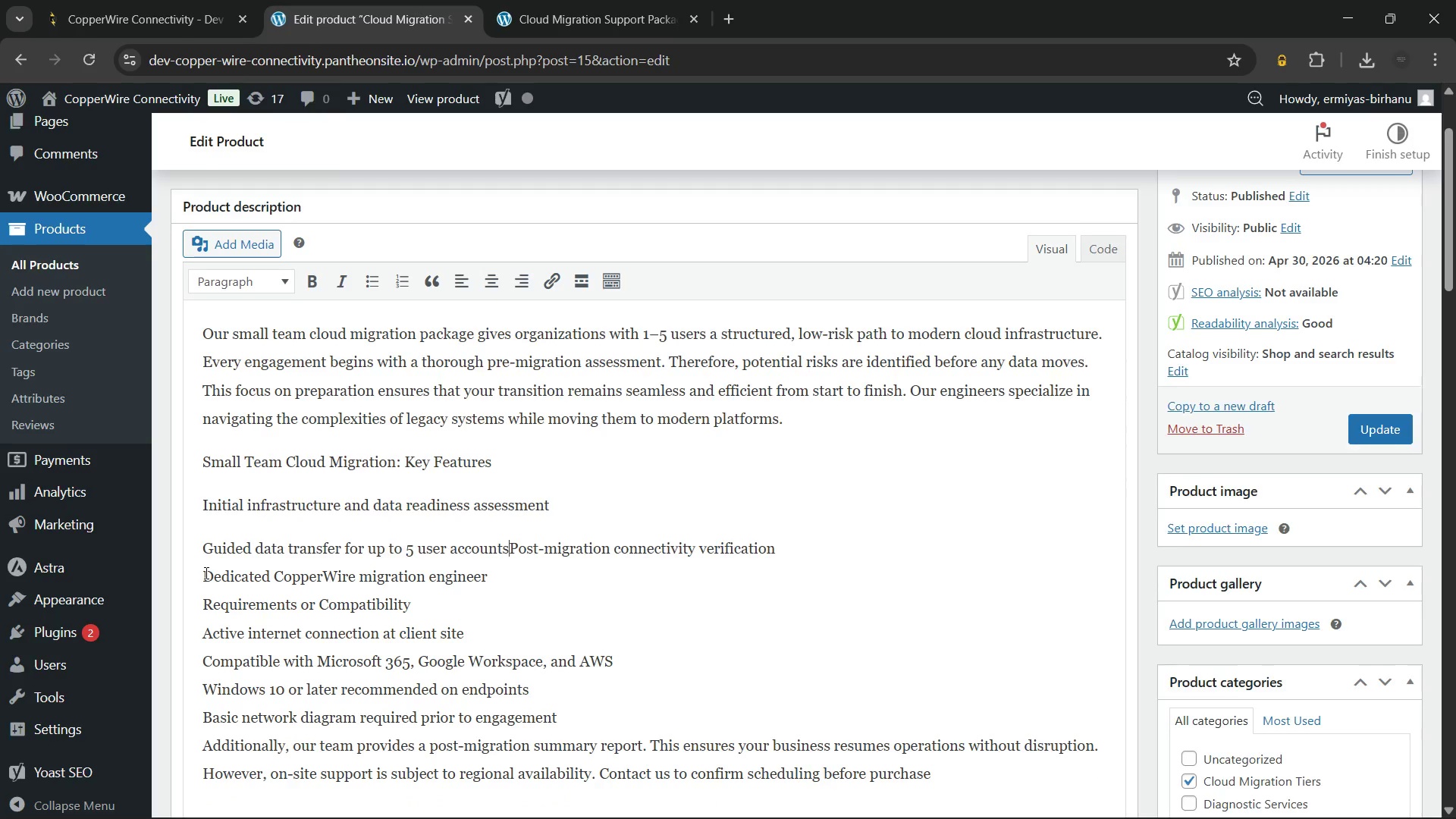 
key(Enter)
 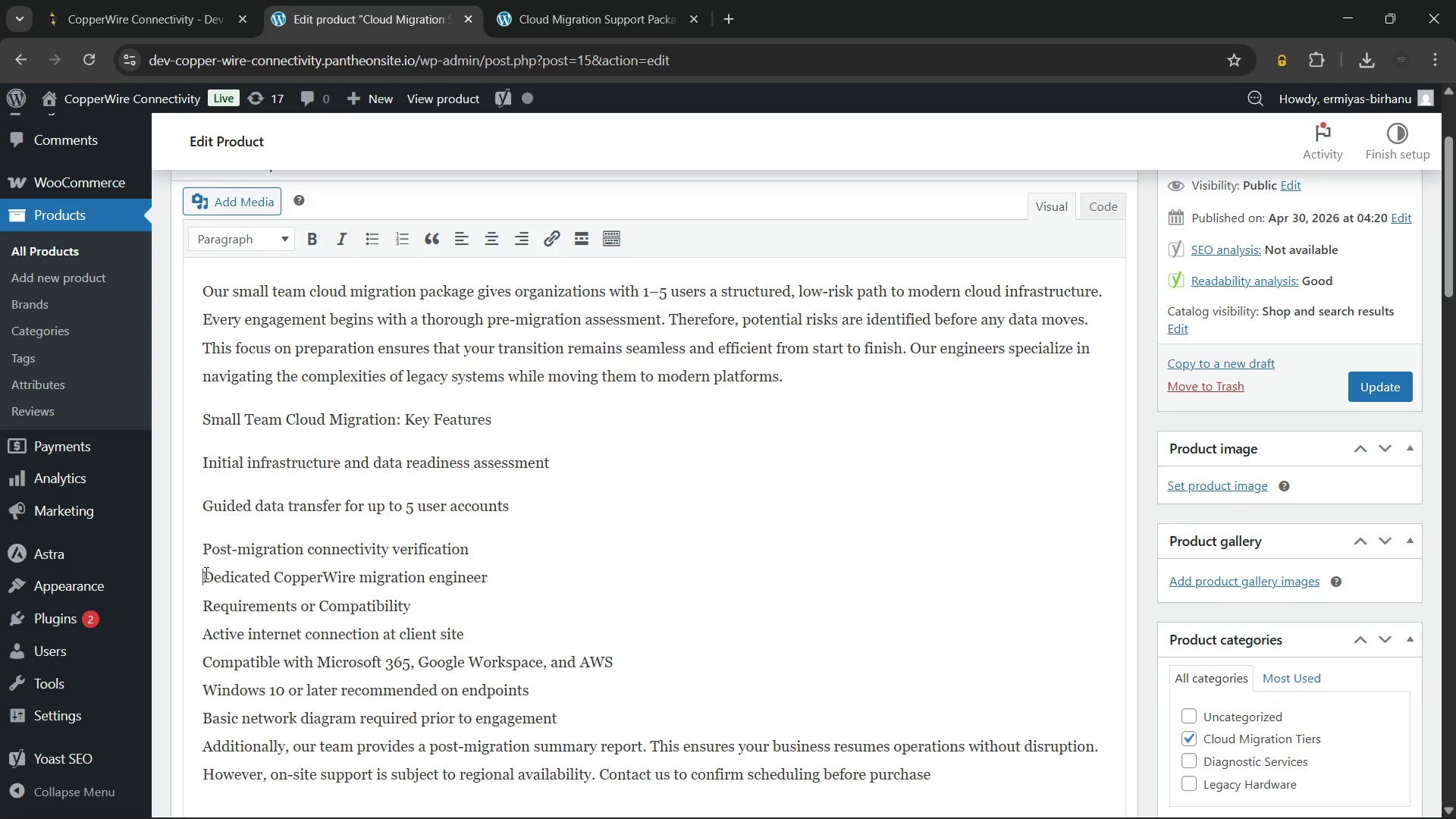 
key(ArrowDown)
 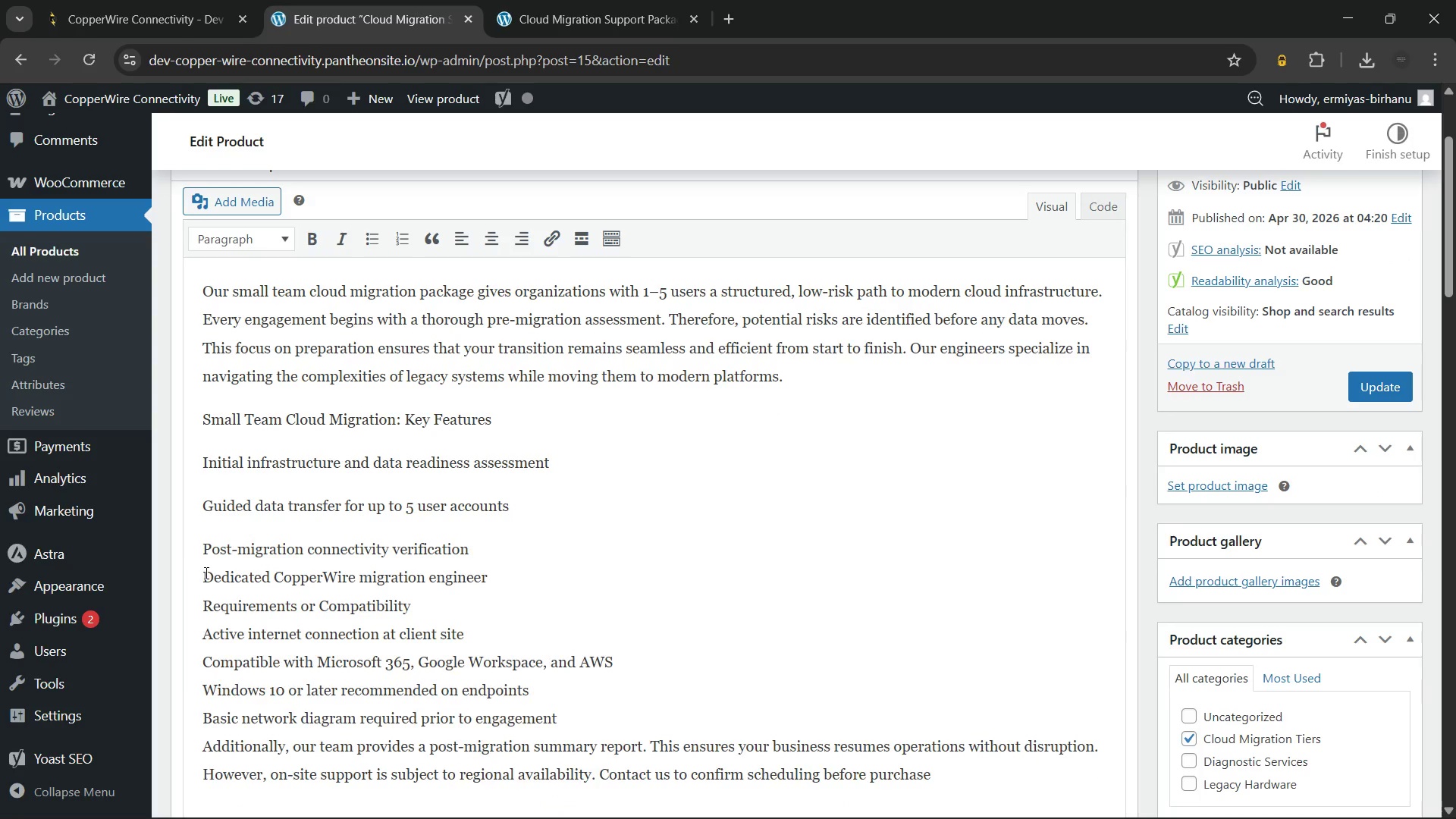 
key(Backspace)
 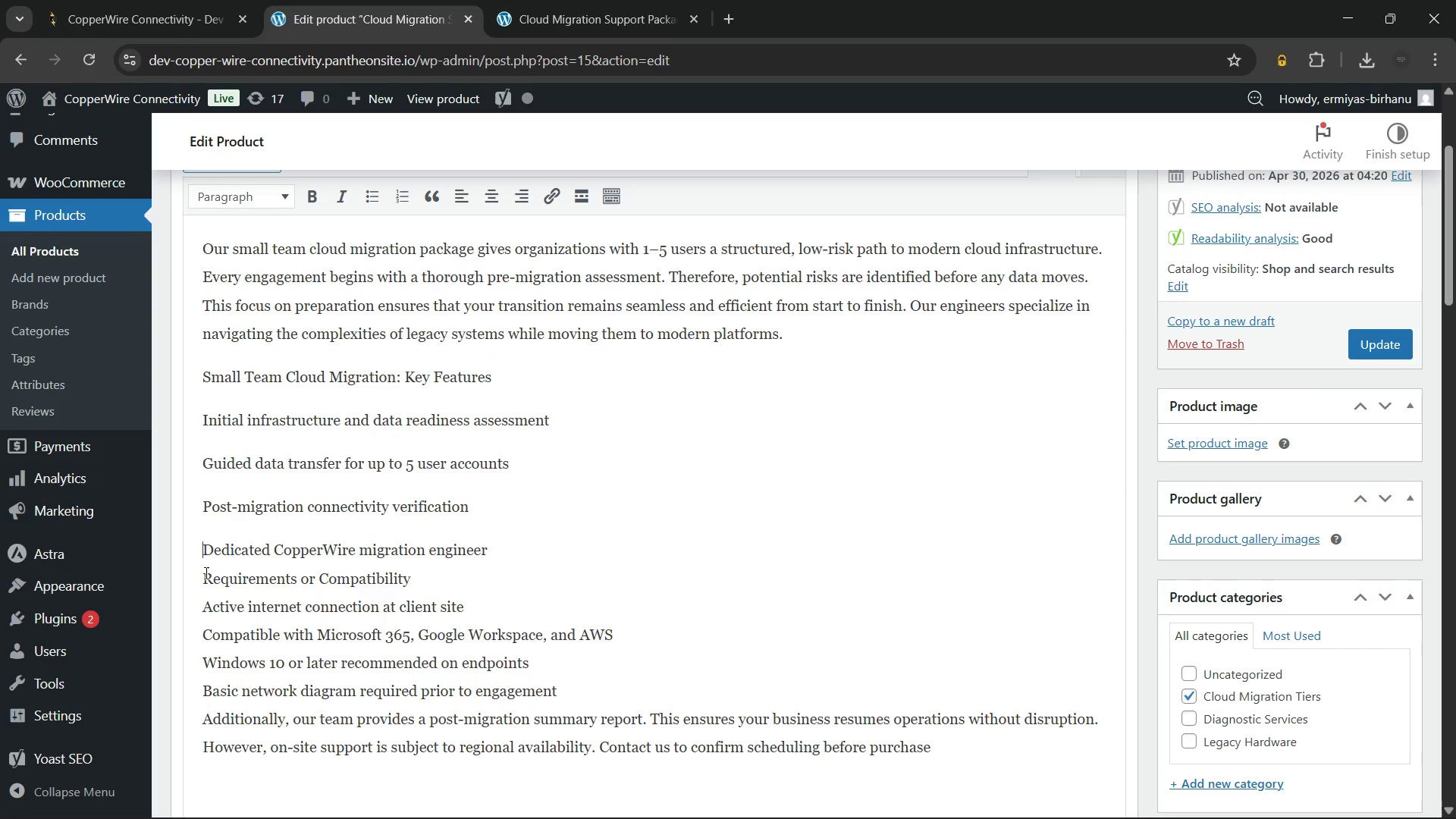 
key(Enter)
 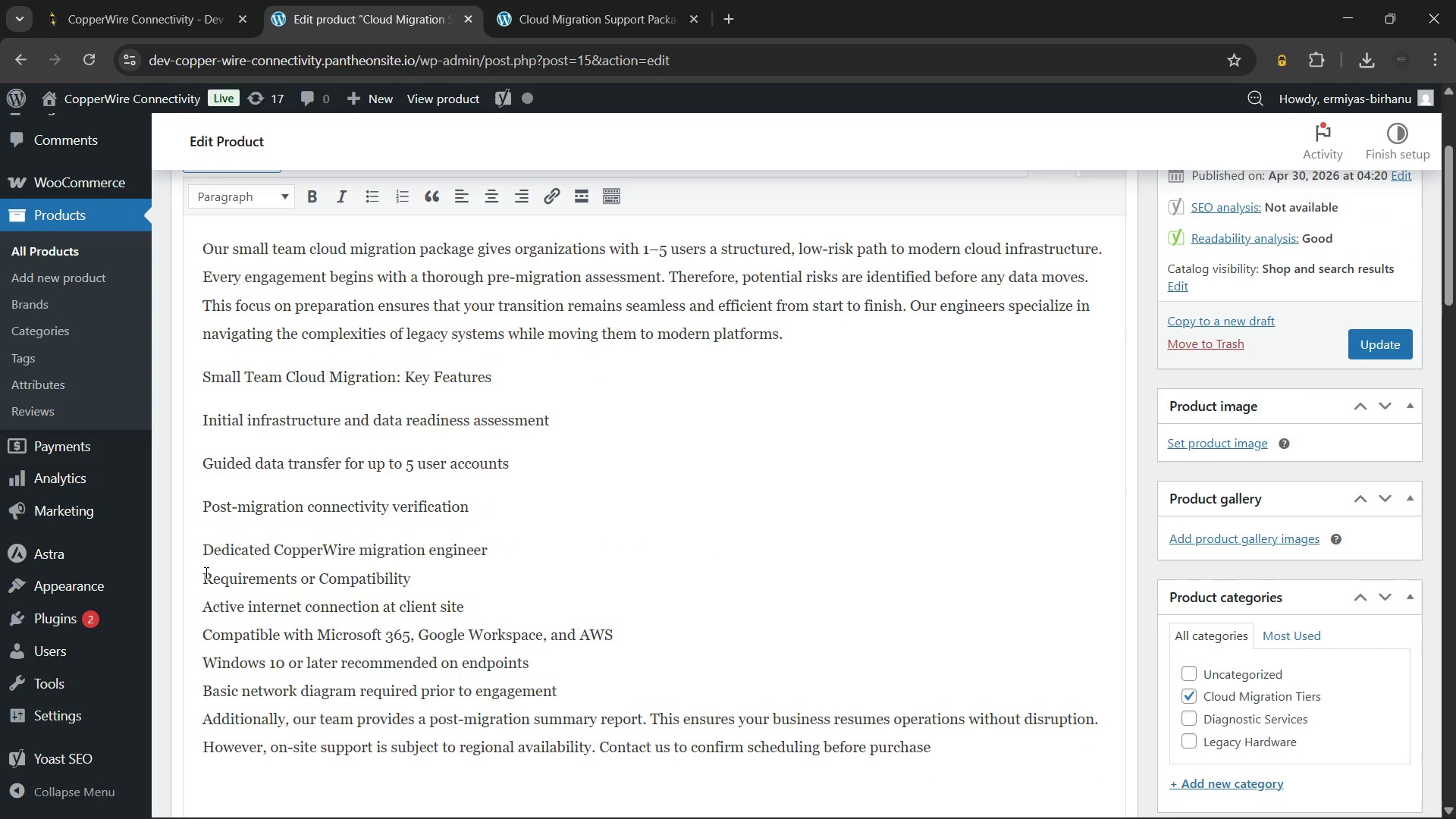 
key(ArrowDown)
 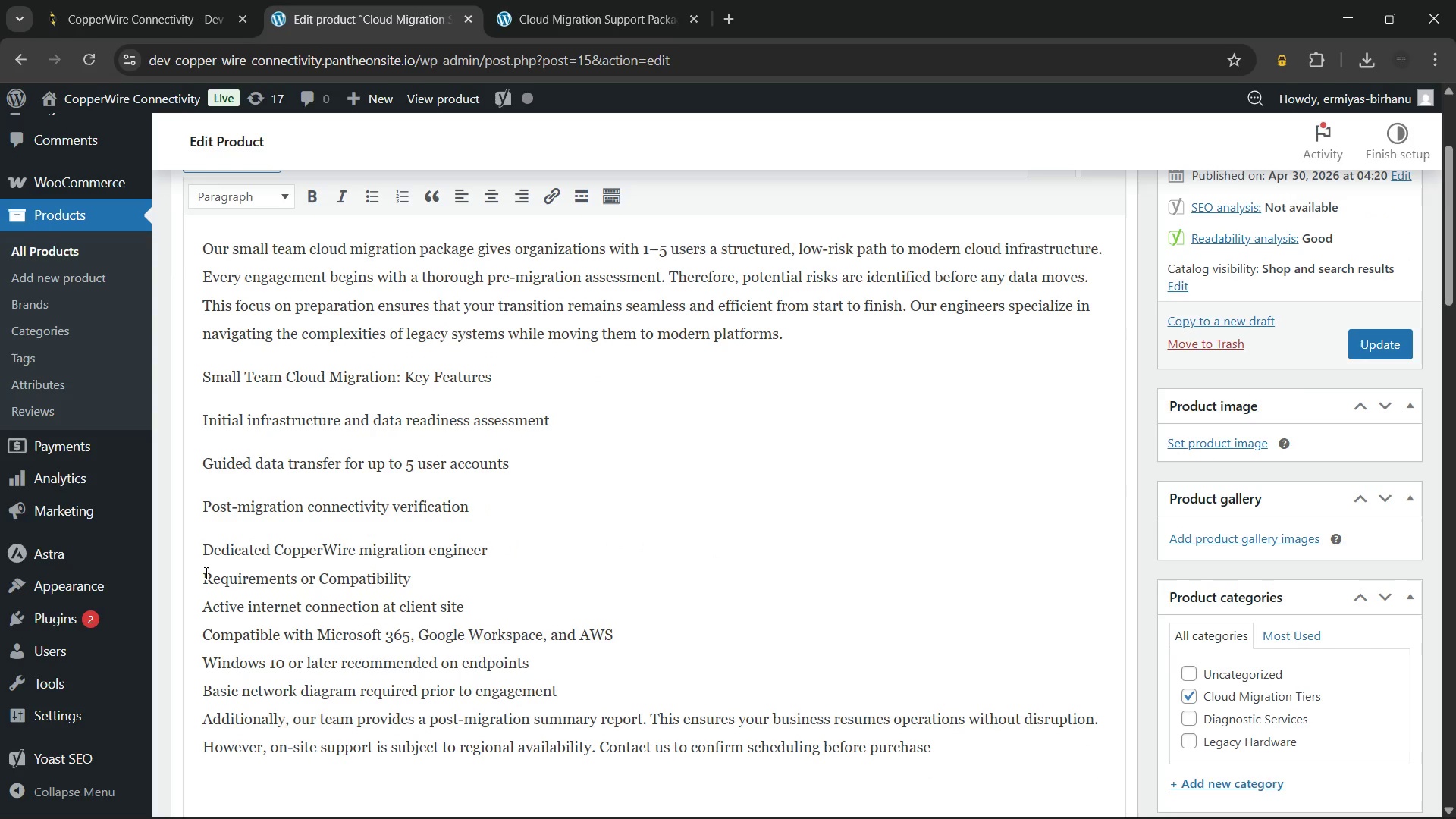 
key(Backspace)
 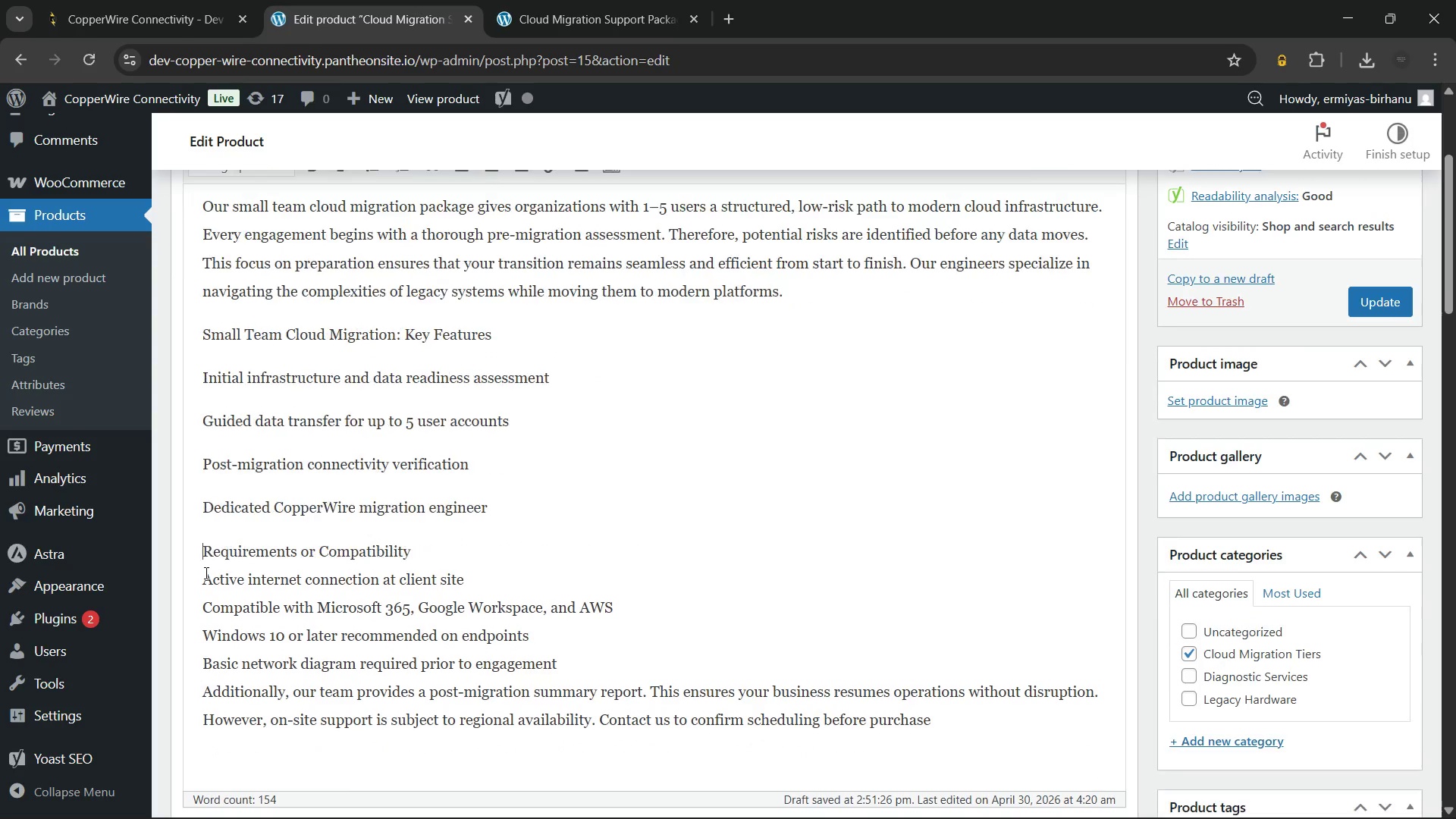 
key(Enter)
 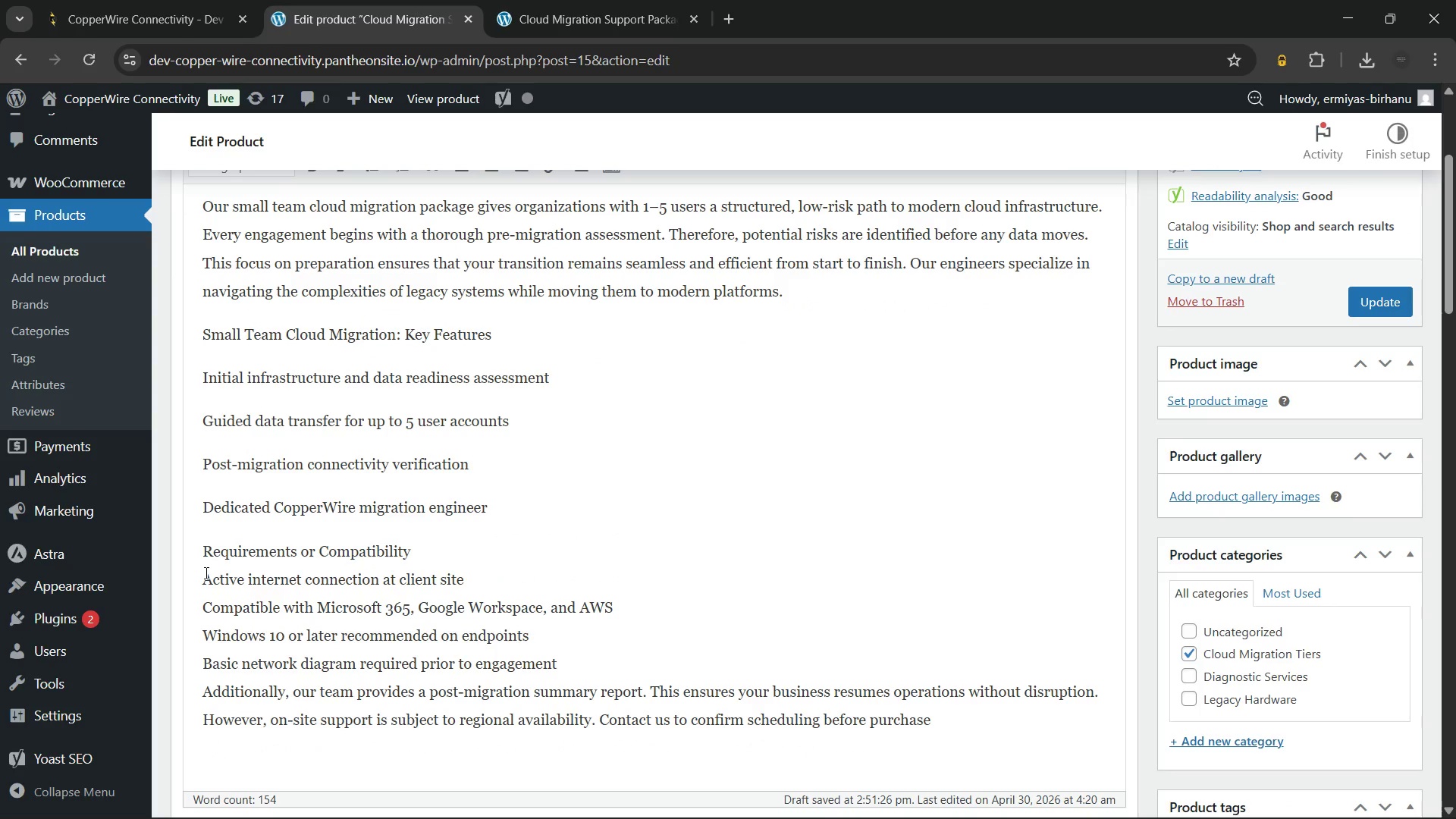 
key(ArrowDown)
 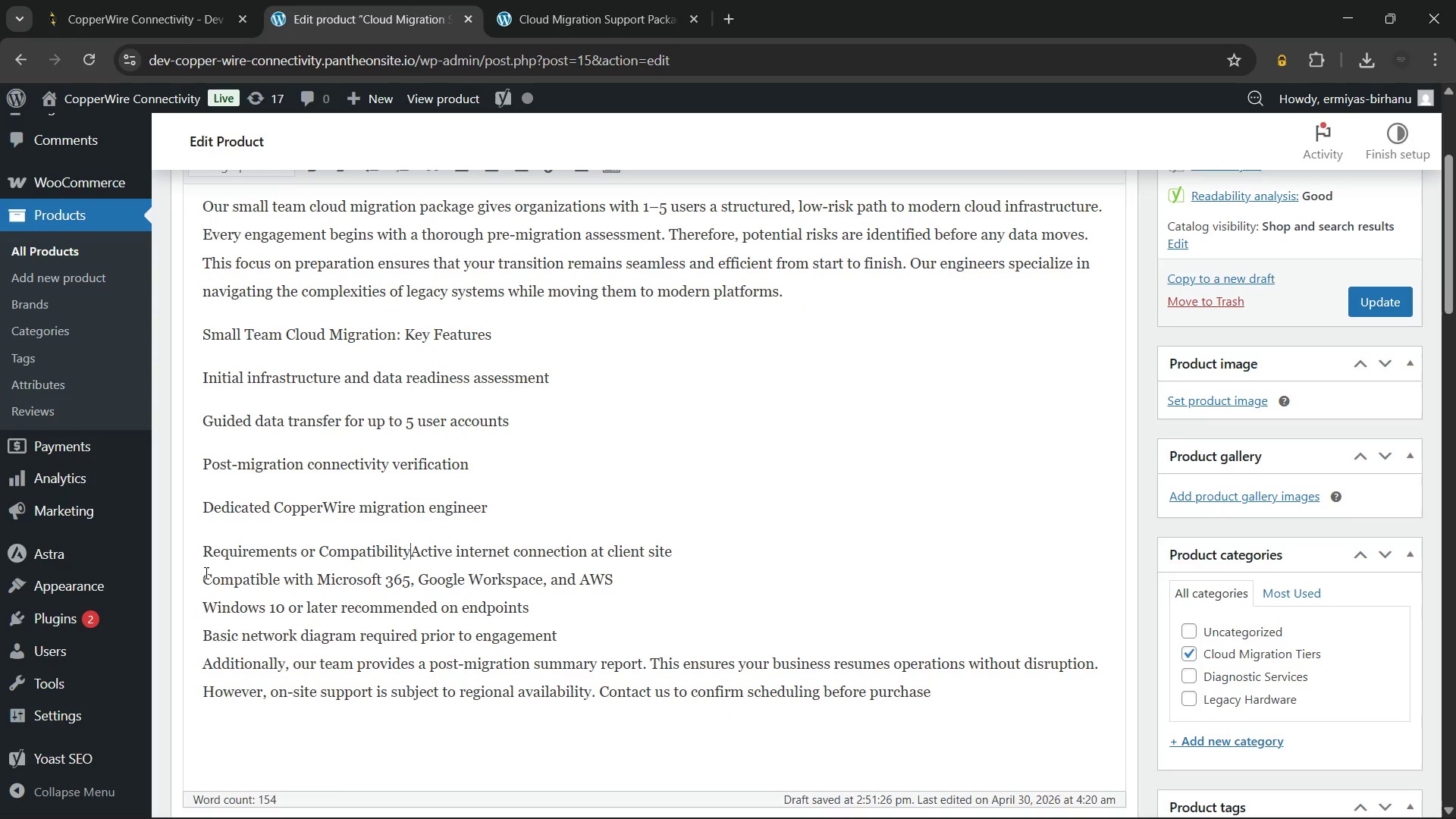 
key(Backspace)
 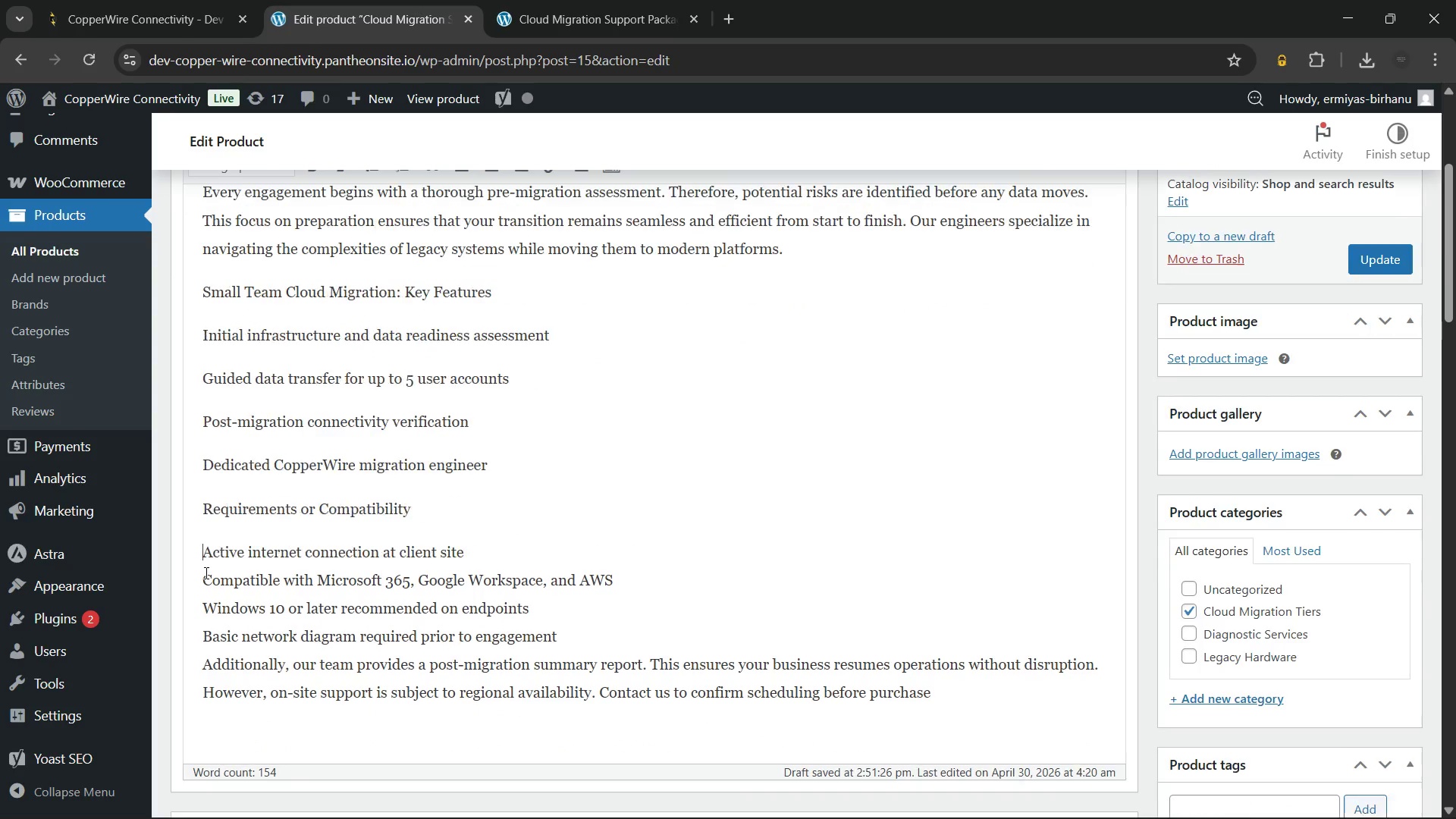 
key(Enter)
 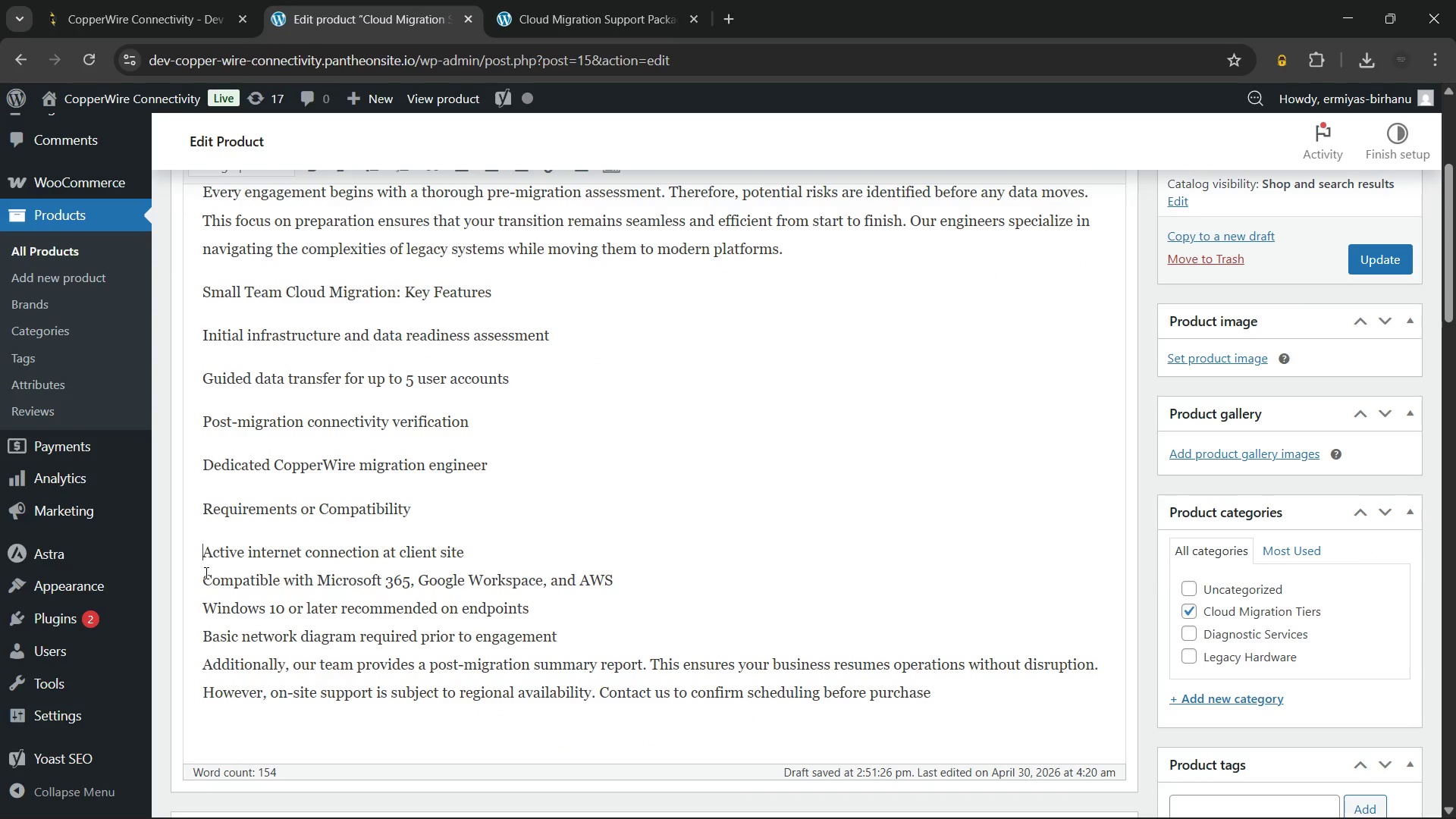 
key(ArrowDown)
 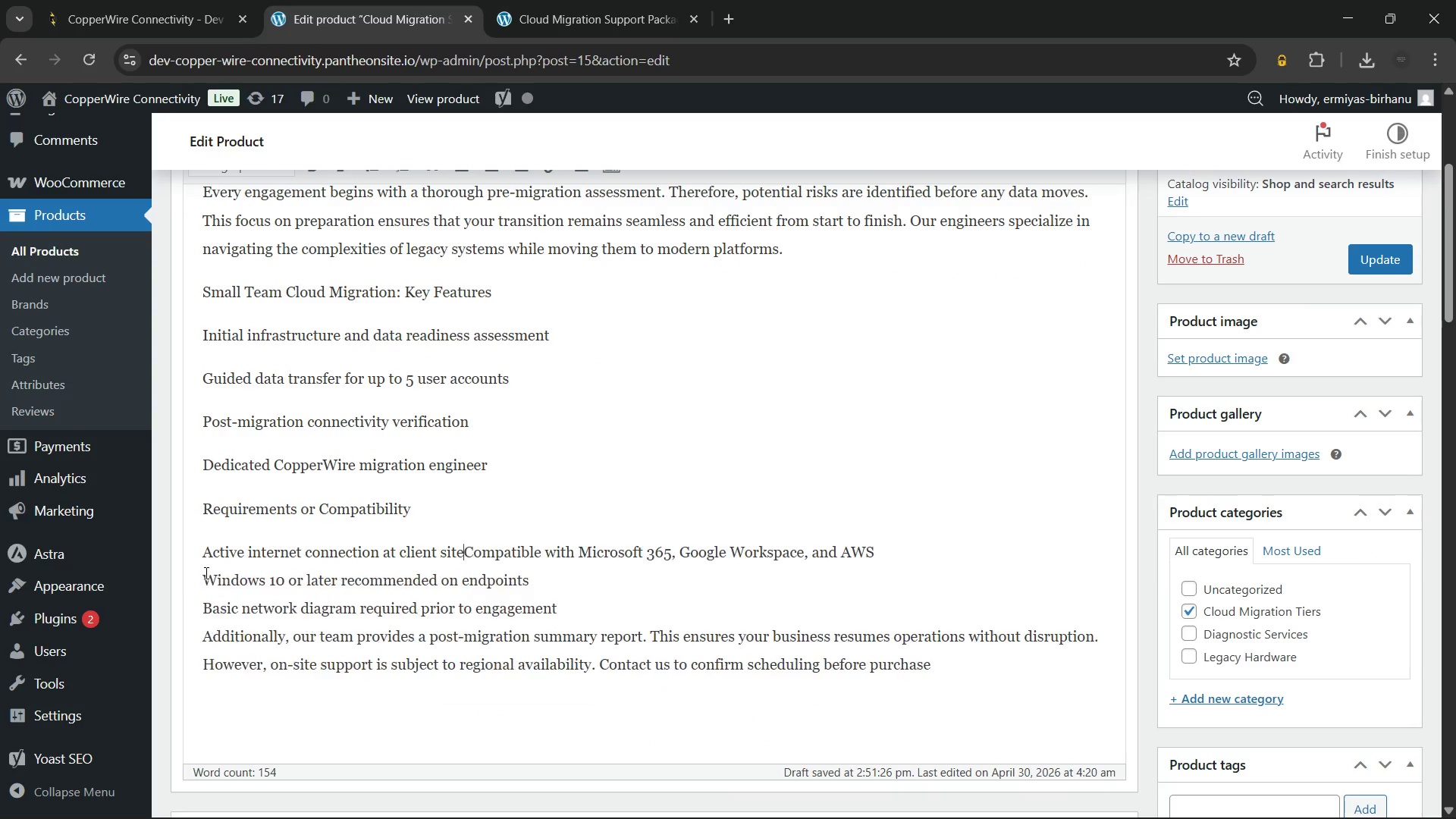 
key(Backspace)
 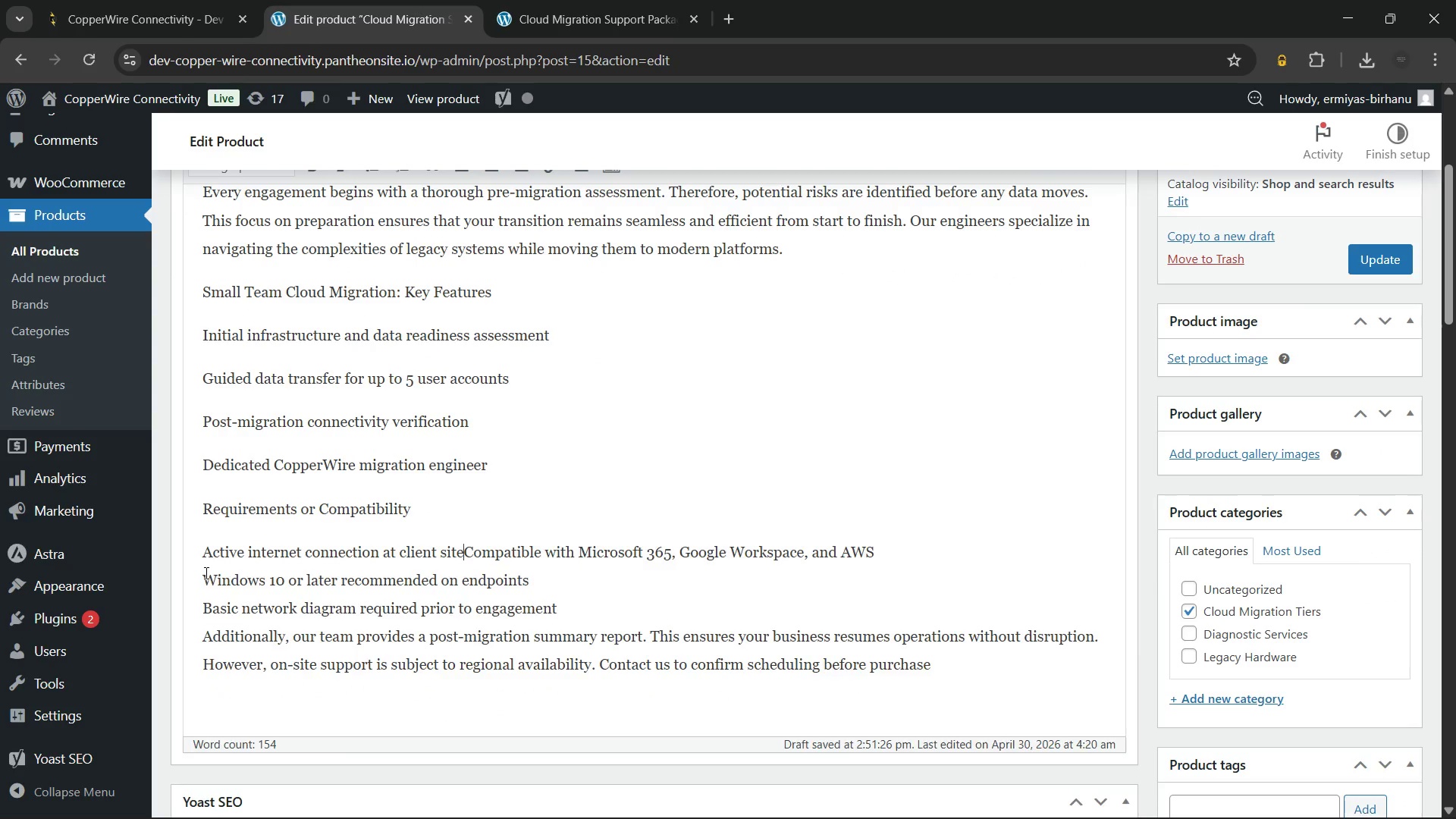 
key(Enter)
 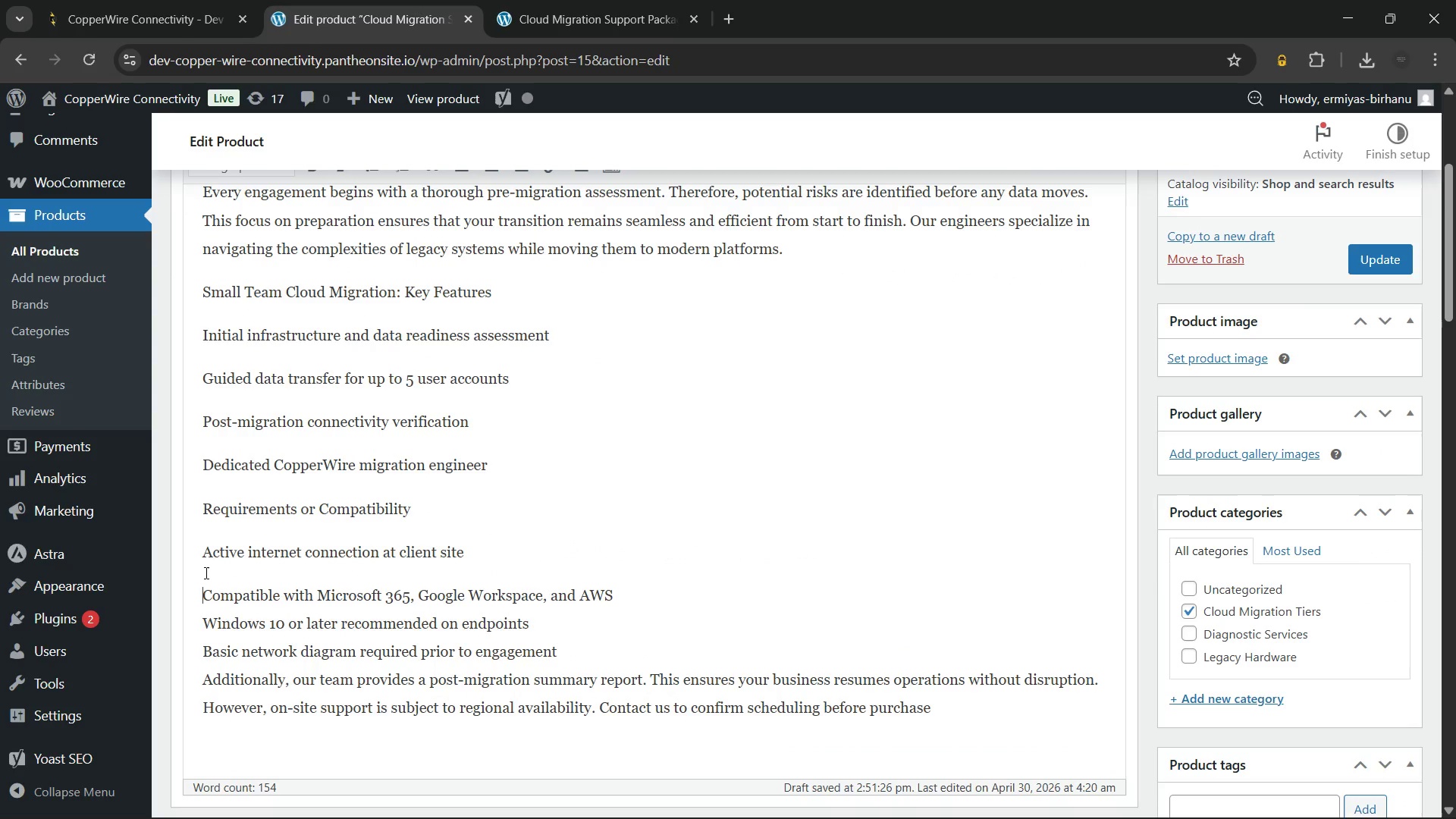 
key(ArrowDown)
 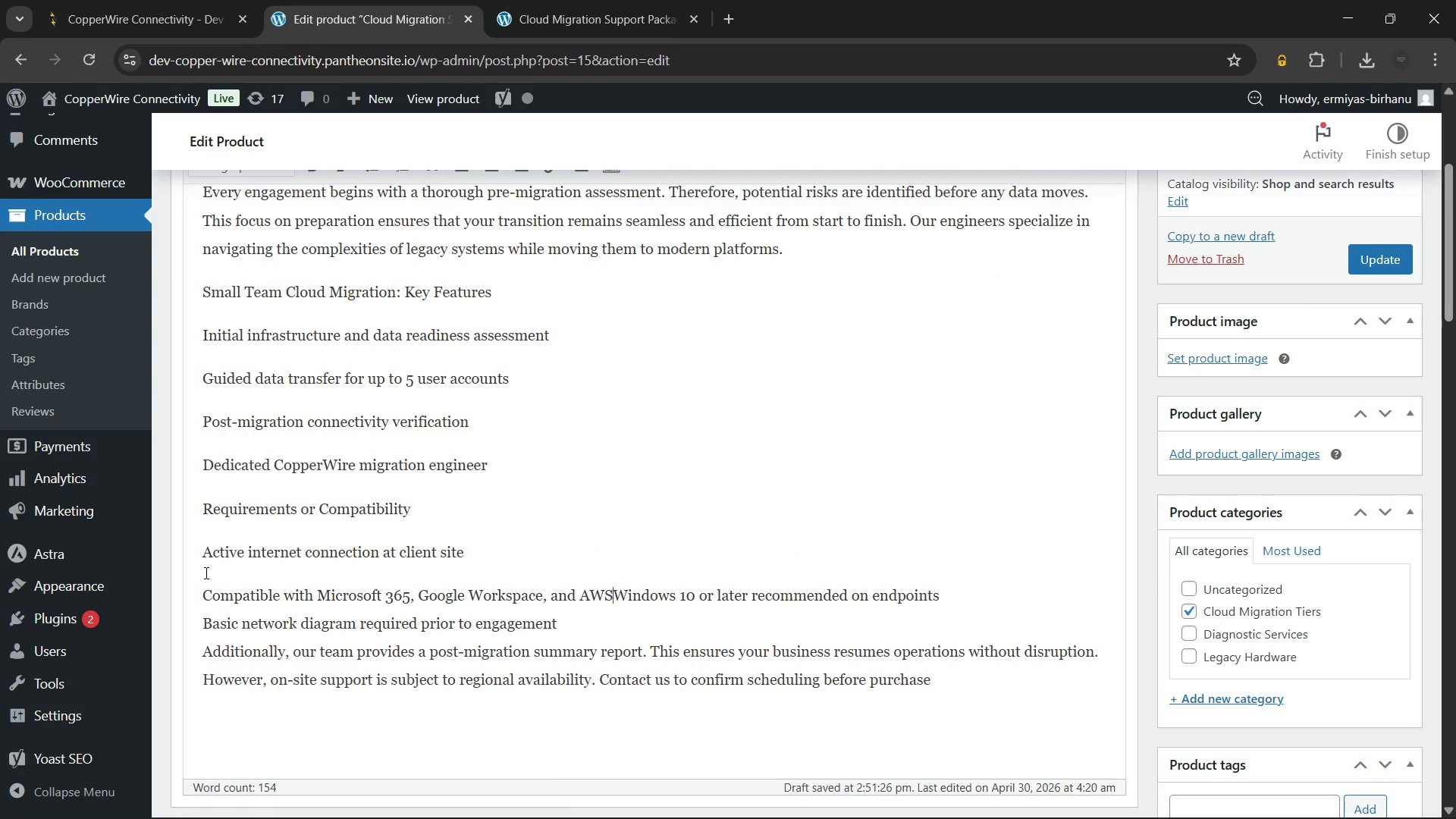 
key(Backspace)
 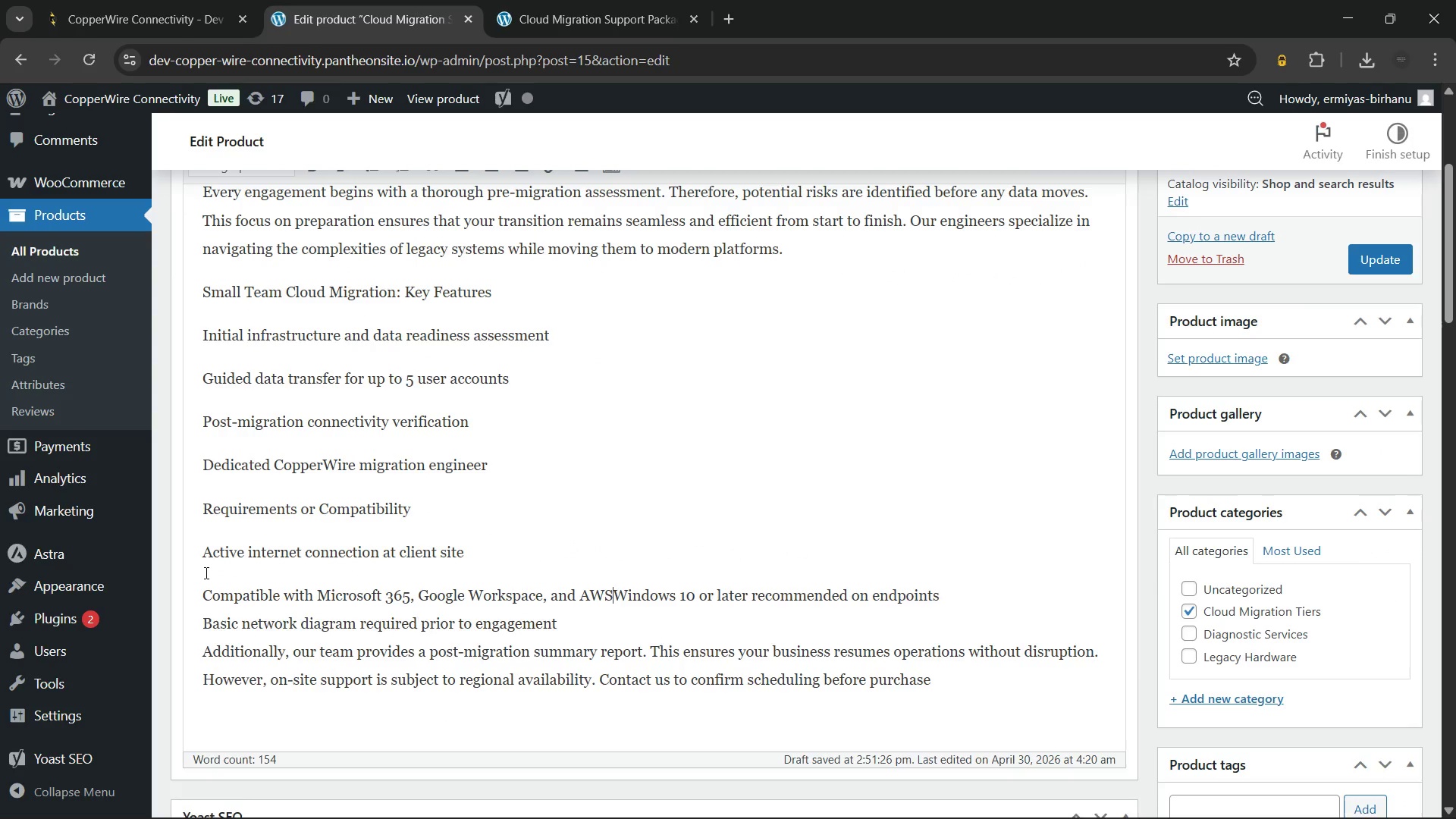 
key(Enter)
 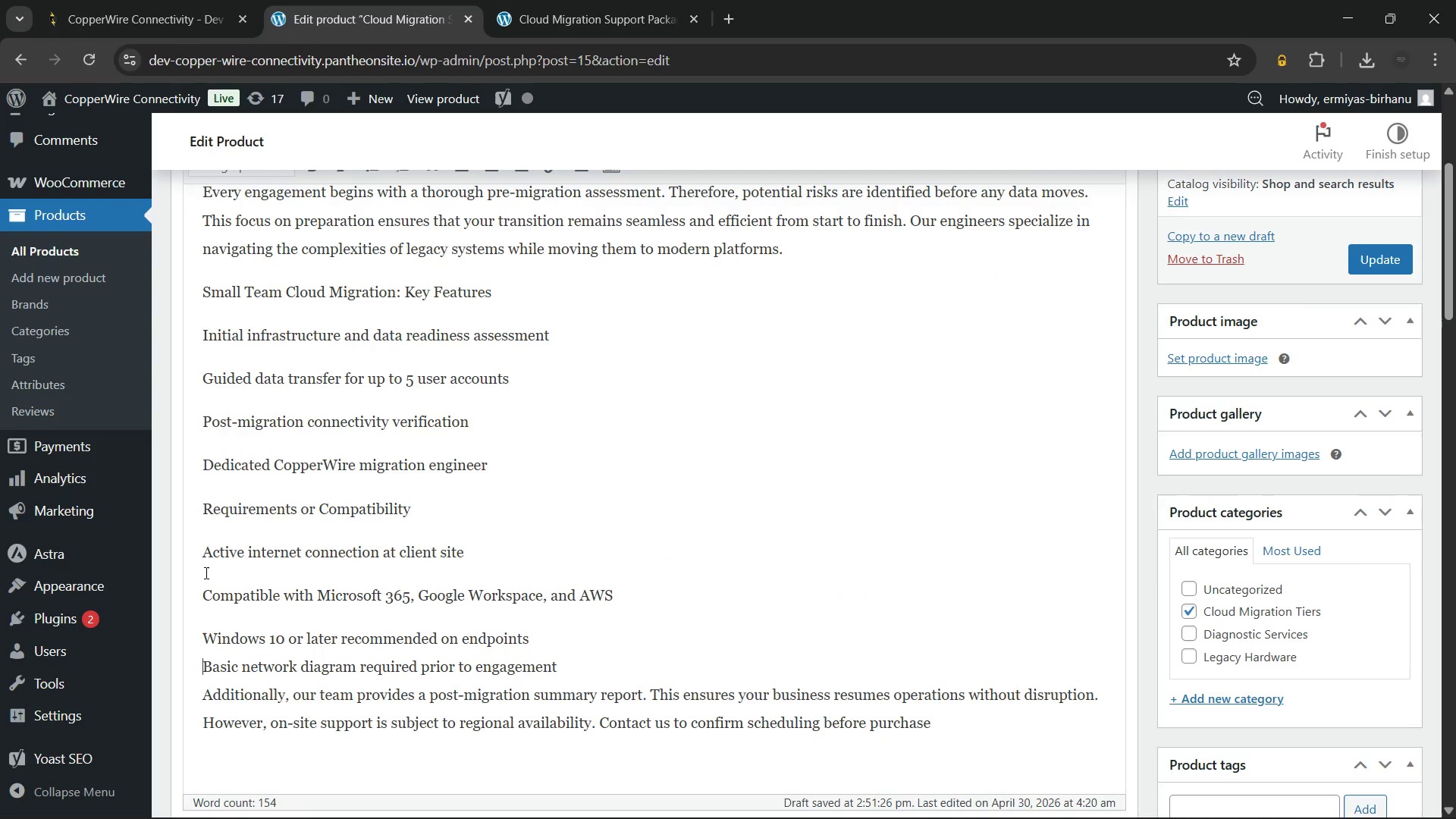 
key(ArrowDown)
 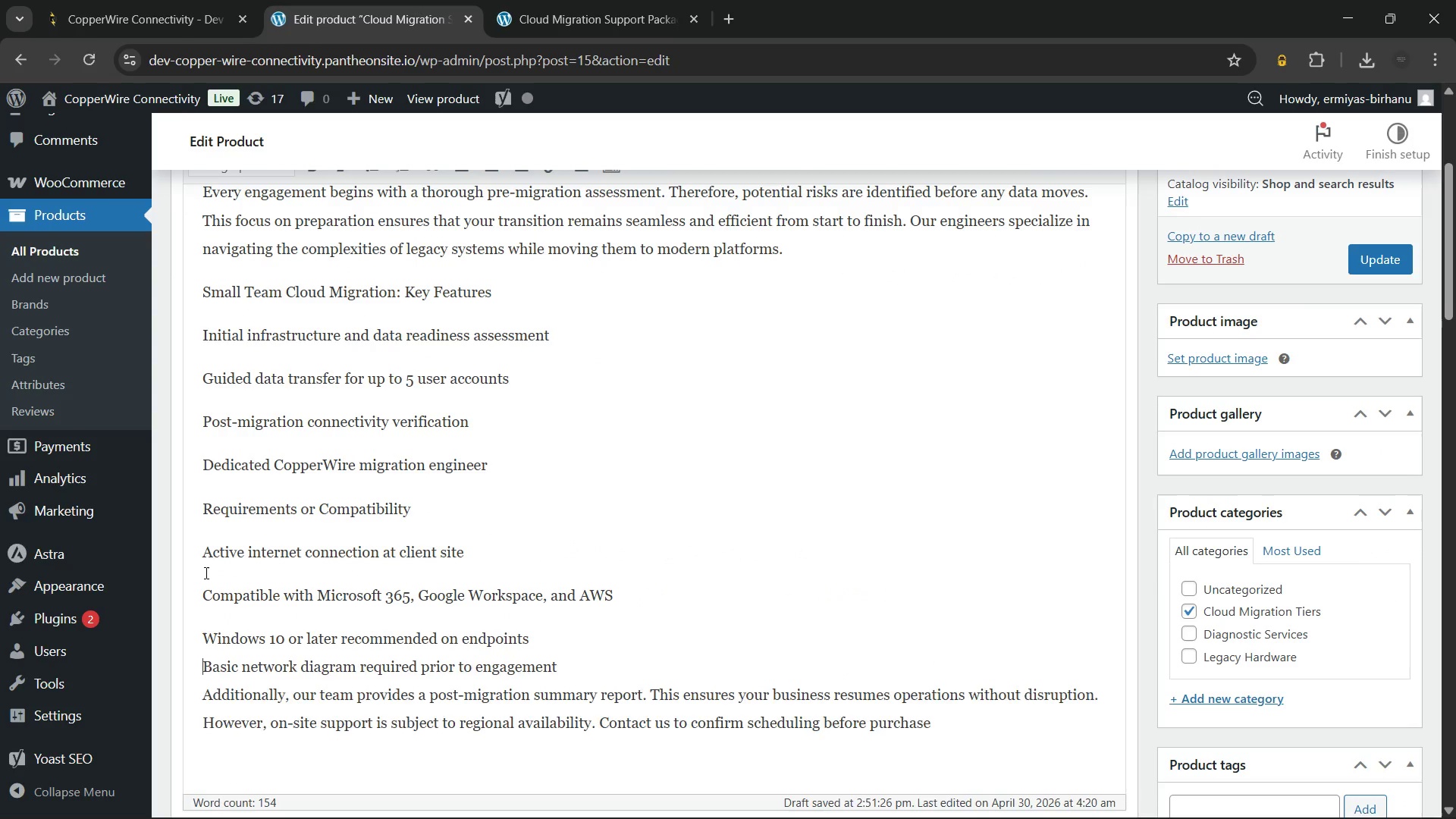 
key(Backspace)
 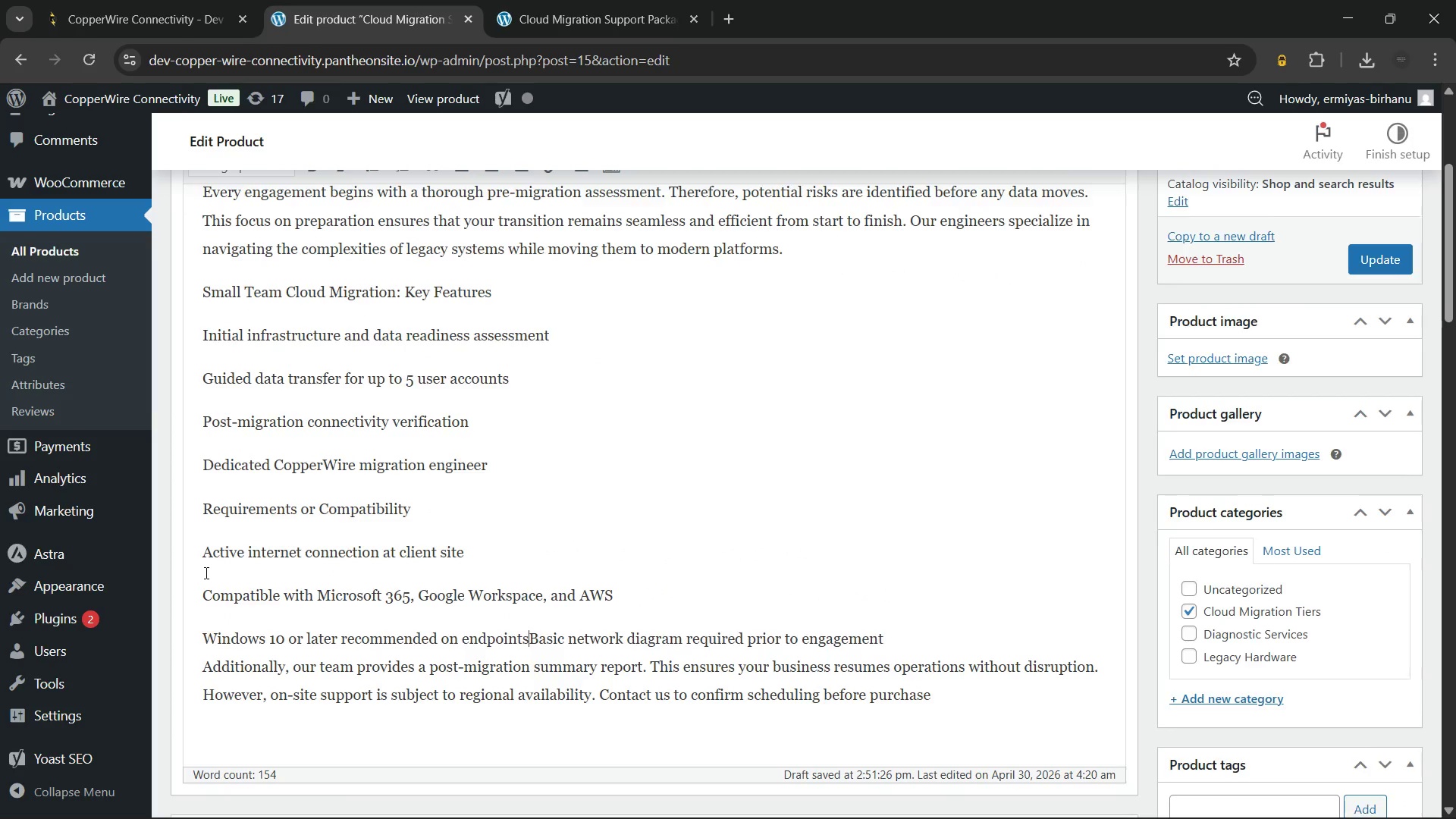 
key(Enter)
 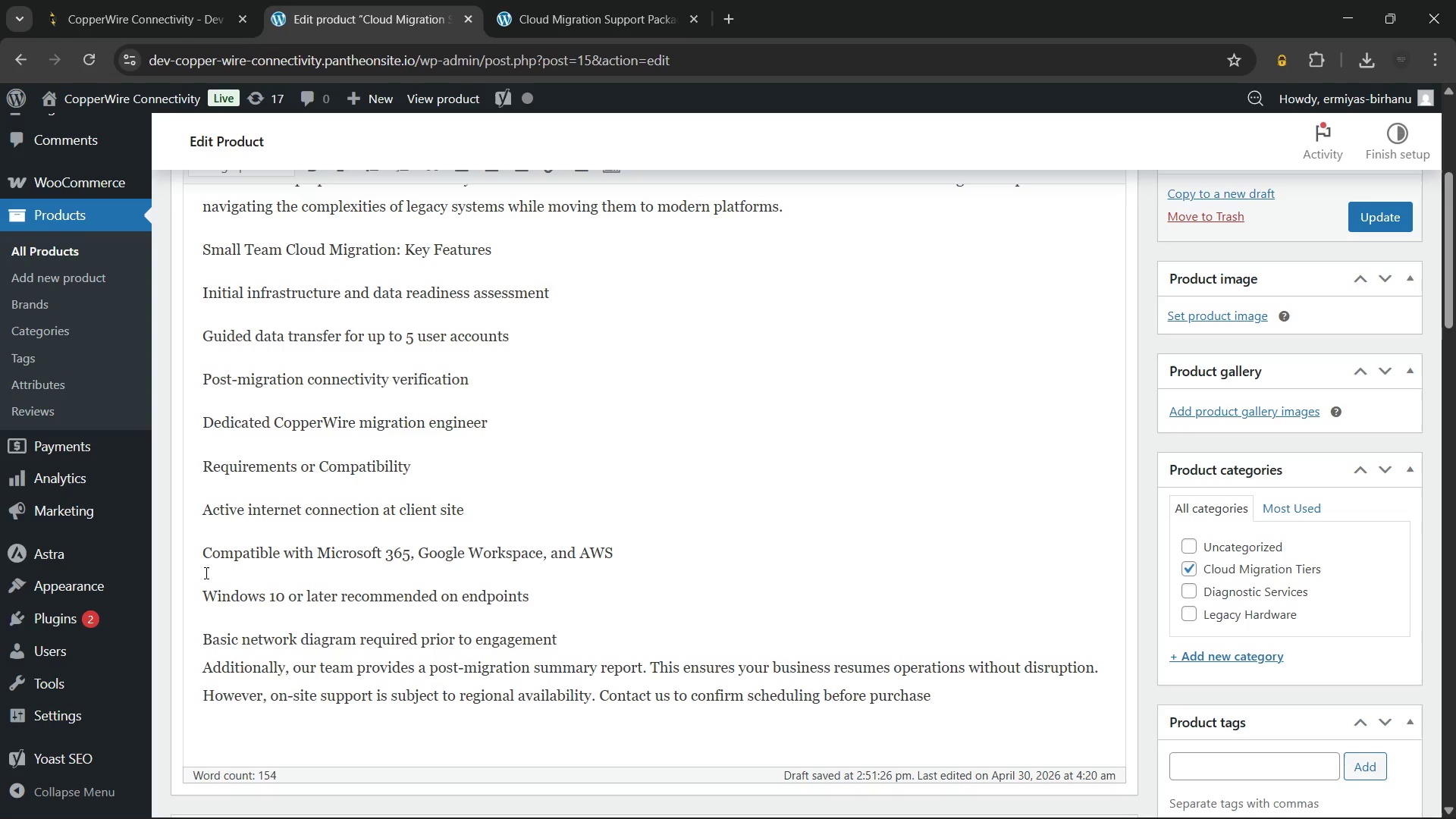 
key(ArrowDown)
 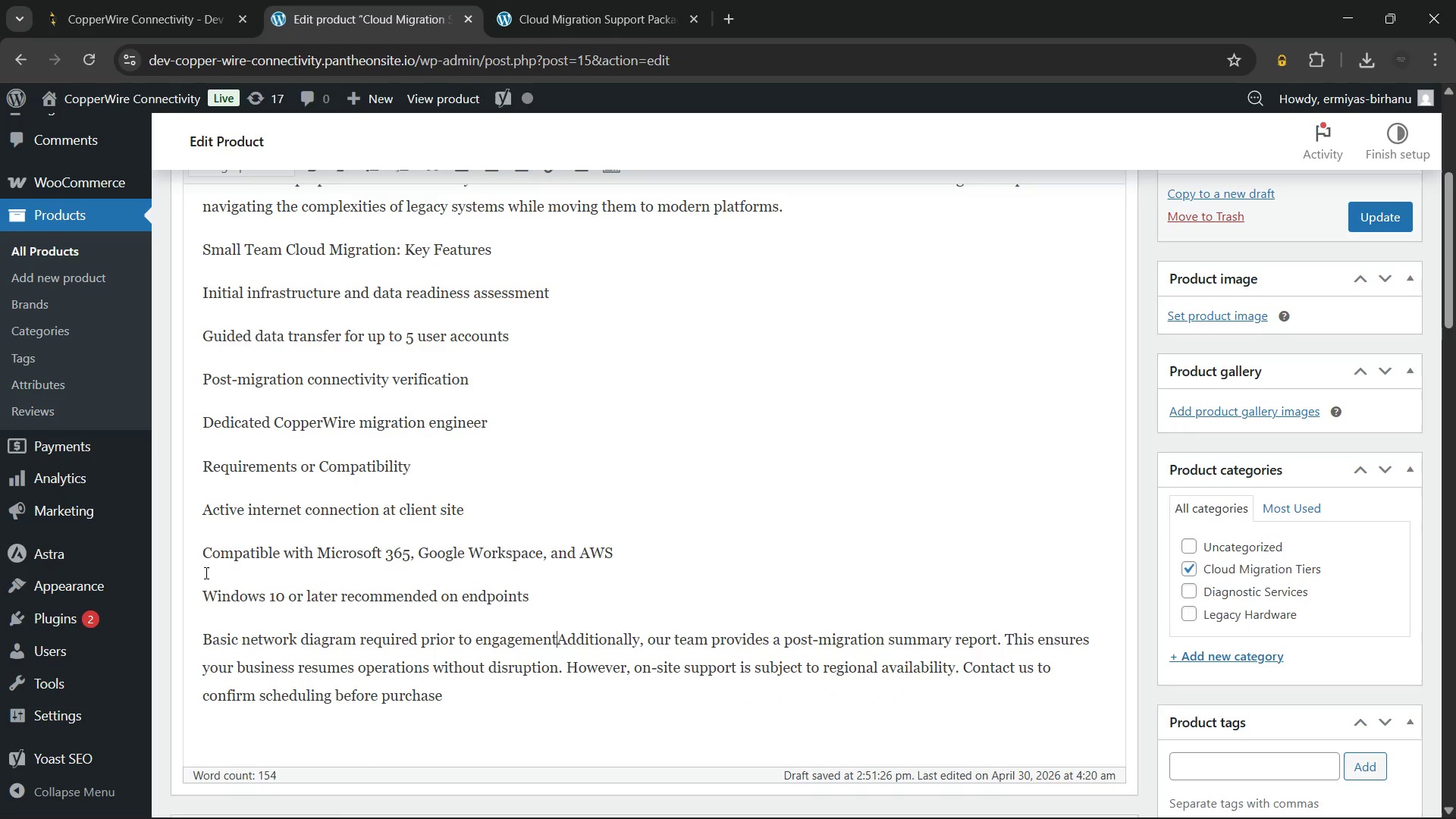 
key(Backspace)
 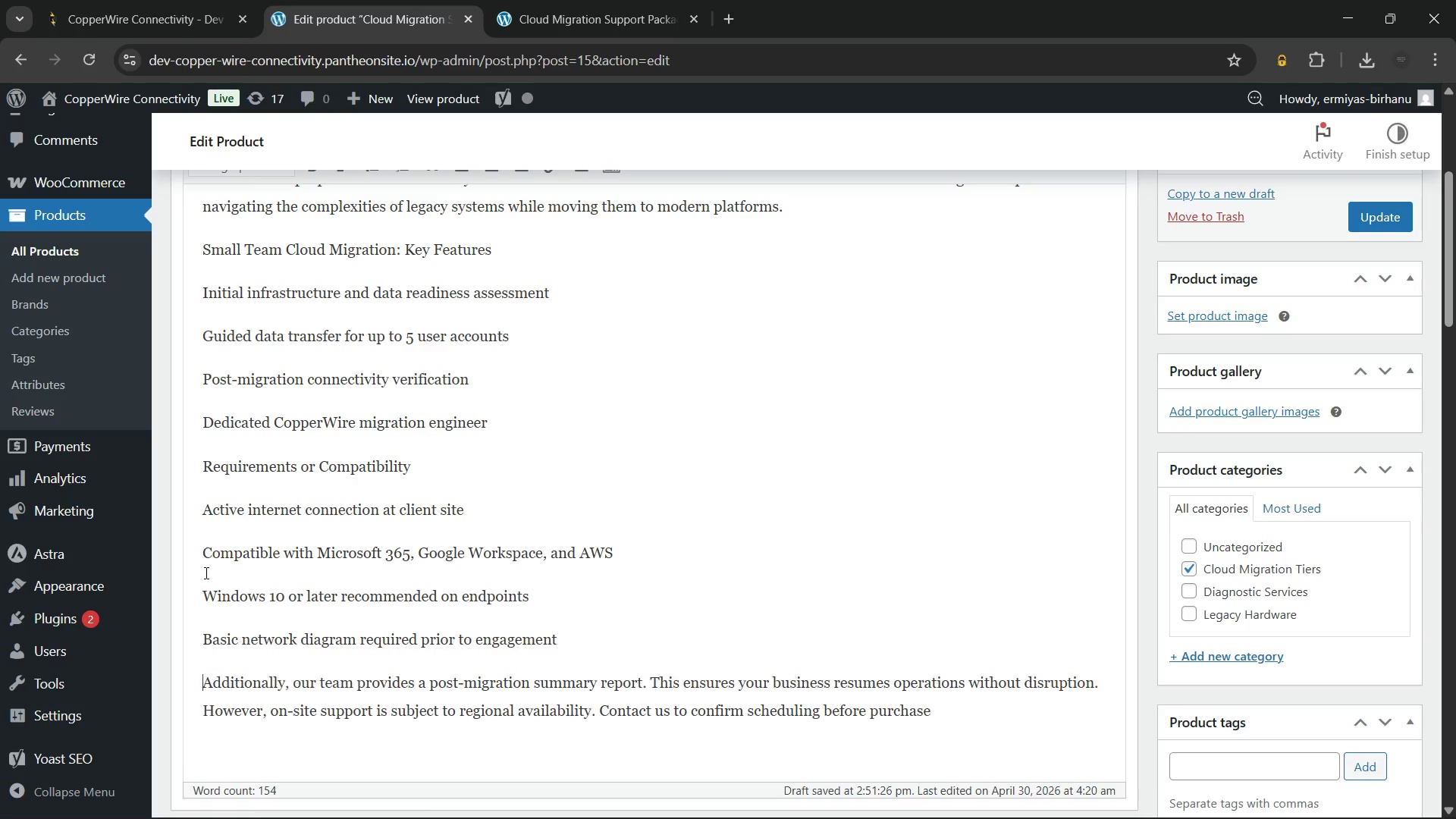 
key(Enter)
 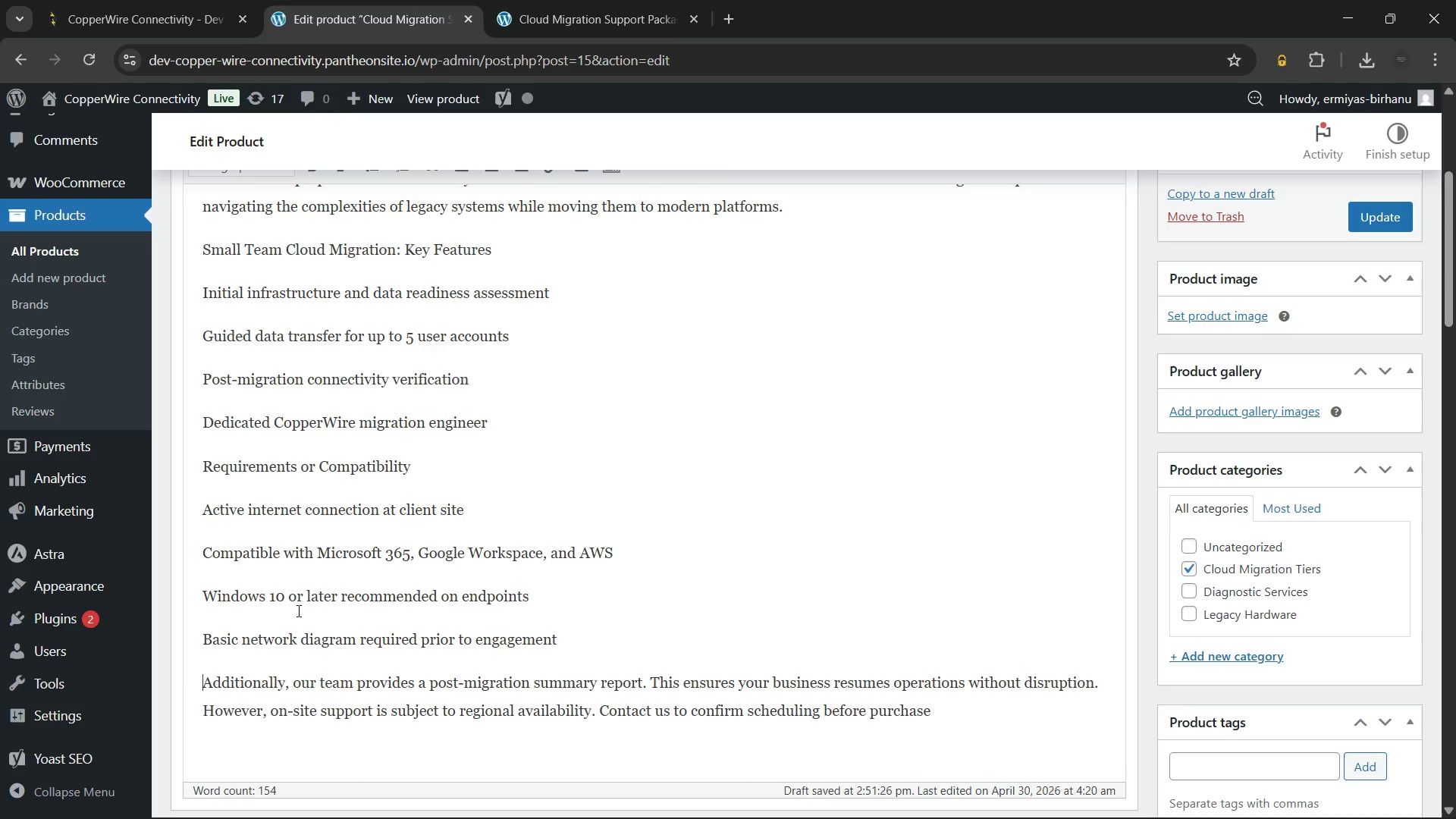 
left_click_drag(start_coordinate=[566, 647], to_coordinate=[184, 517])
 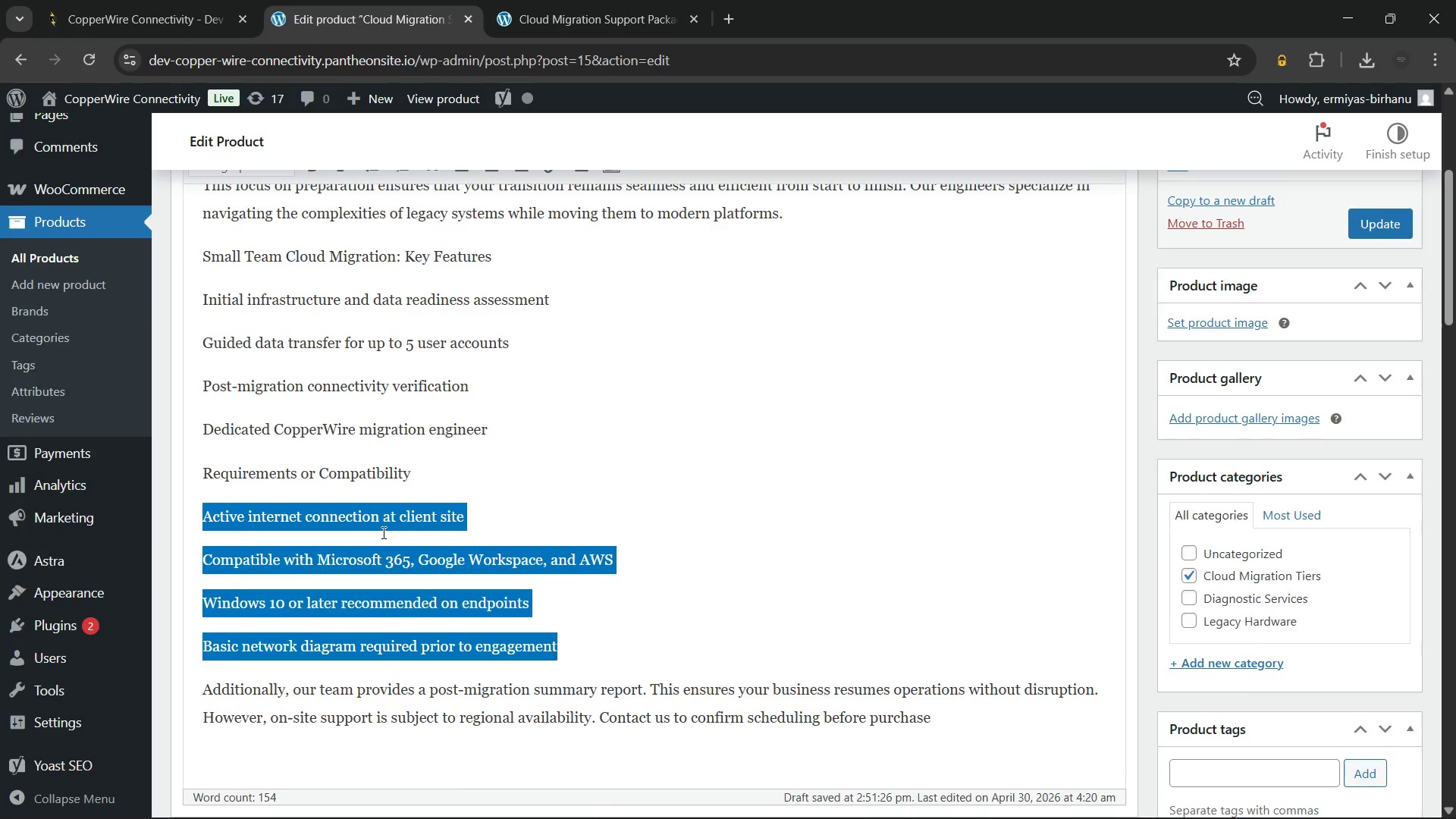 
scroll: coordinate [382, 532], scroll_direction: up, amount: 4.0
 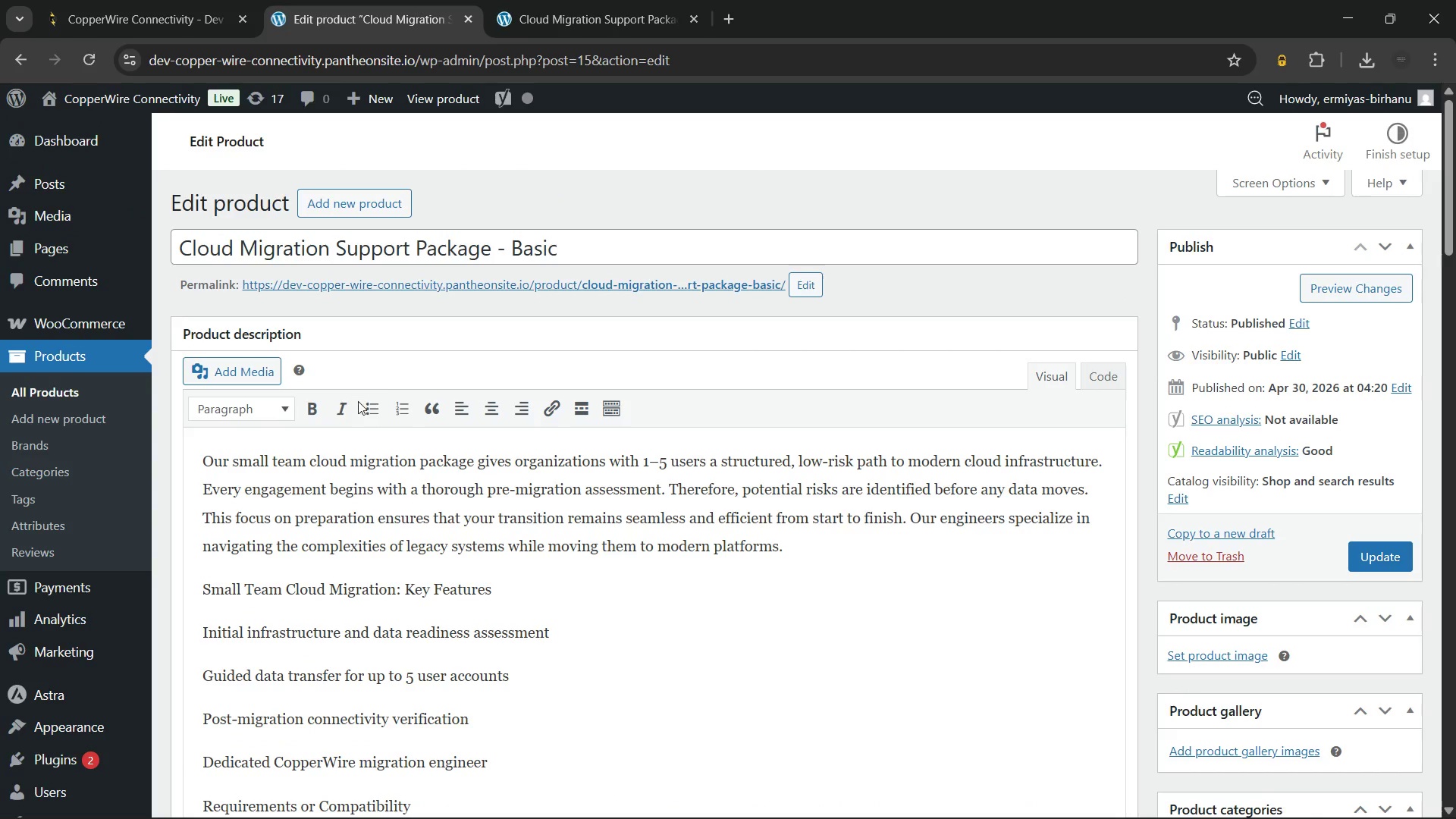 
left_click([362, 408])
 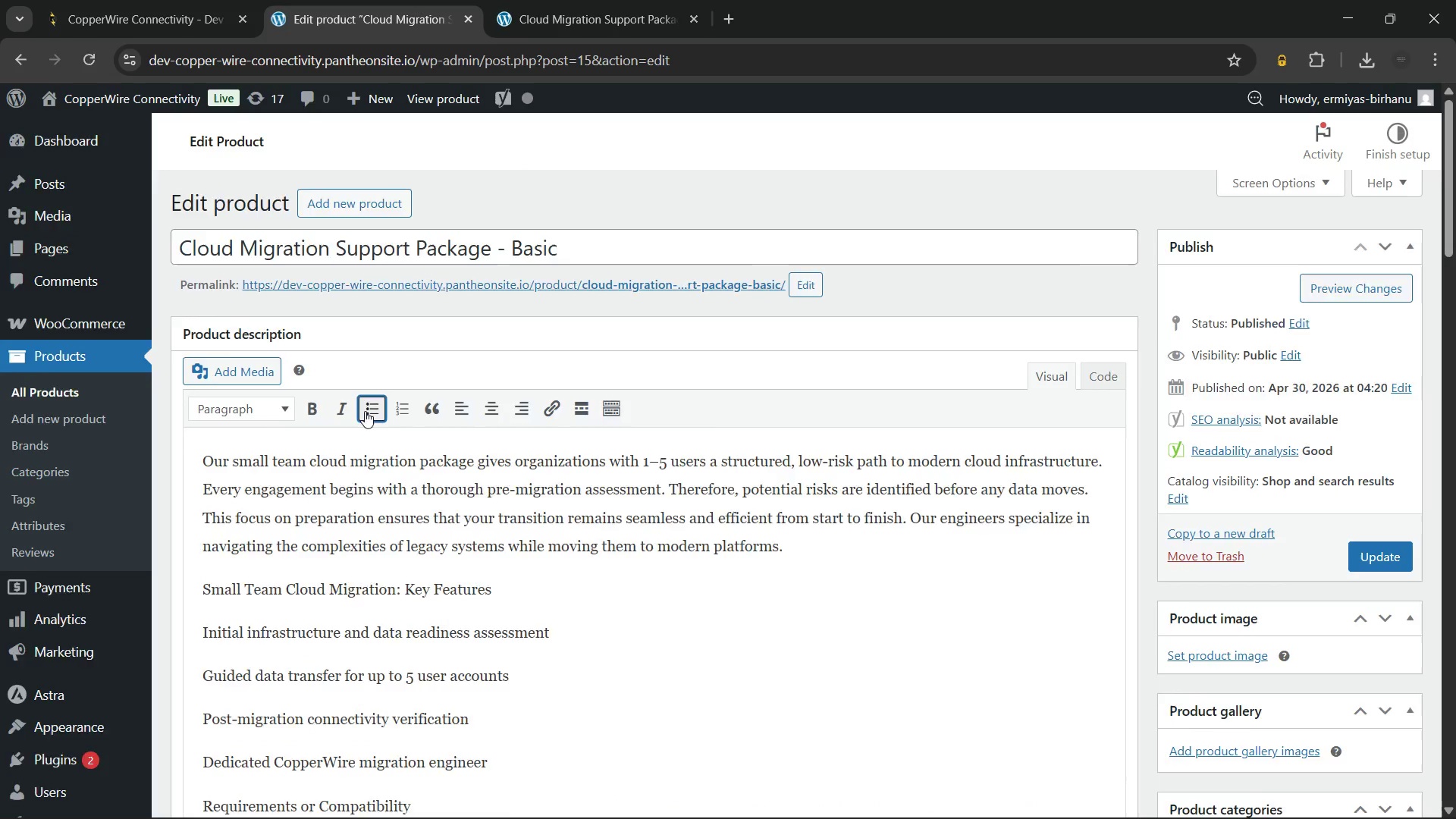 
scroll: coordinate [365, 411], scroll_direction: down, amount: 4.0
 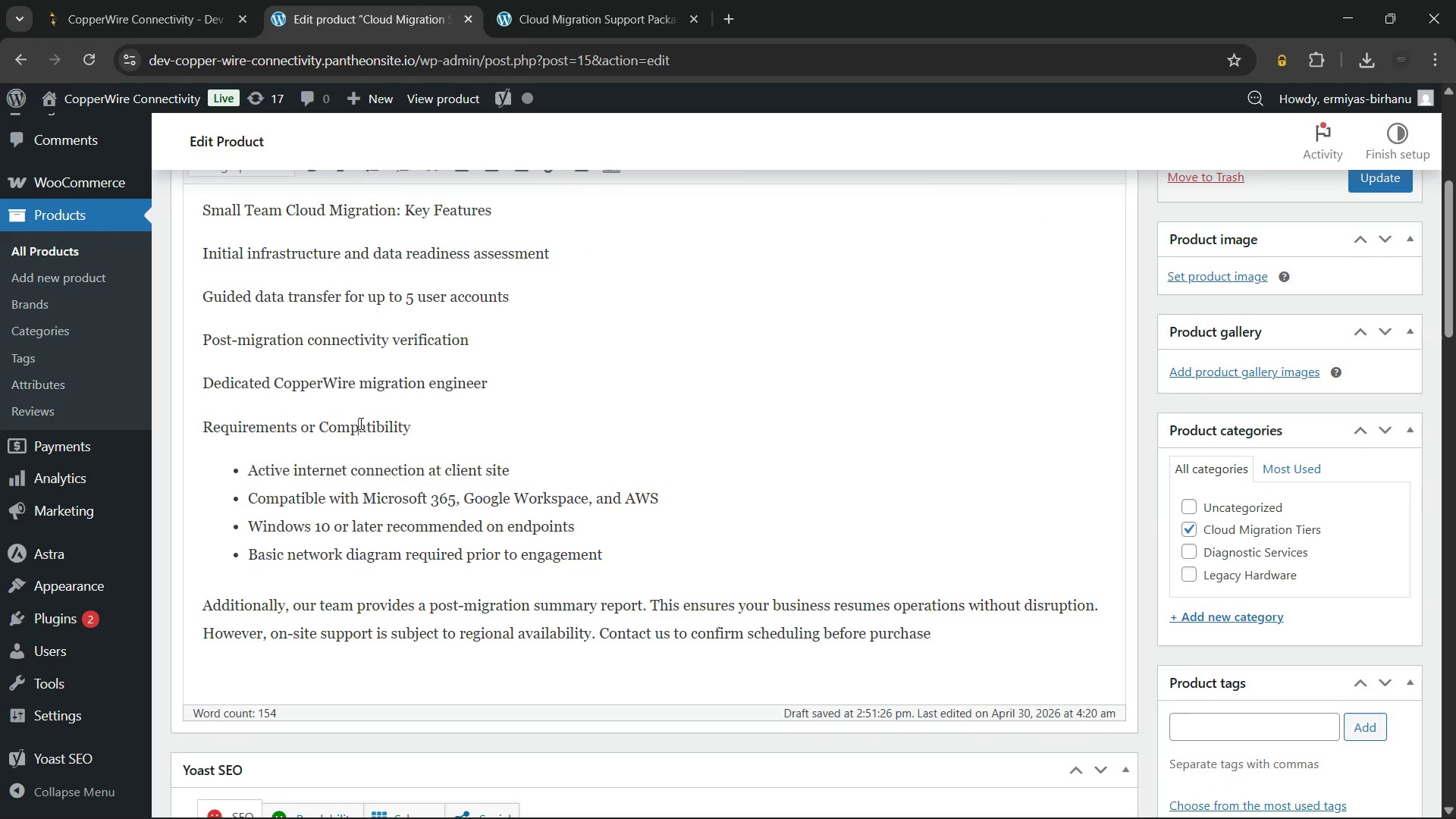 
double_click([359, 423])
 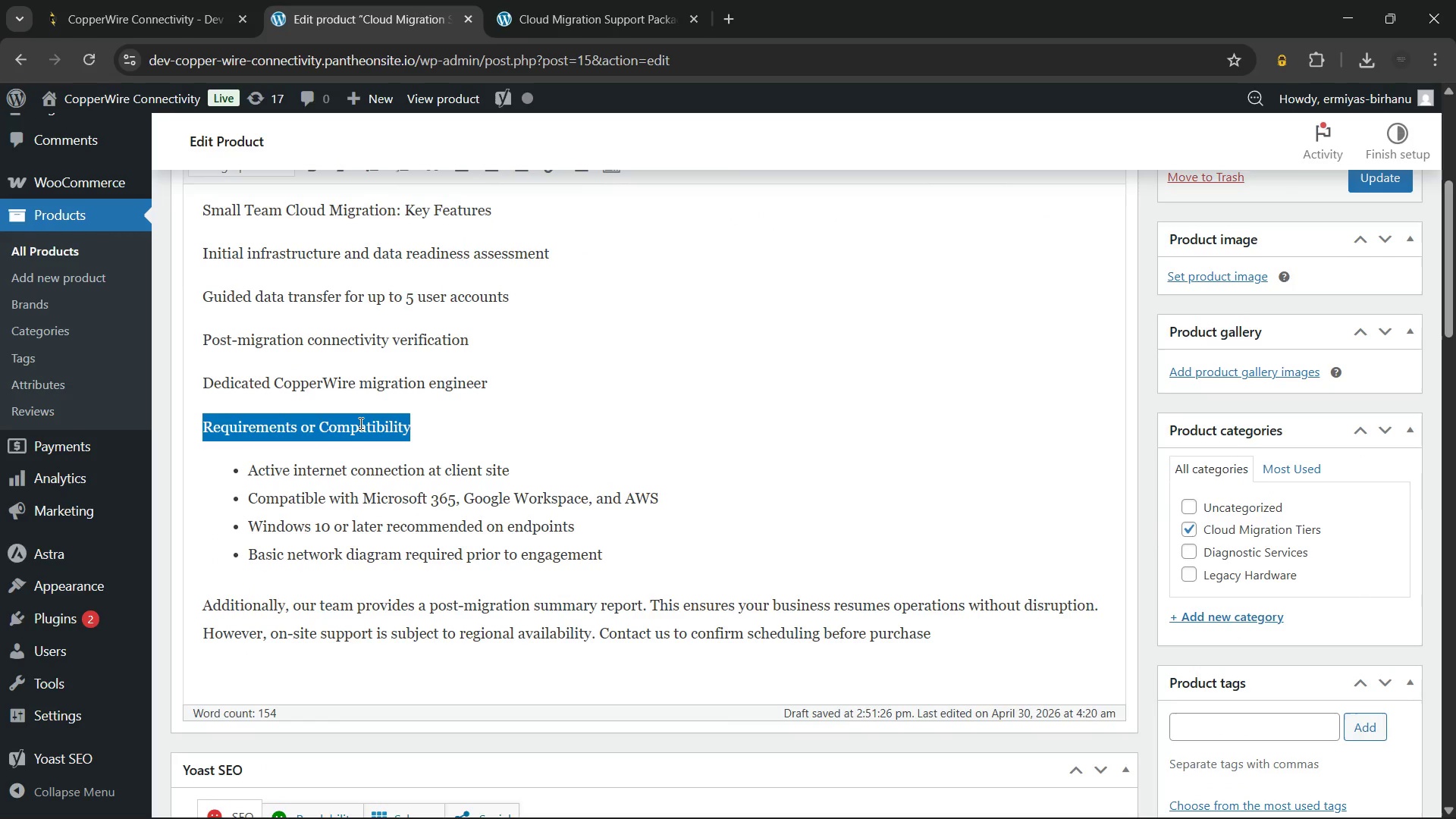 
triple_click([359, 423])
 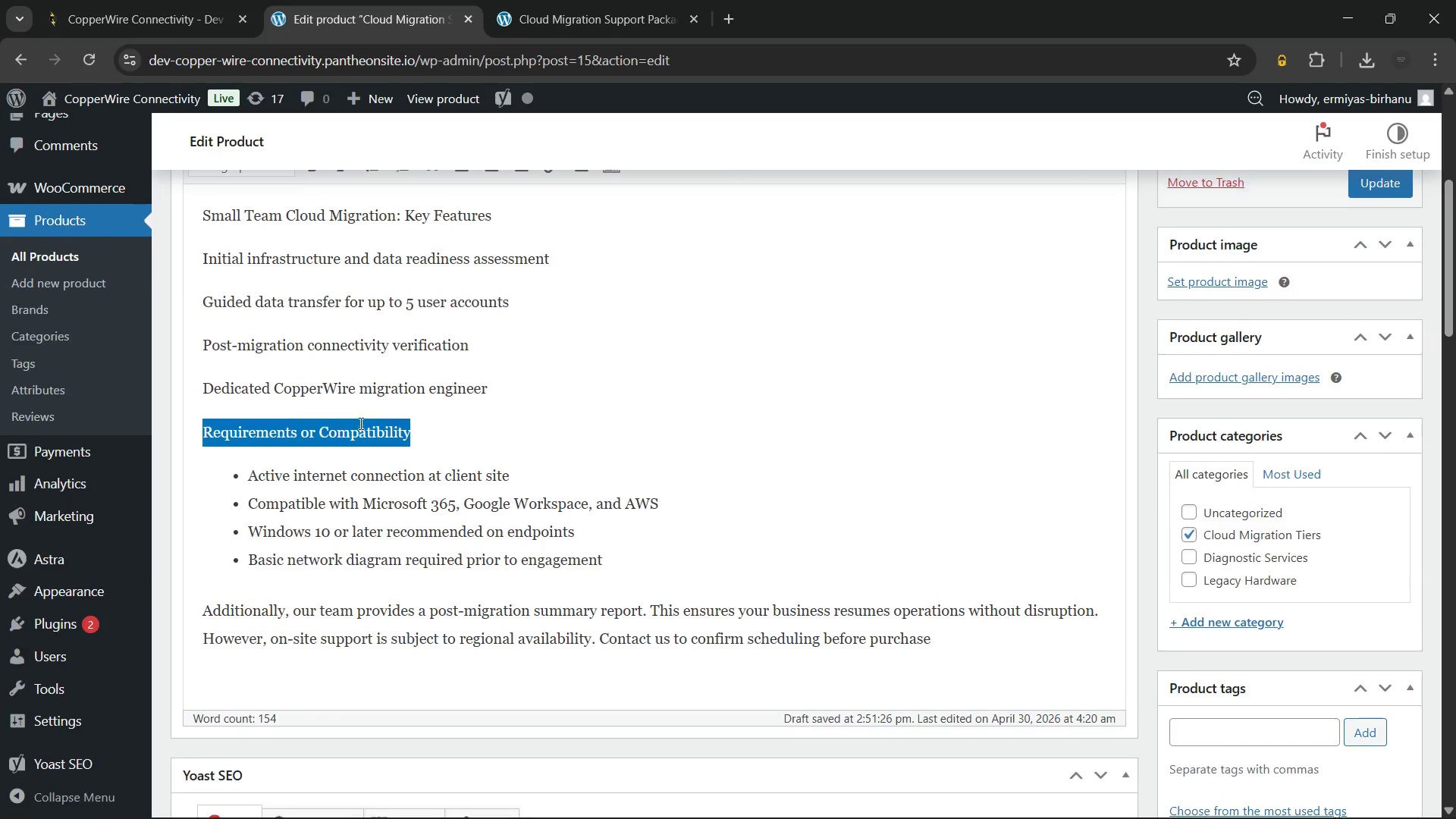 
scroll: coordinate [359, 423], scroll_direction: up, amount: 4.0
 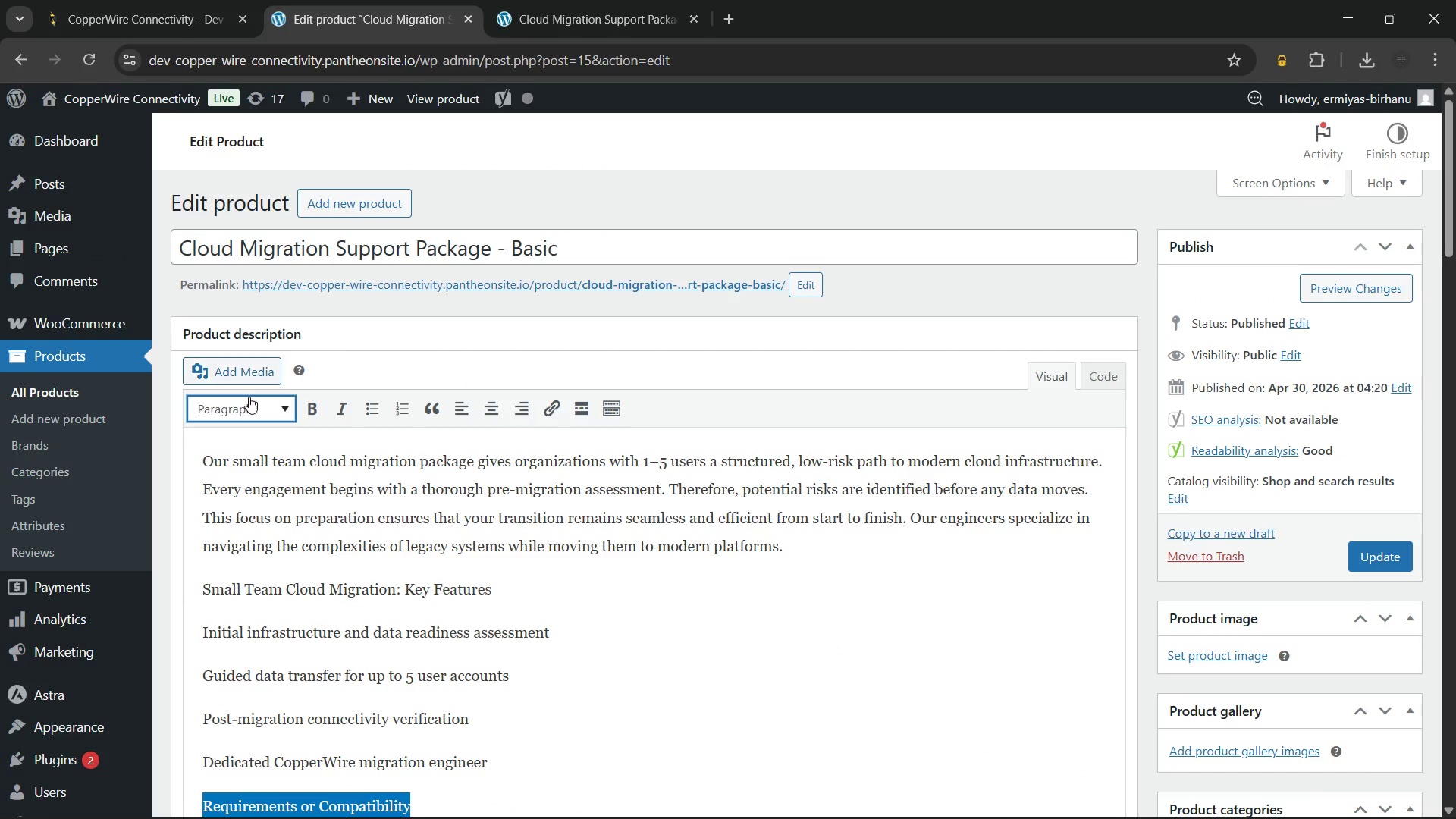 
left_click([249, 397])
 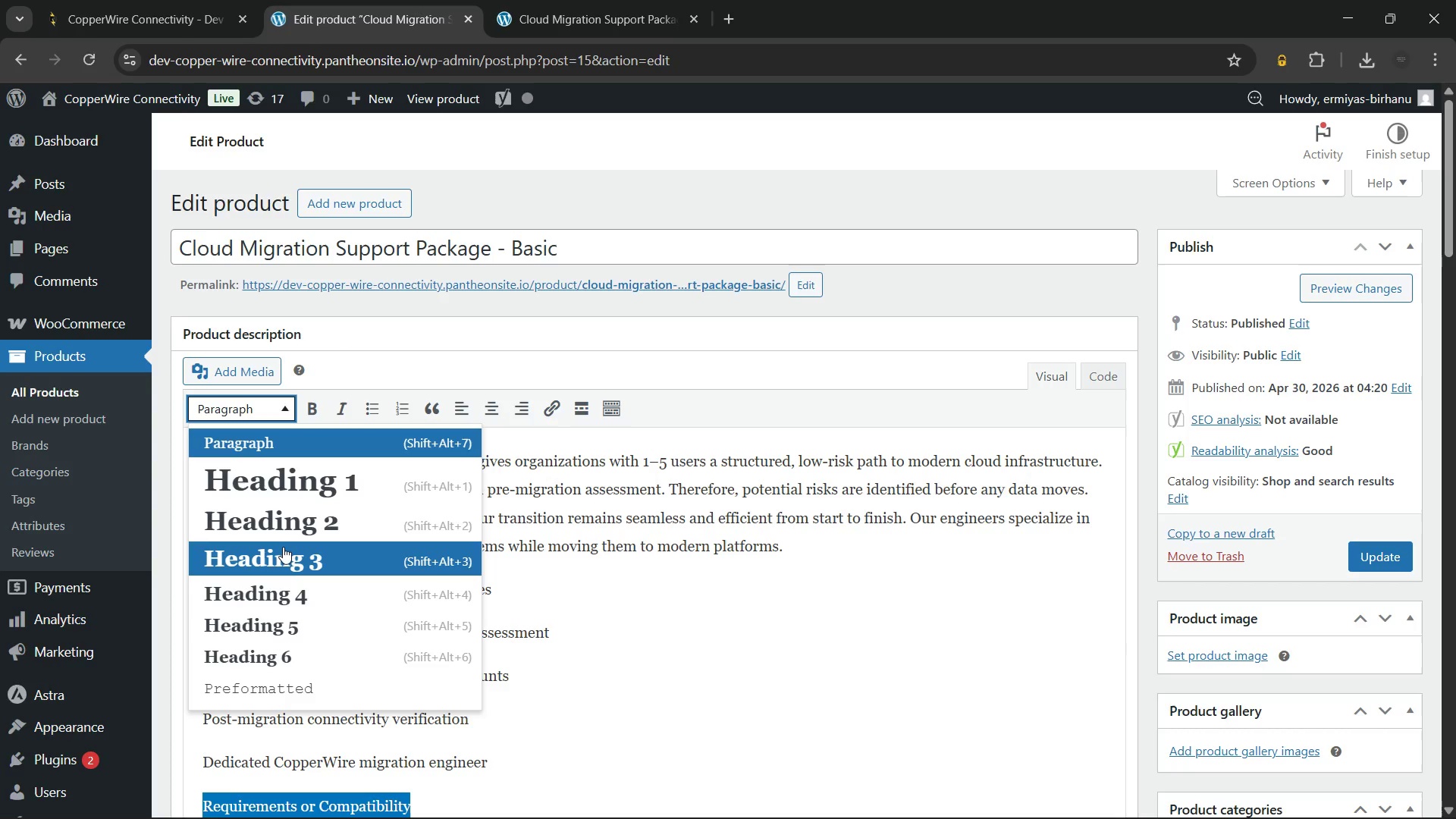 
left_click([283, 548])
 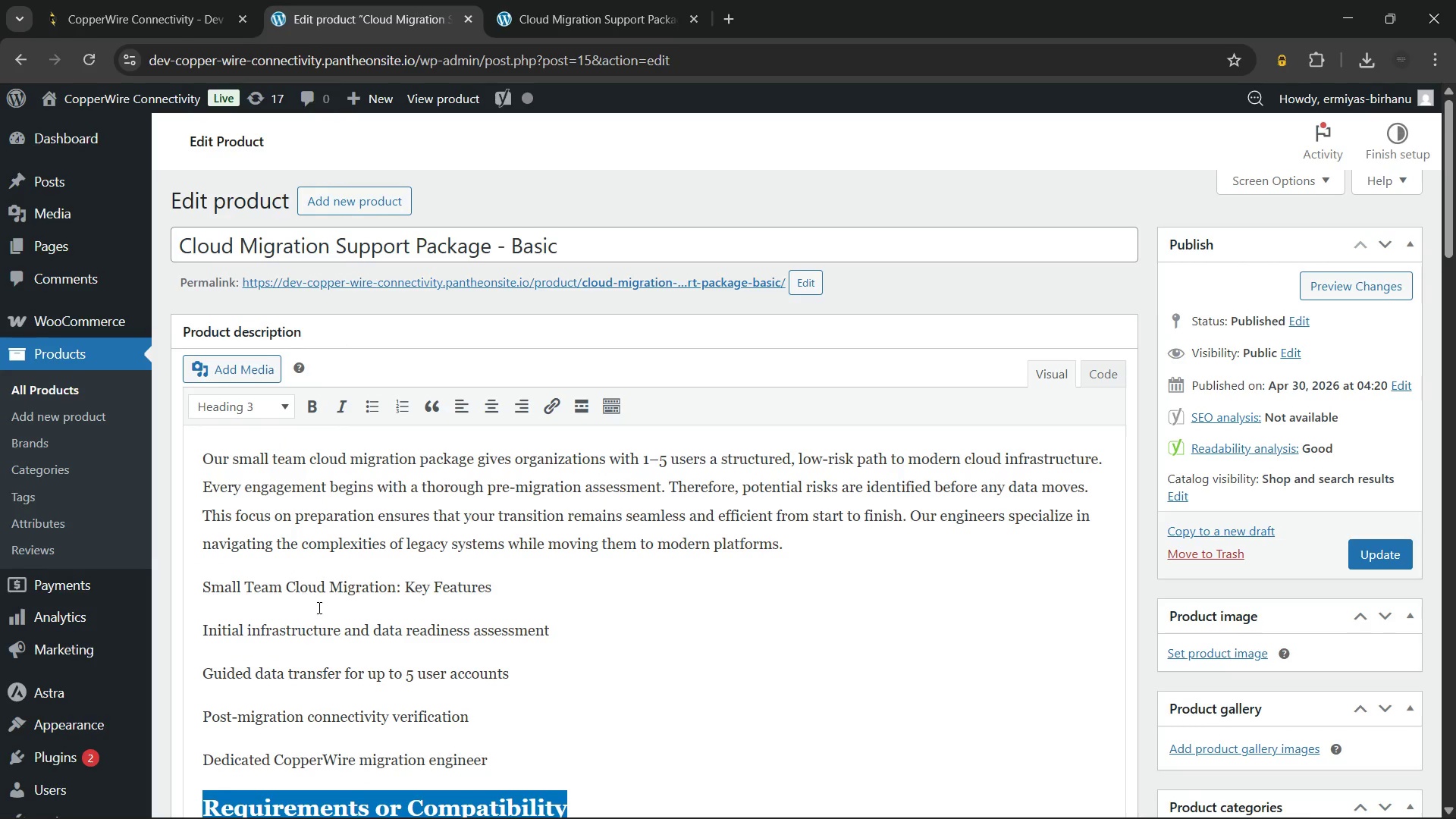 
scroll: coordinate [321, 610], scroll_direction: down, amount: 1.0
 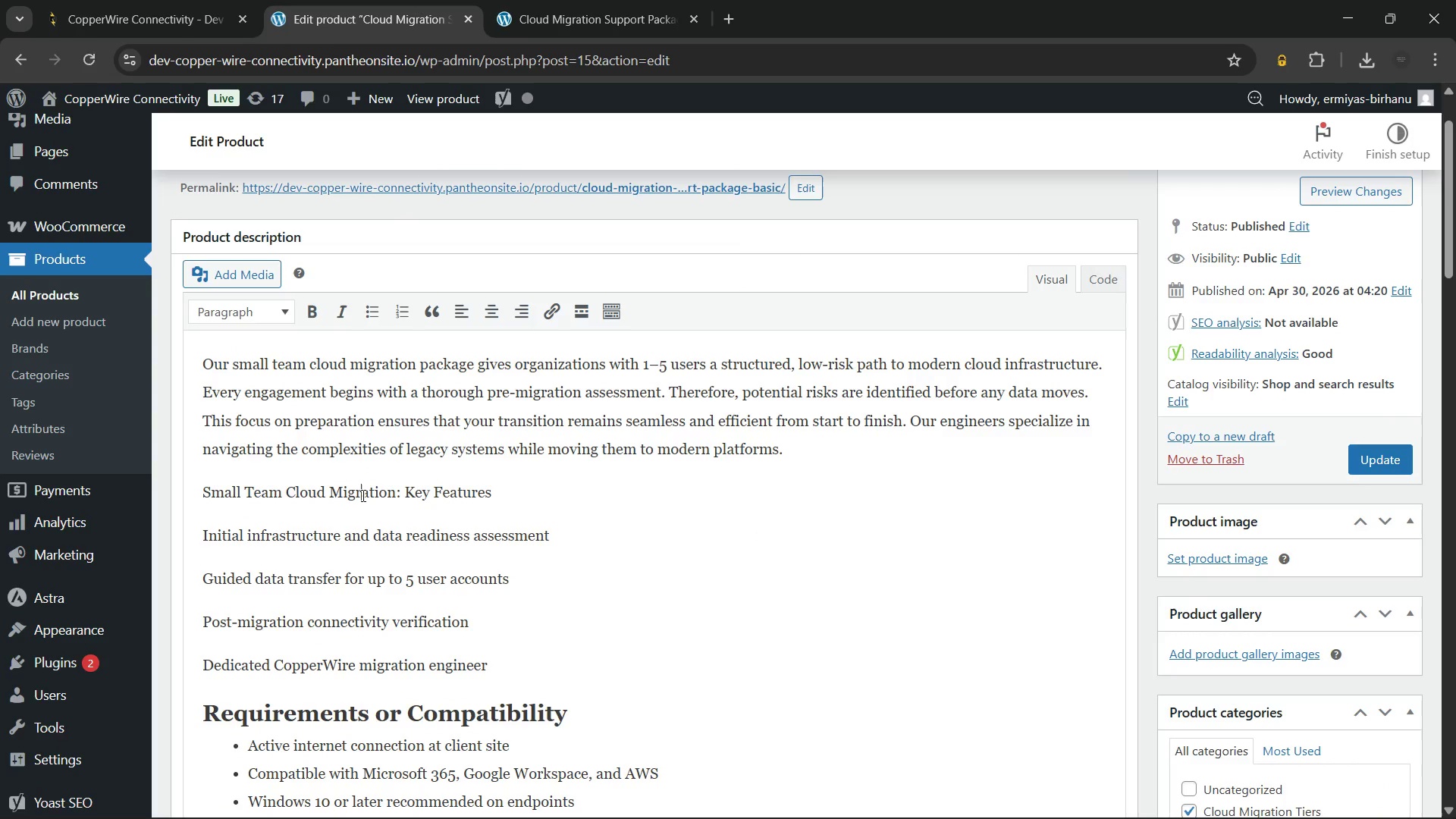 
double_click([362, 495])
 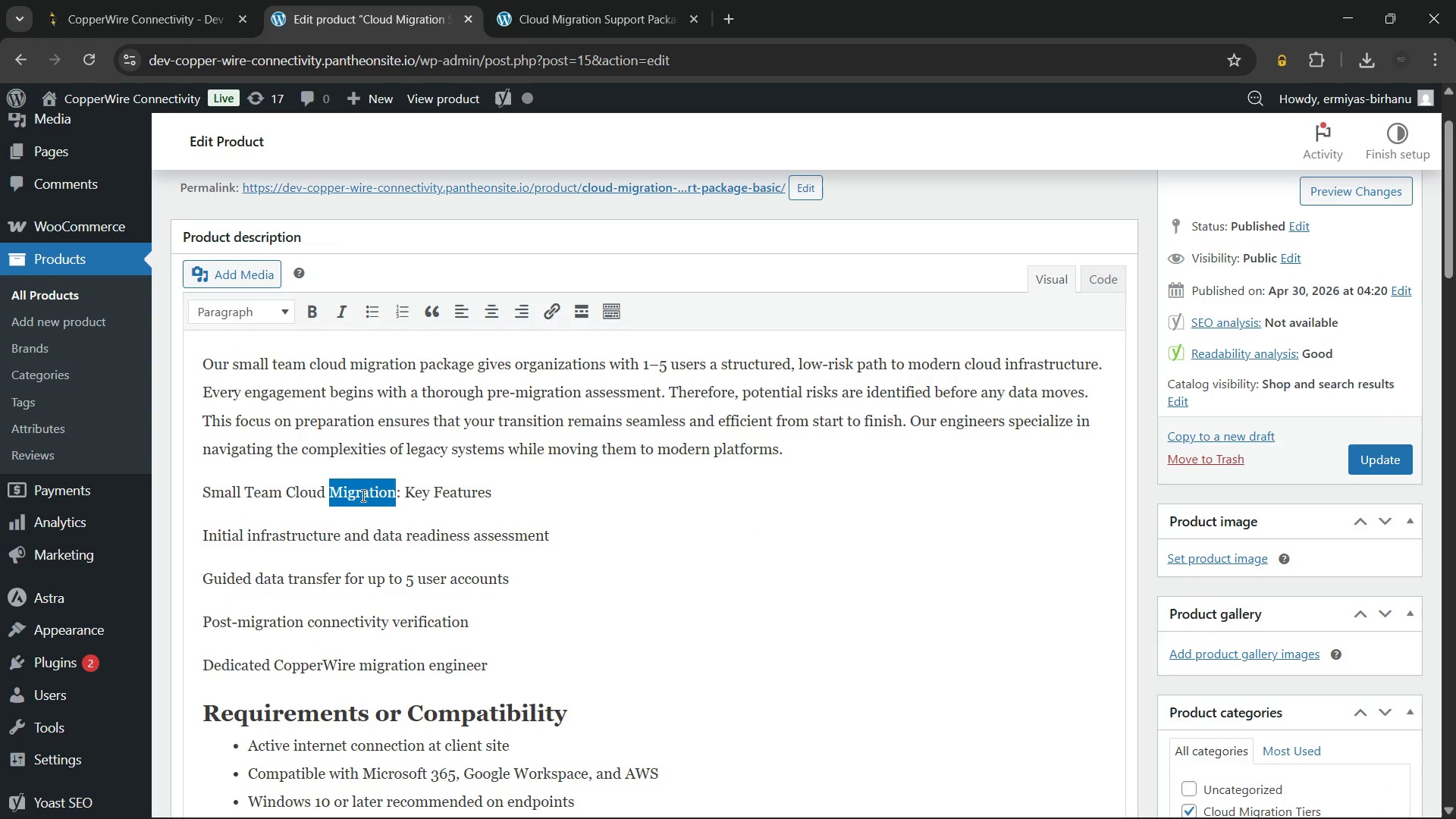 
triple_click([362, 495])
 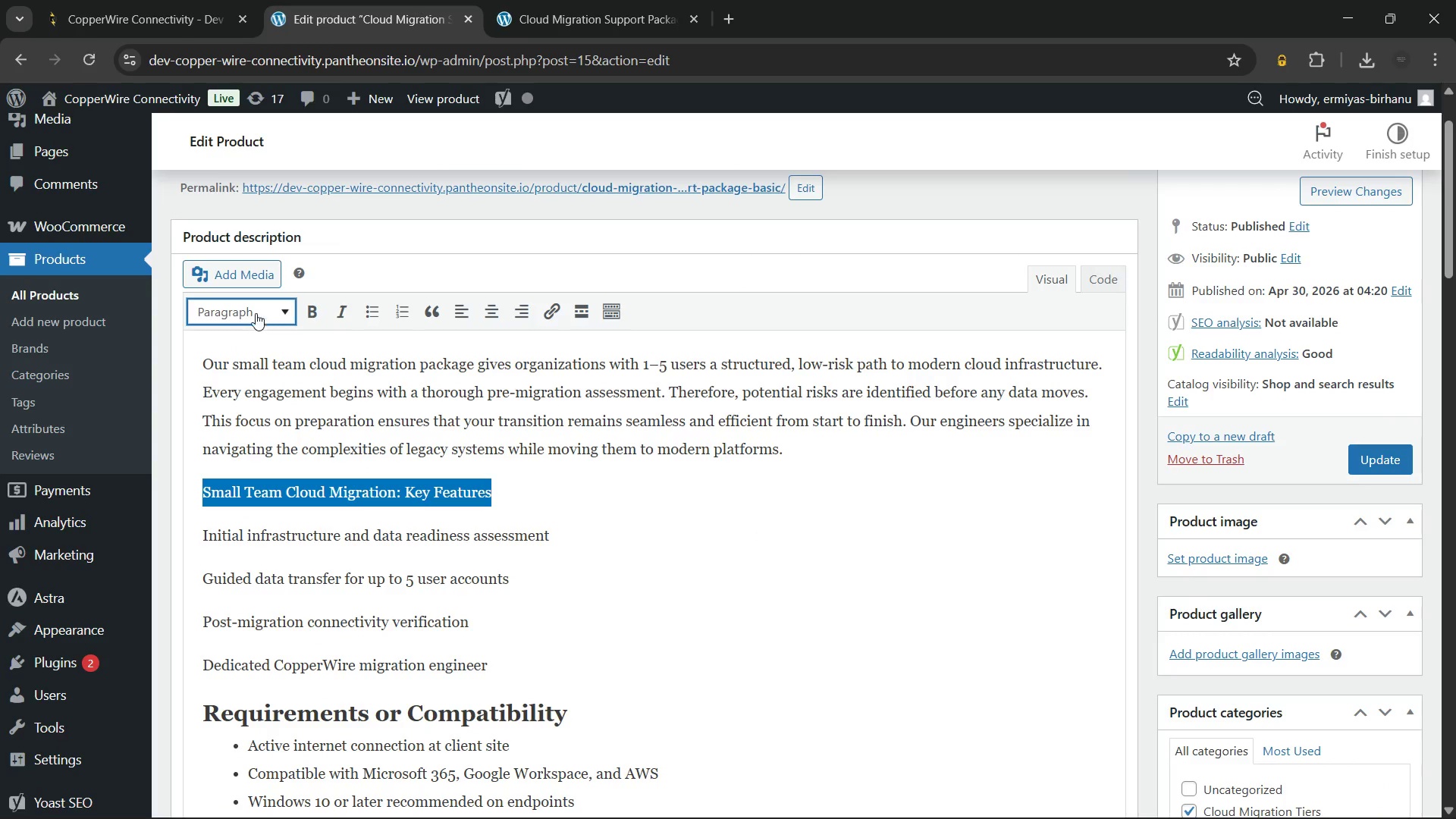 
left_click([256, 313])
 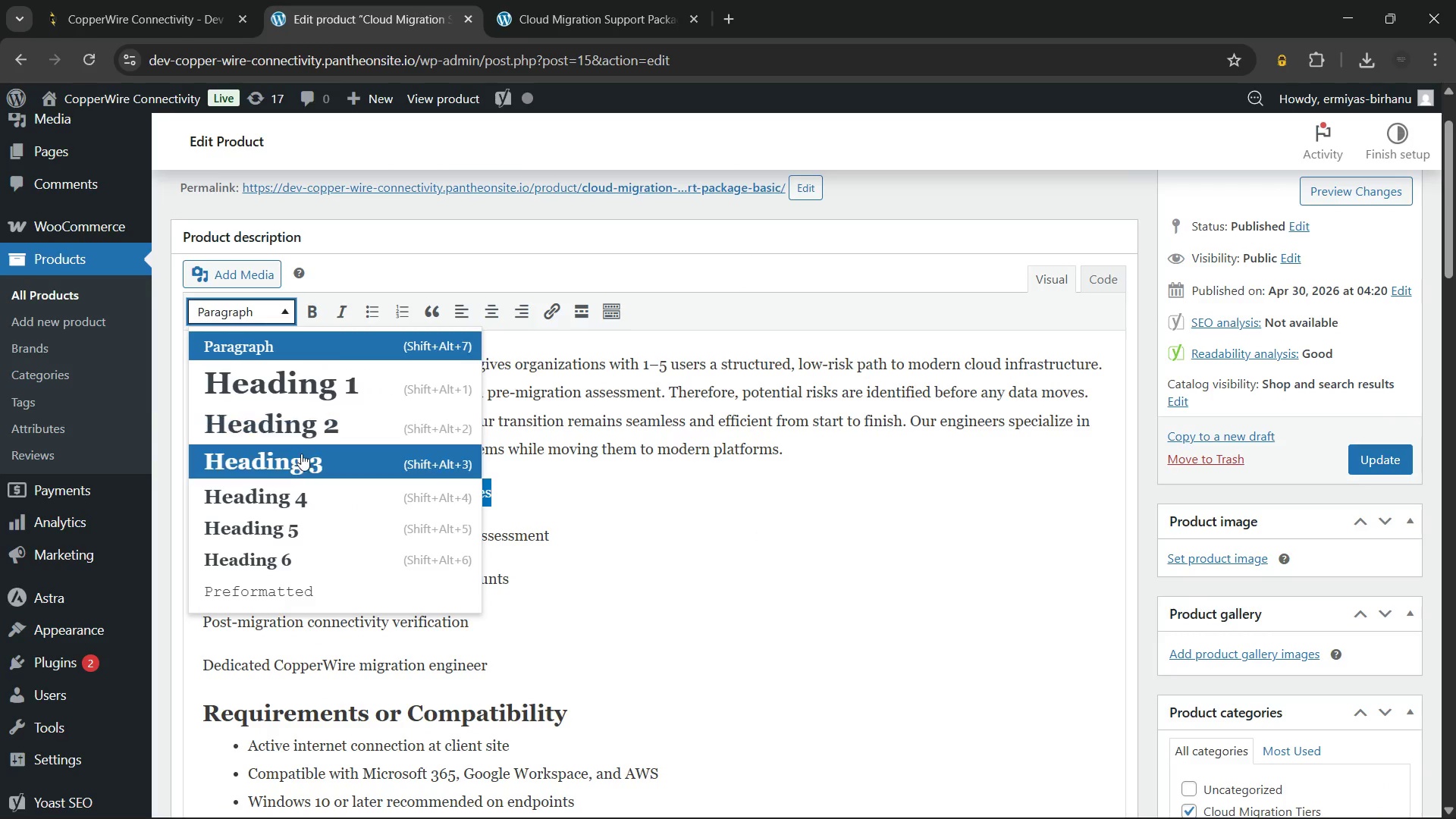 
left_click([303, 460])
 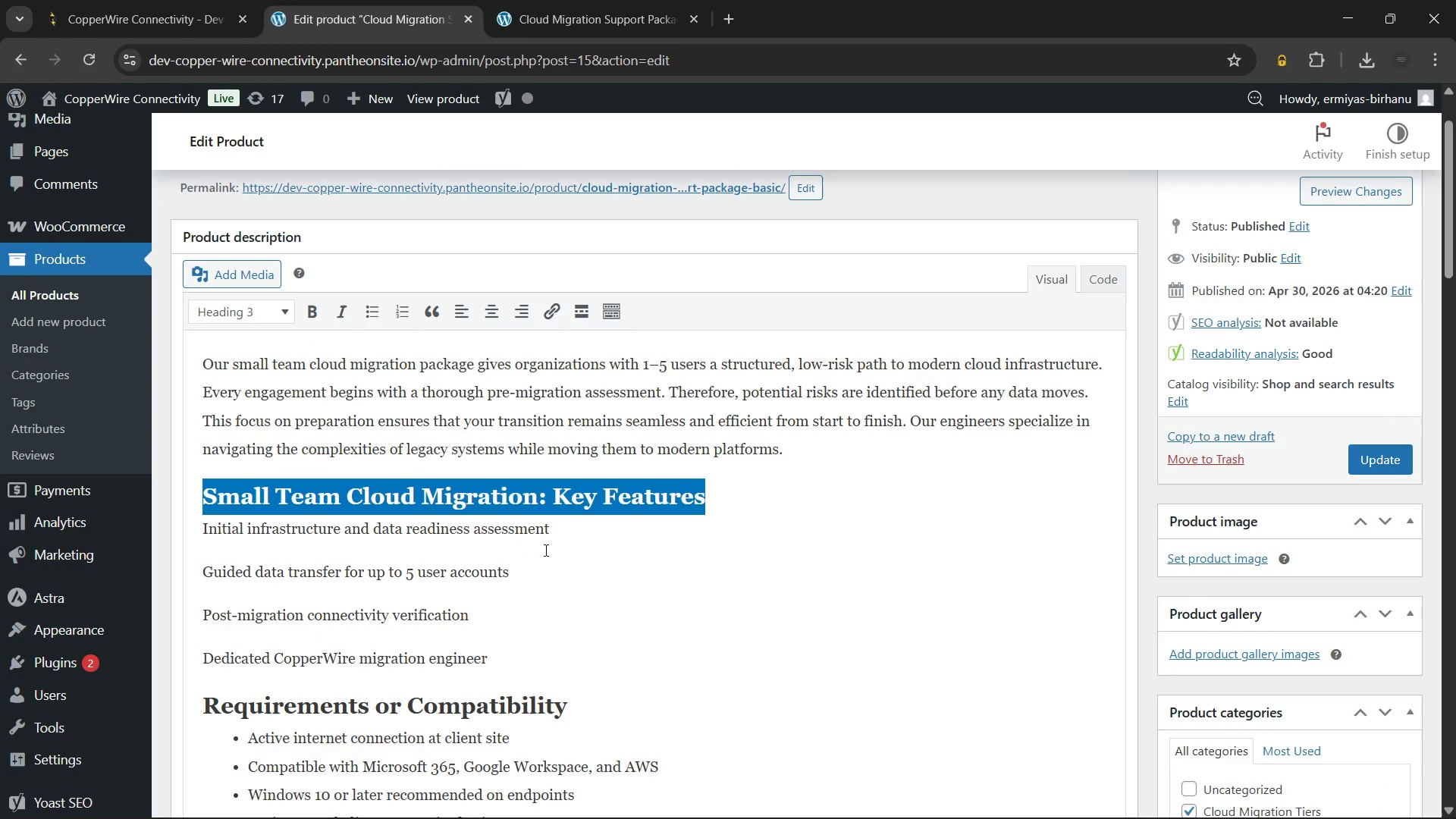 
left_click([597, 511])
 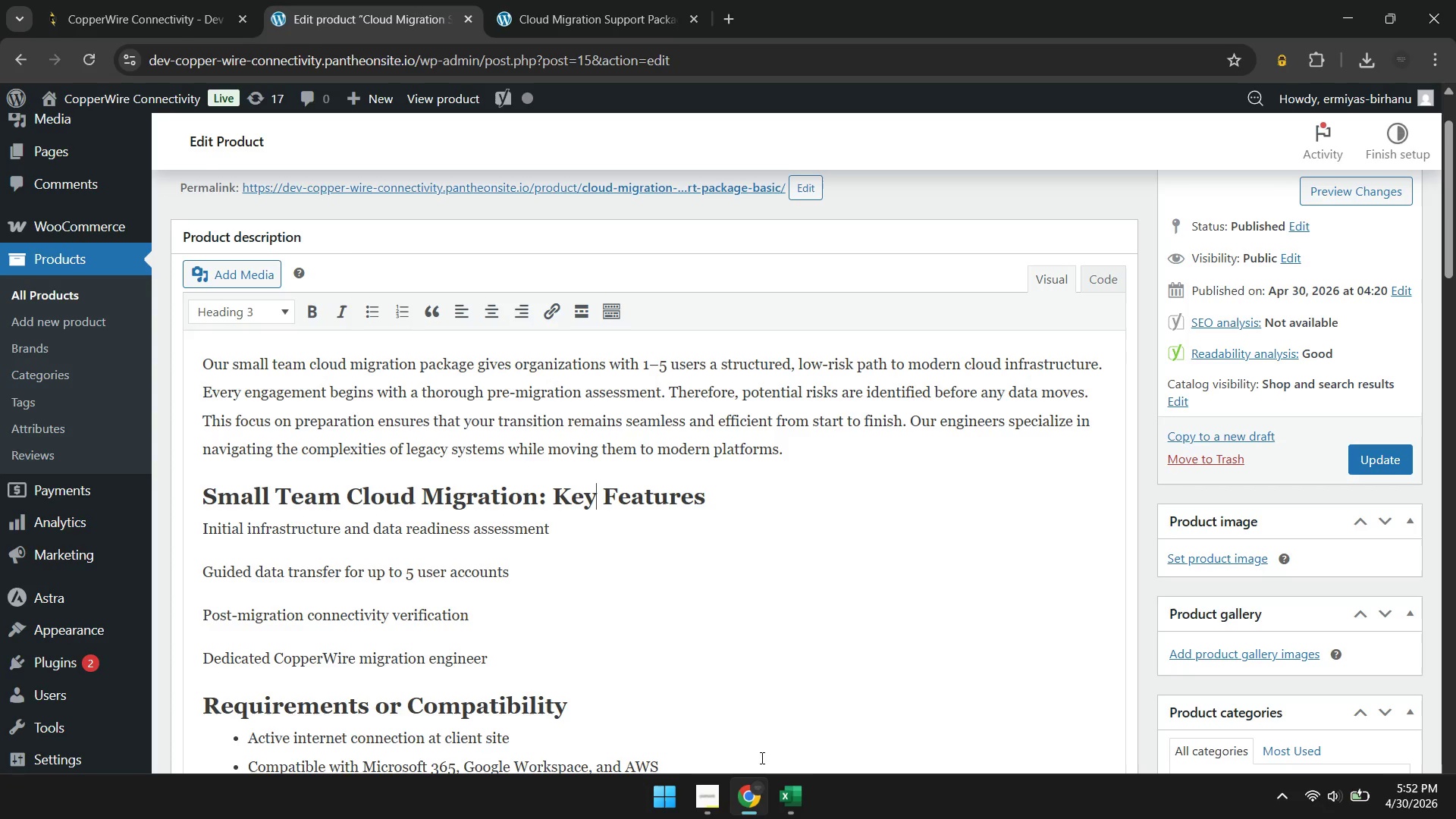 
left_click([782, 796])
 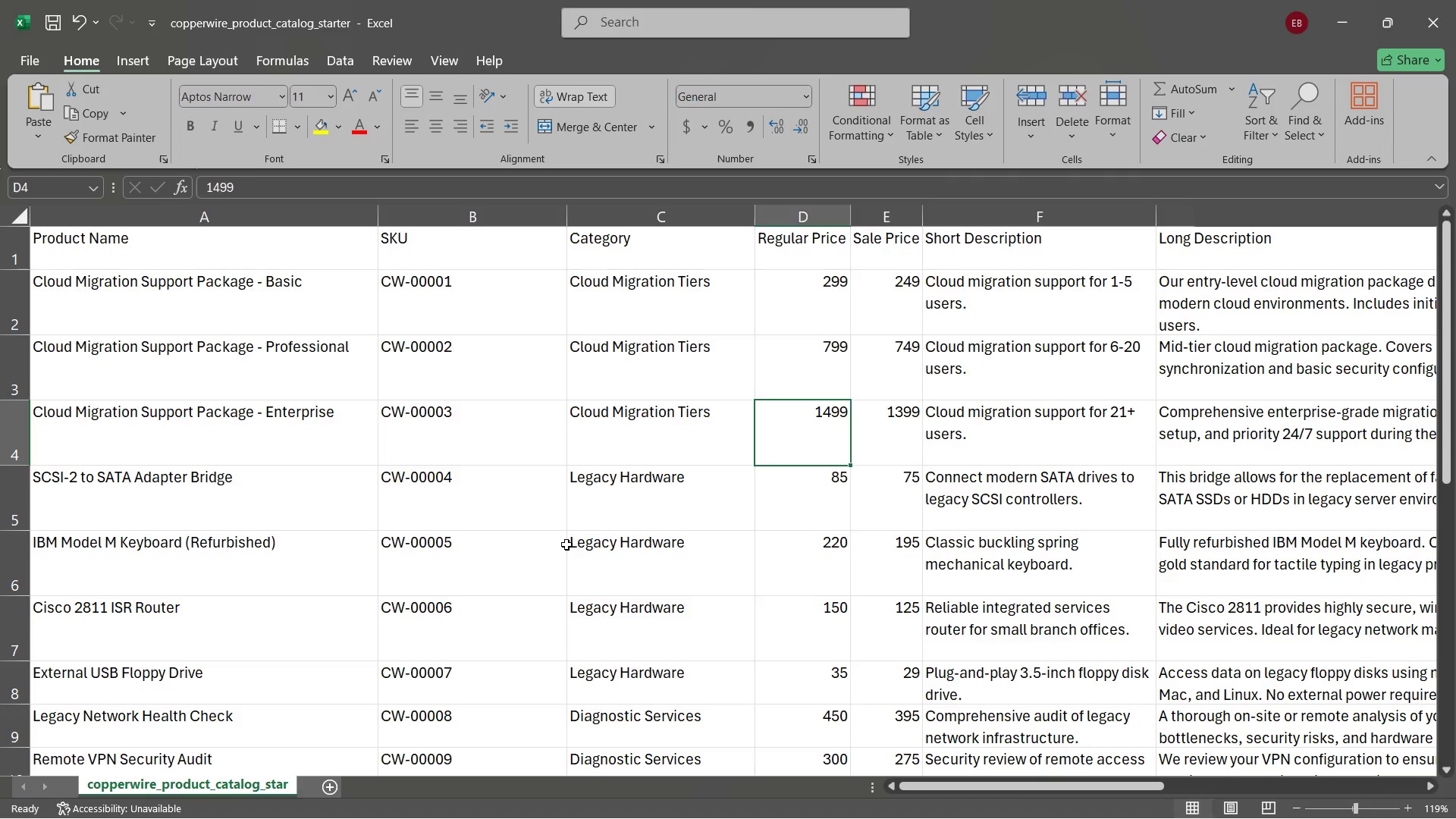 
right_click([566, 544])
 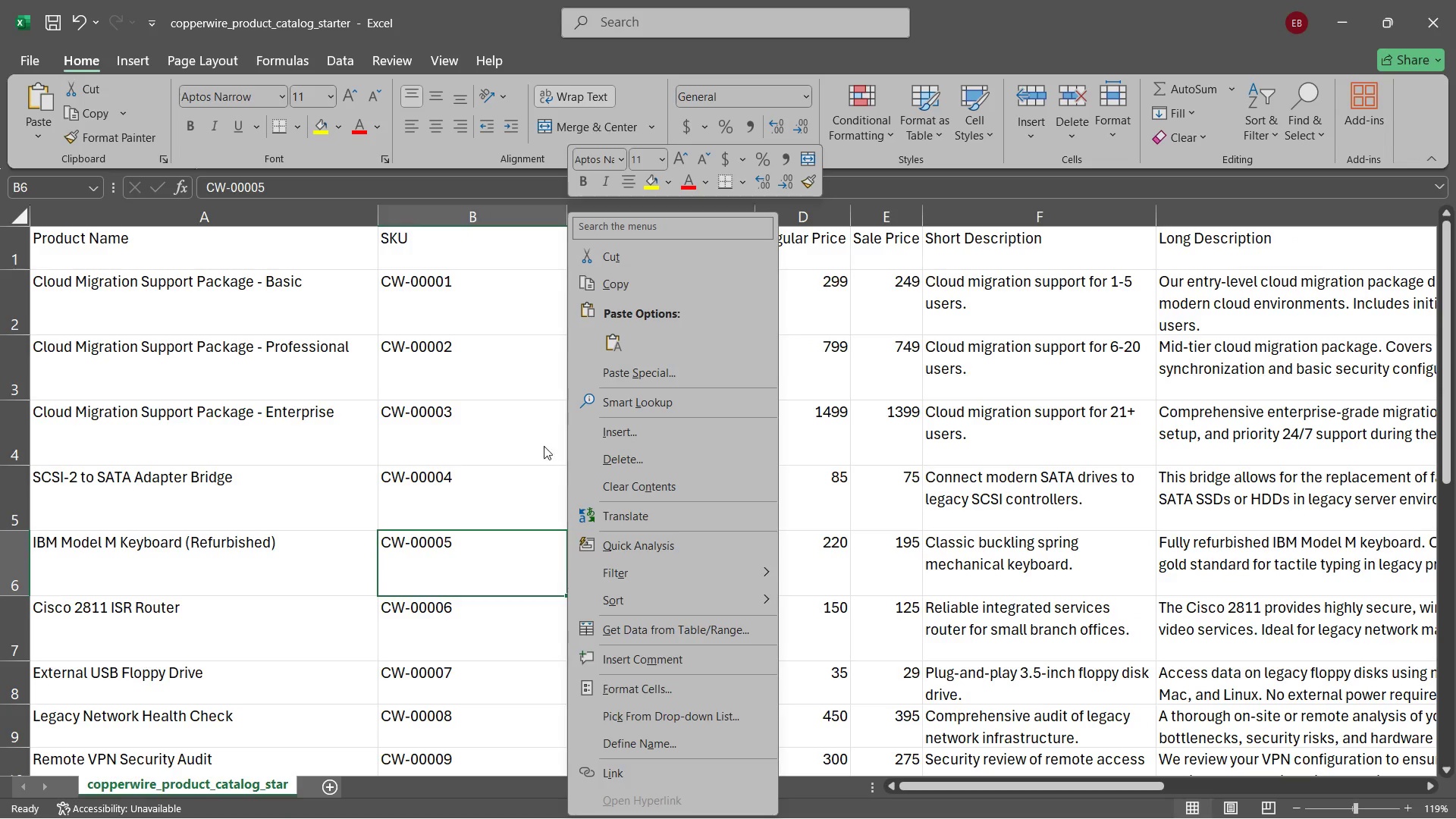 
left_click([536, 432])
 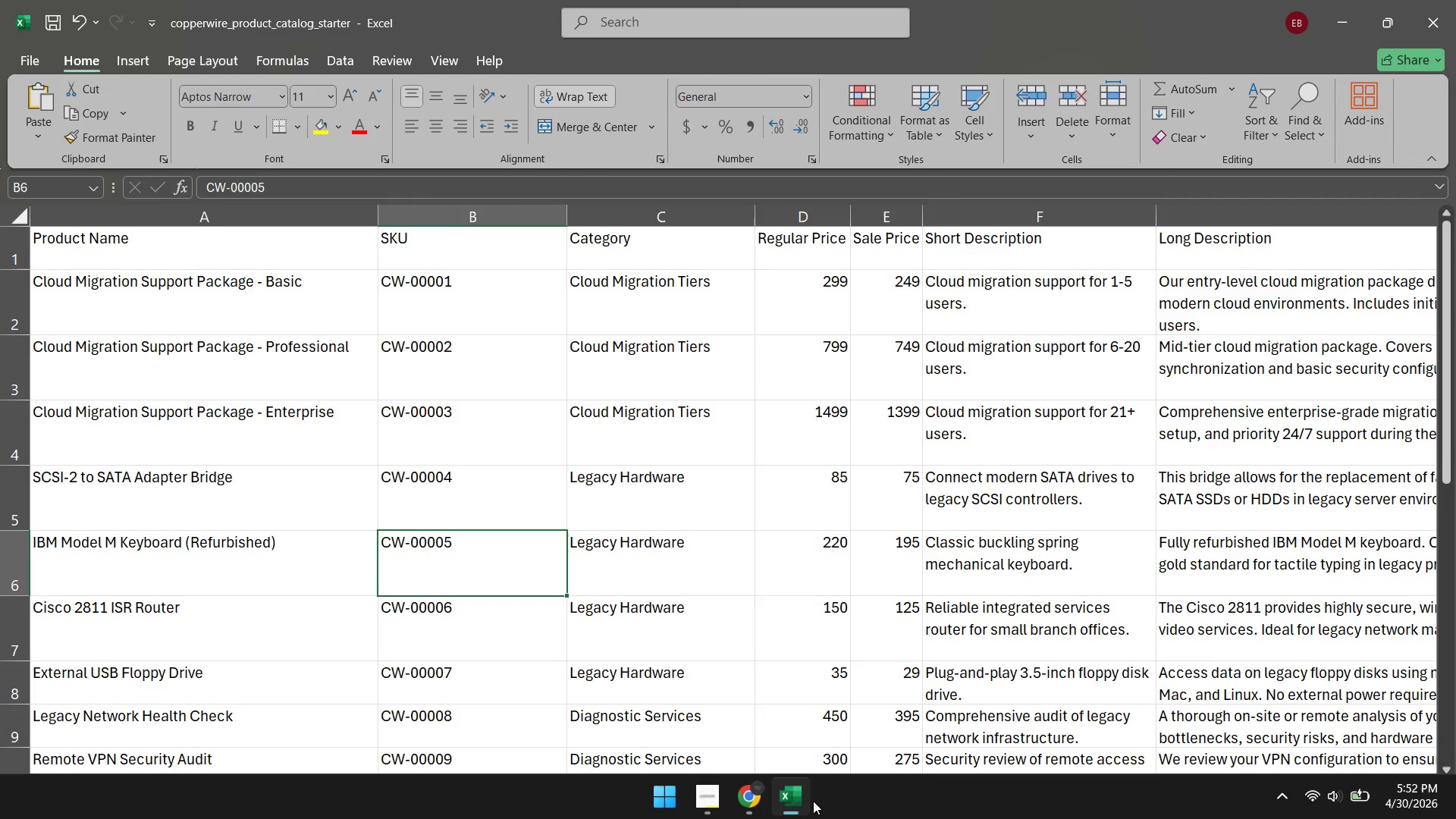 
left_click([747, 804])
 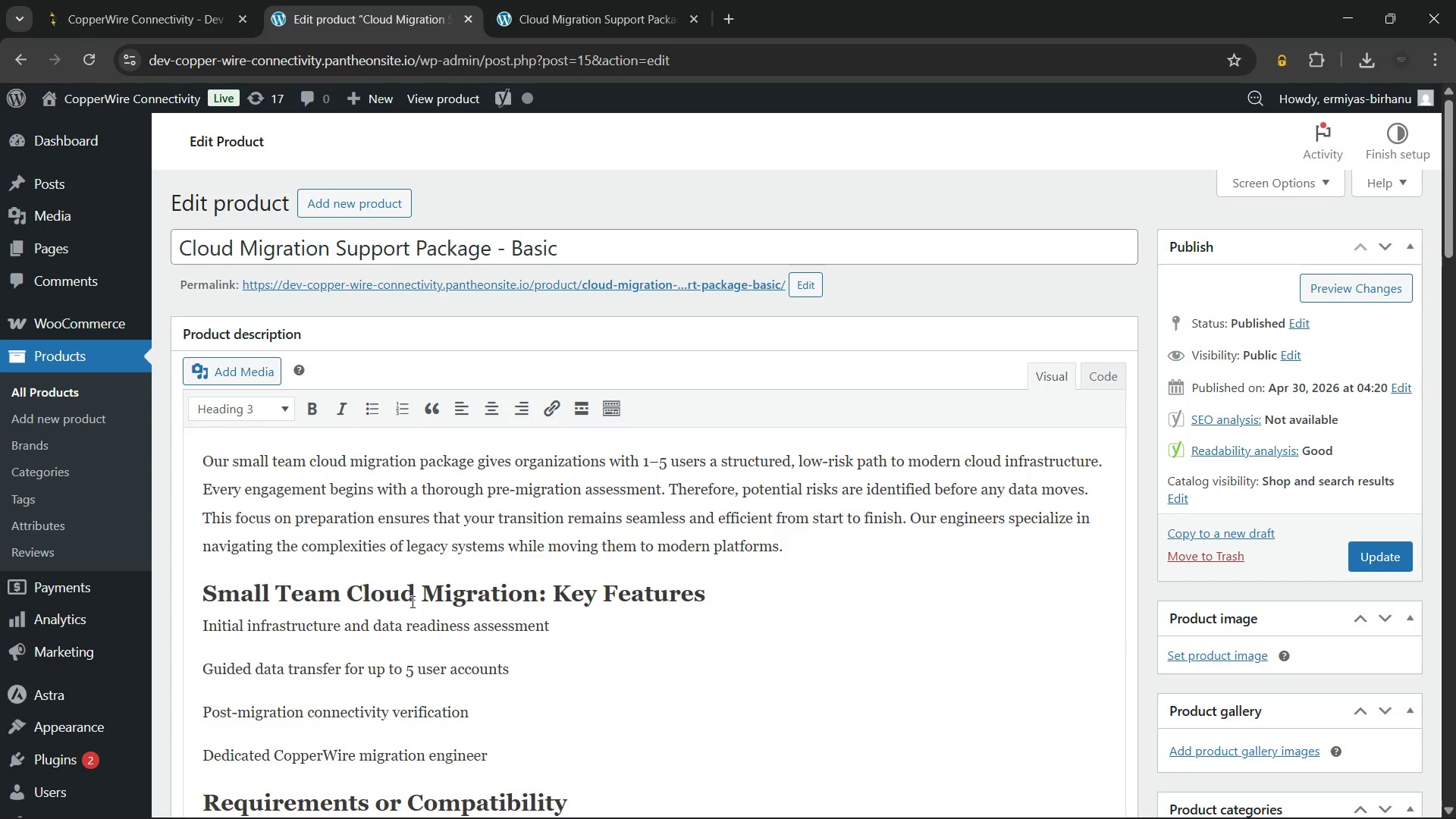 
wait(21.92)
 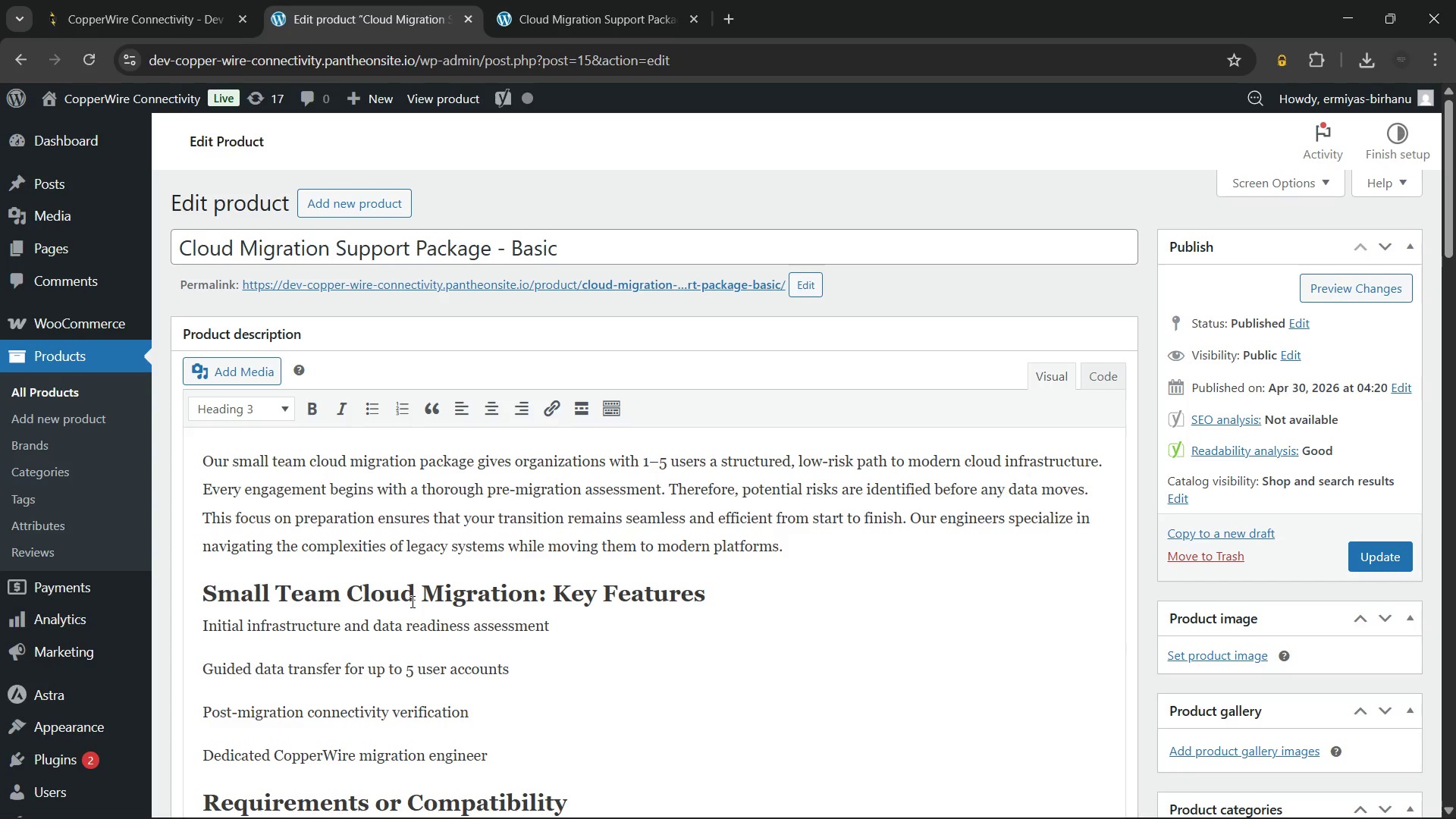 
left_click([268, 595])
 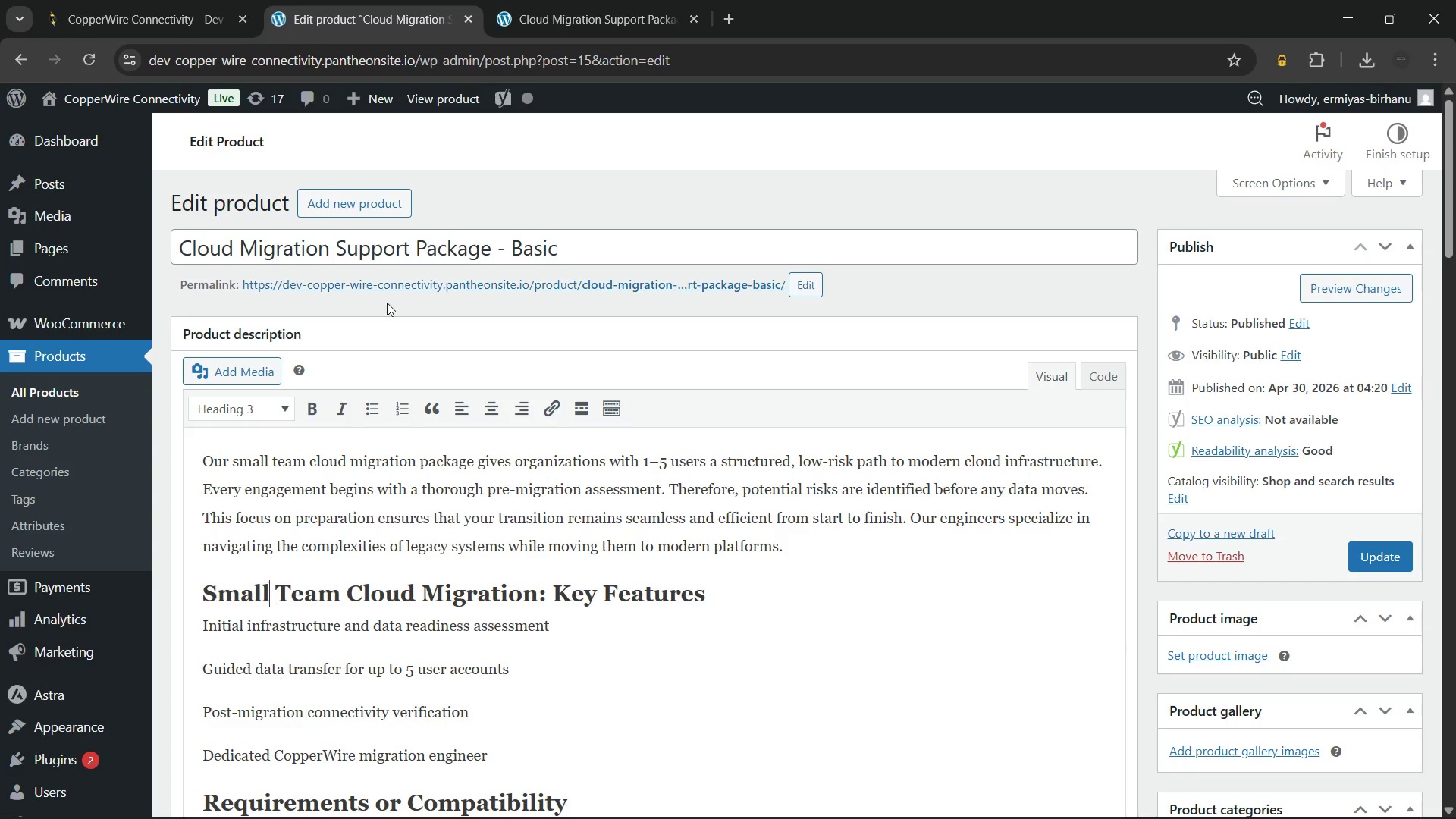 
wait(13.58)
 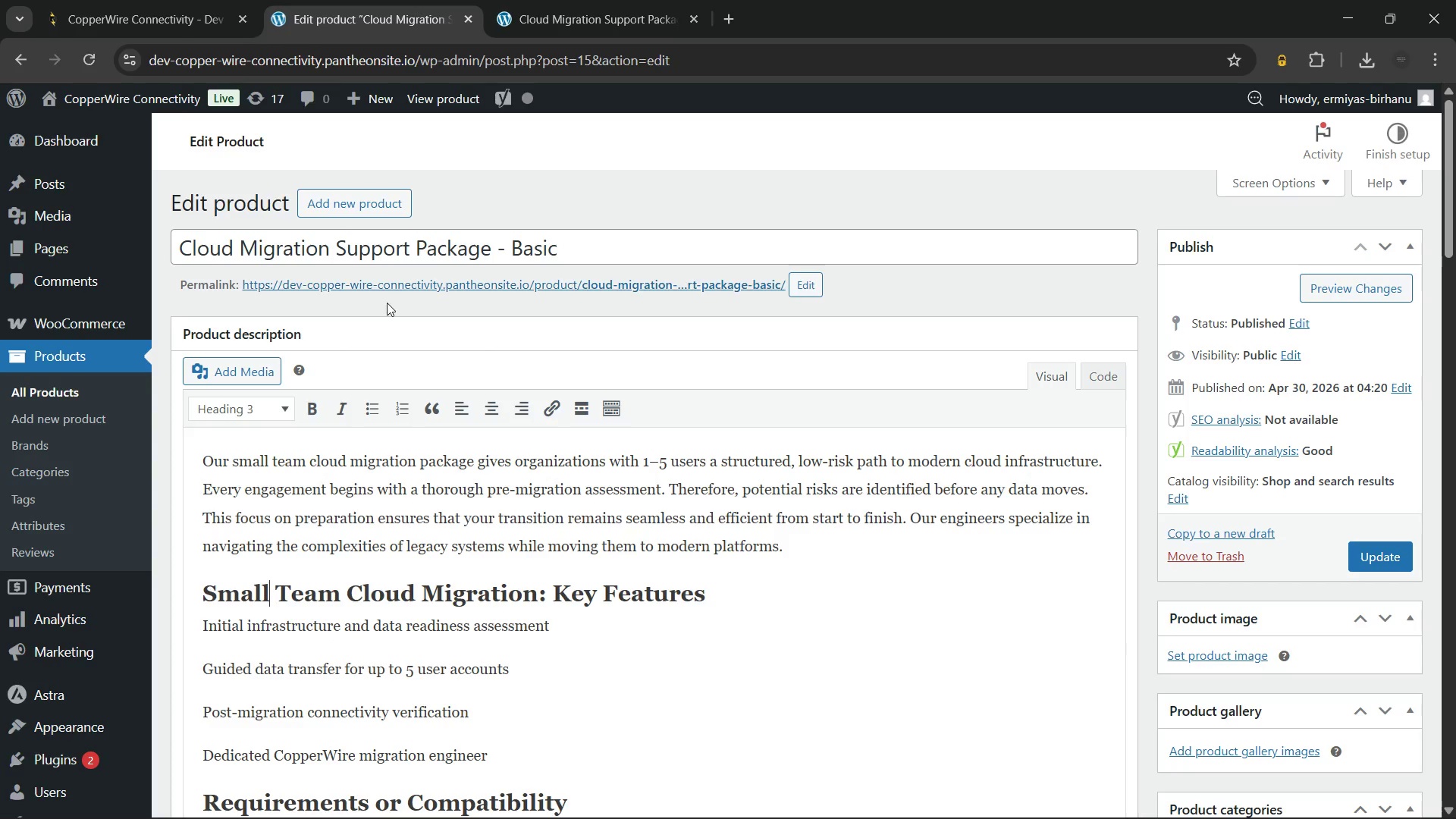 
scroll: coordinate [776, 271], scroll_direction: down, amount: 4.0
 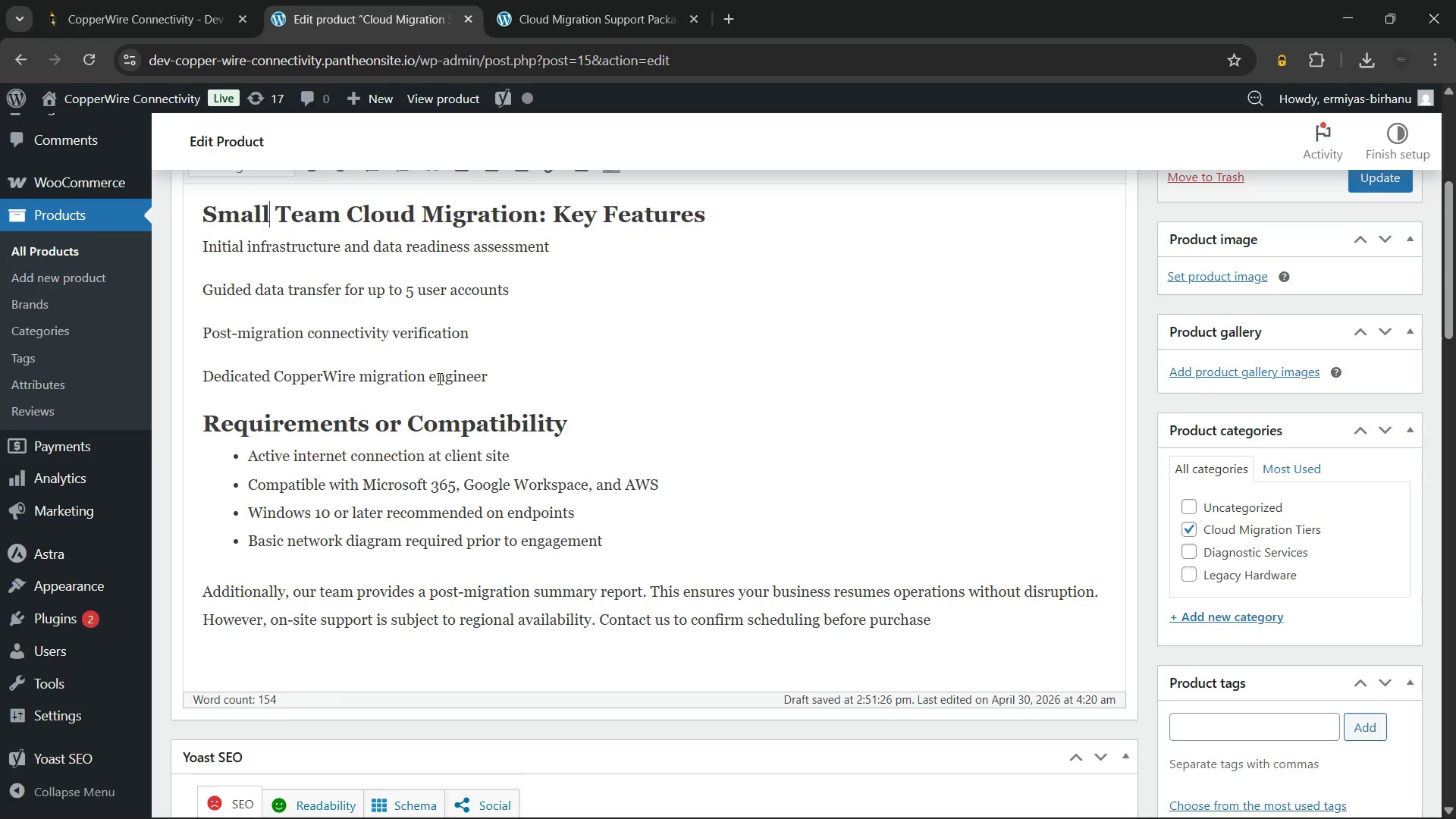 
scroll: coordinate [435, 373], scroll_direction: up, amount: 1.0
 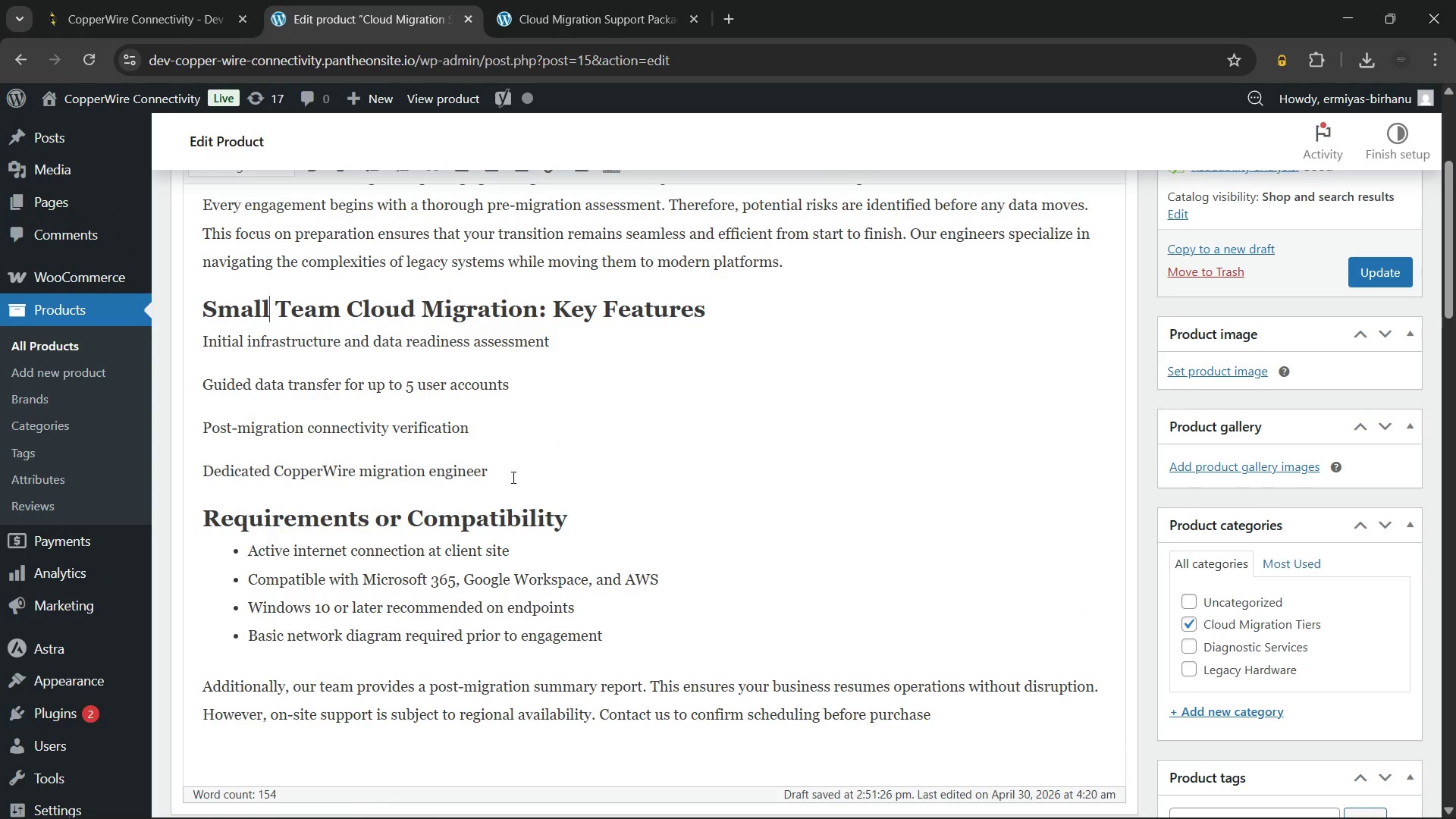 
left_click_drag(start_coordinate=[512, 477], to_coordinate=[181, 334])
 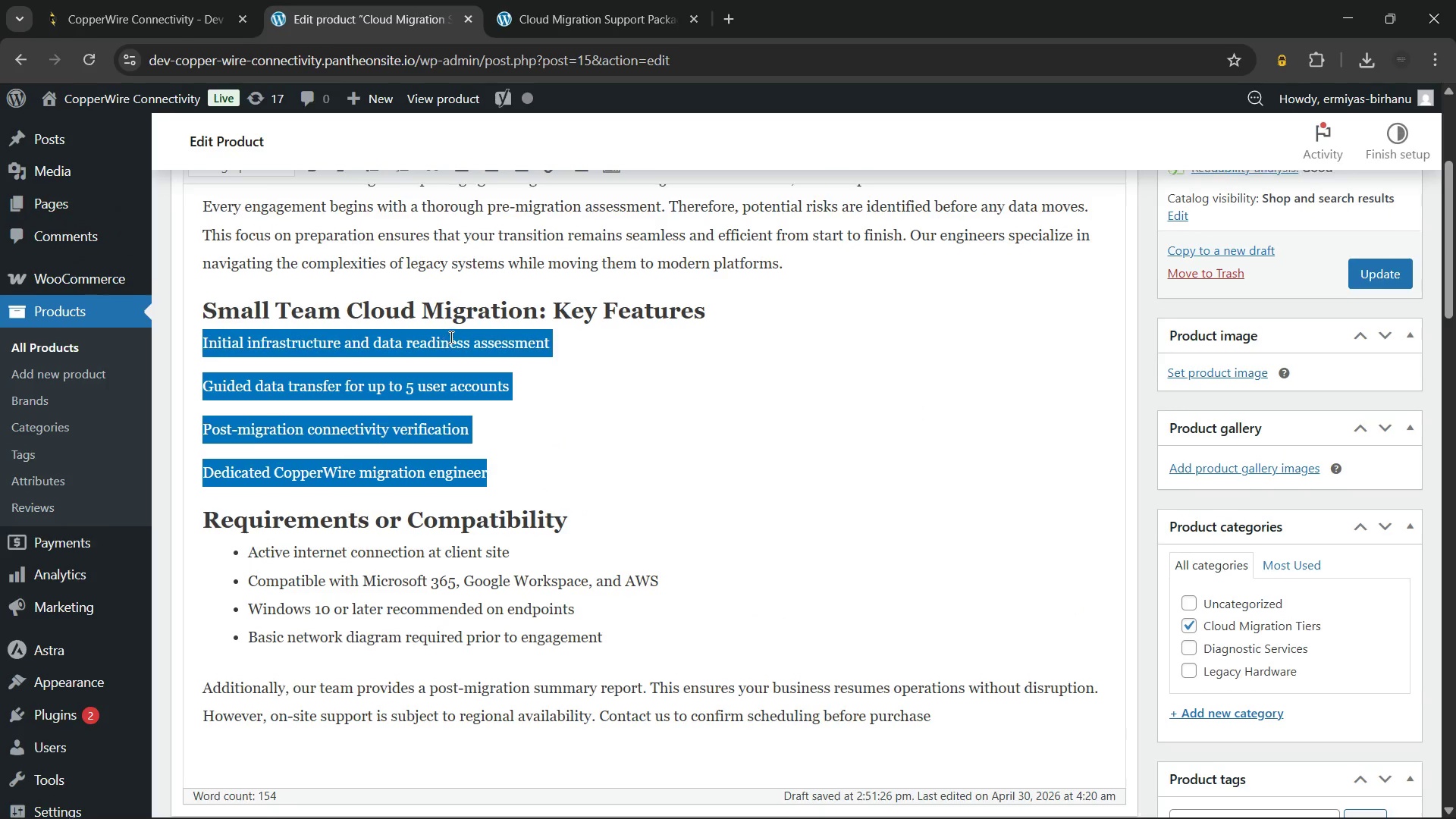 
scroll: coordinate [450, 337], scroll_direction: up, amount: 2.0
 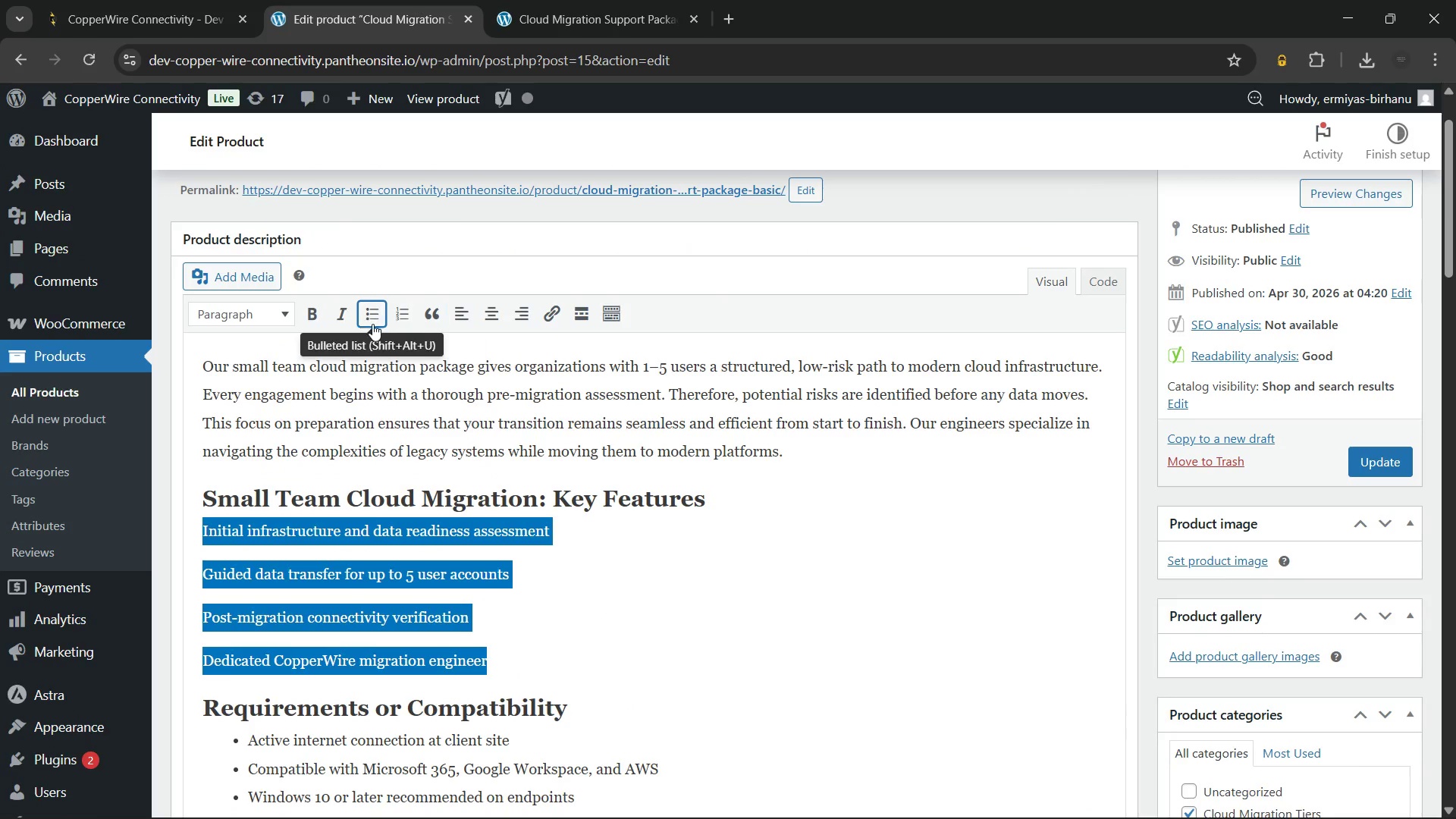 
left_click([372, 324])
 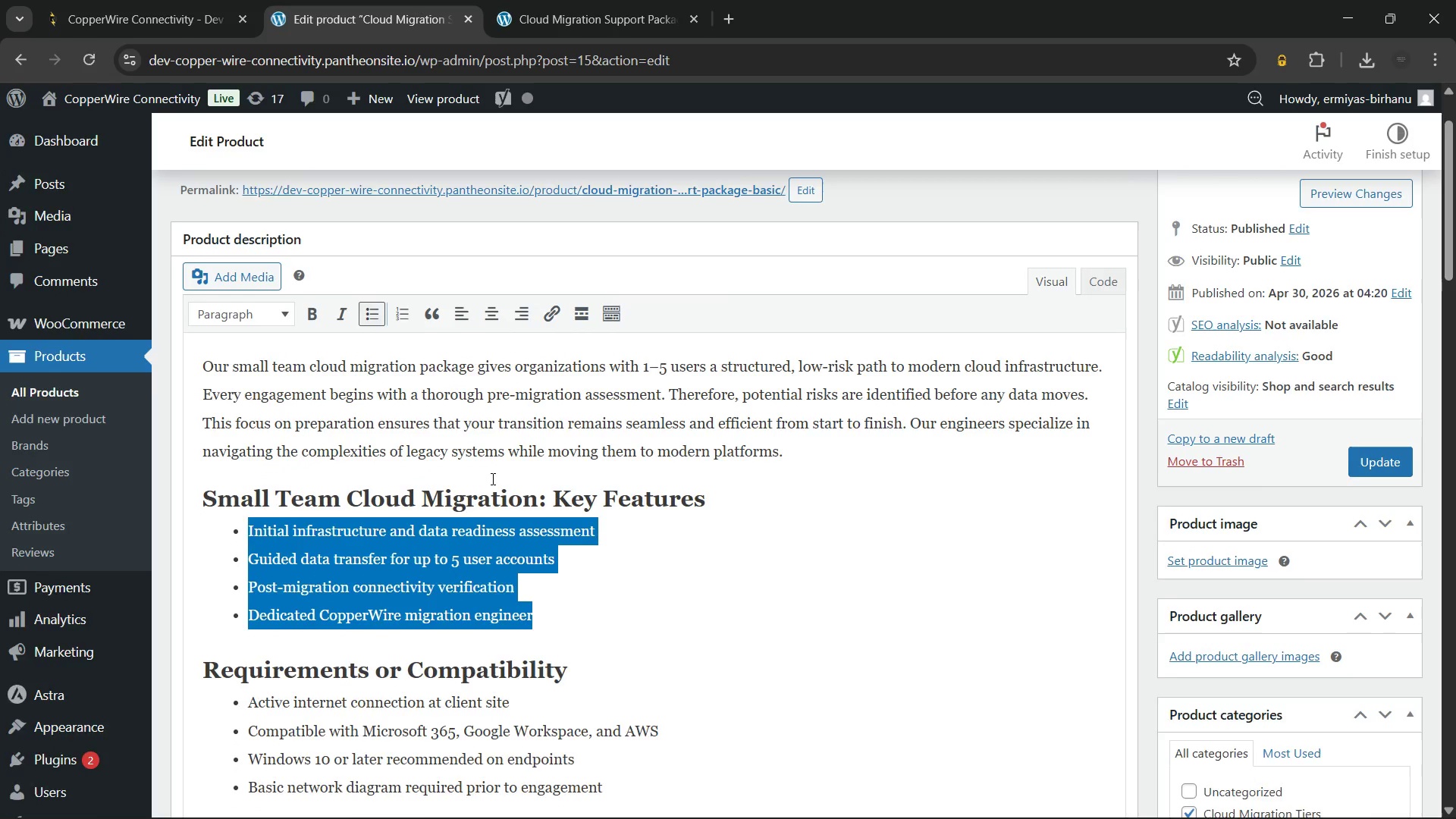 
scroll: coordinate [491, 479], scroll_direction: down, amount: 1.0
 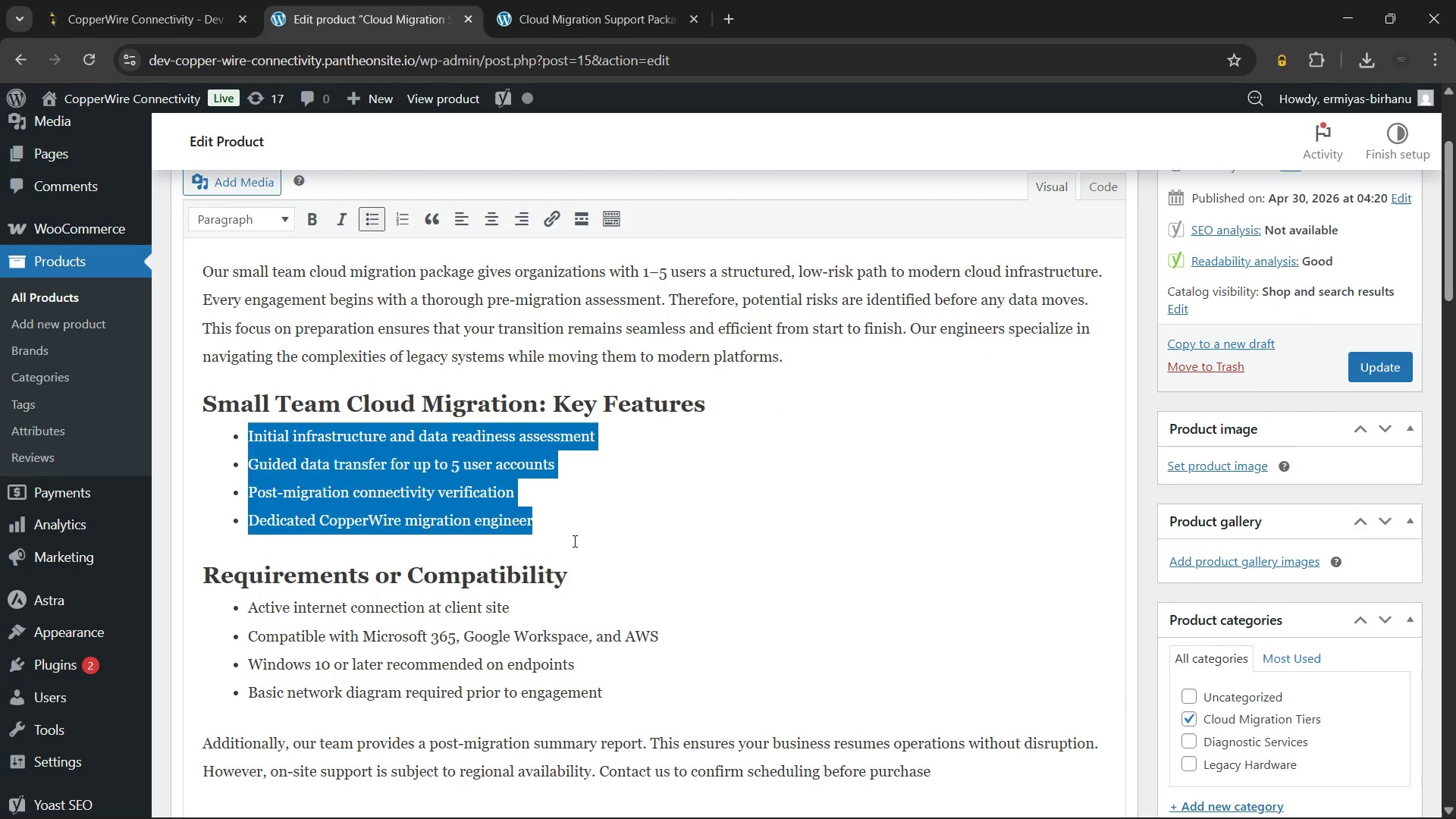 
left_click([573, 528])
 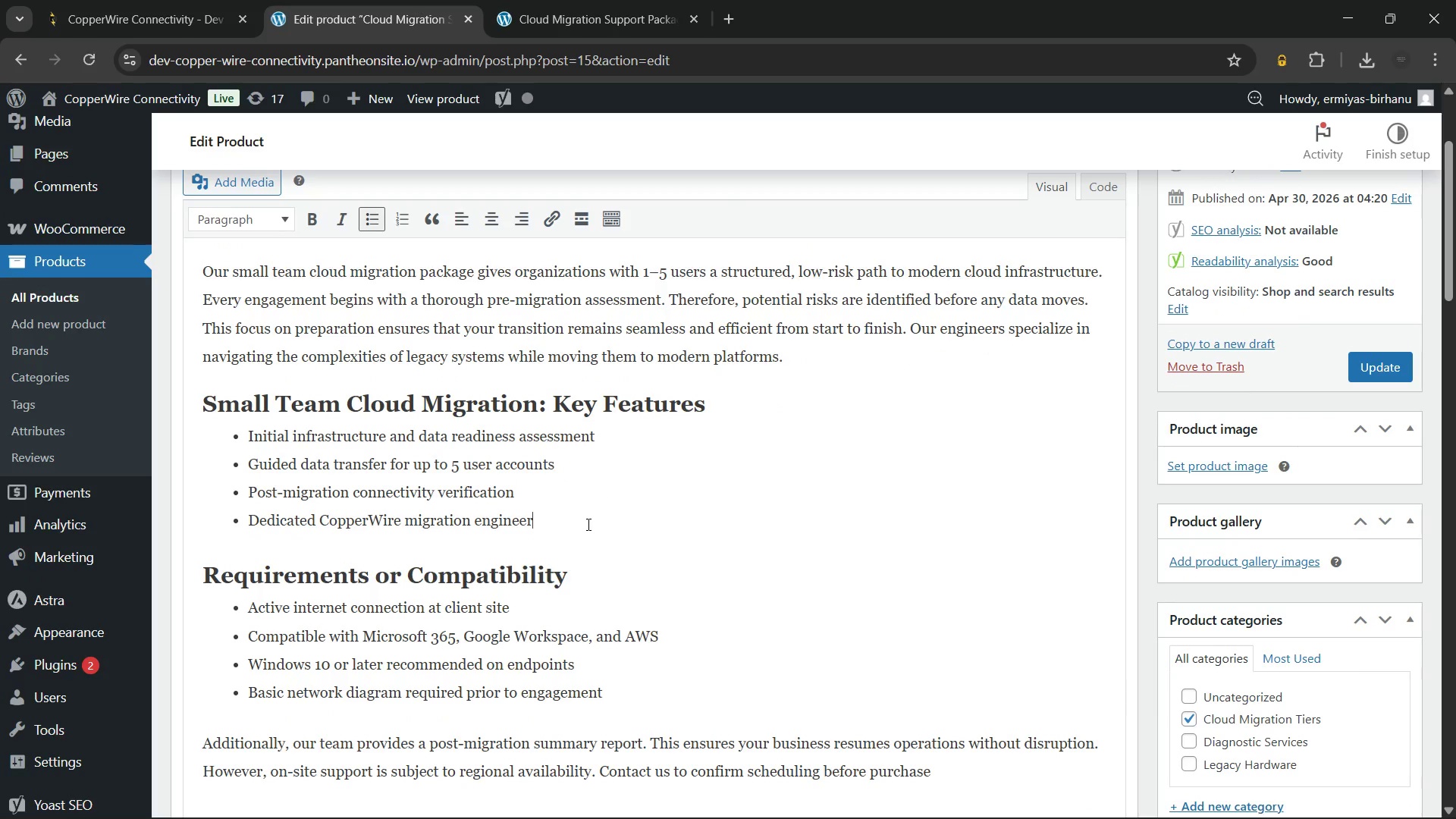 
scroll: coordinate [587, 524], scroll_direction: down, amount: 2.0
 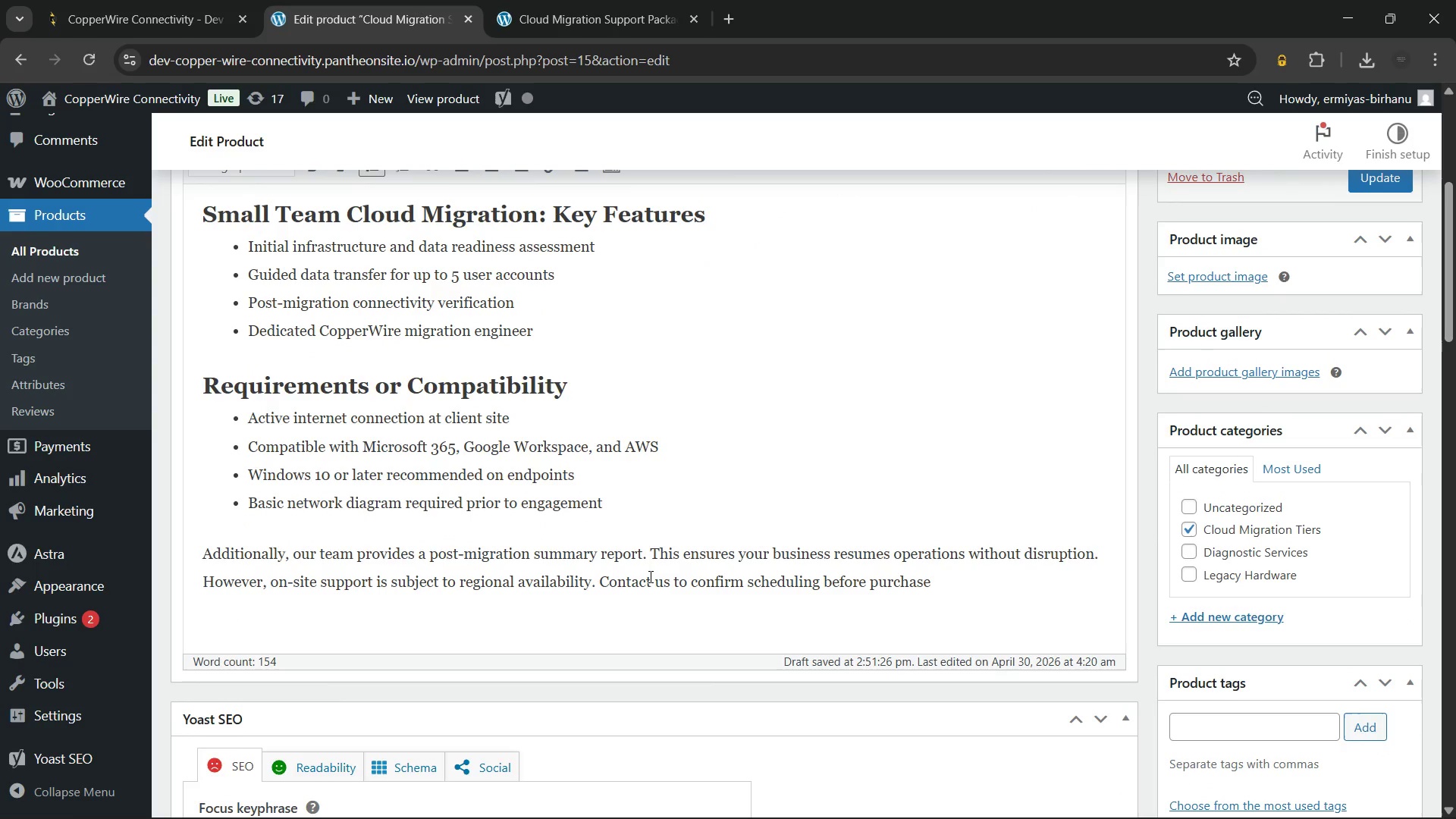 
scroll: coordinate [649, 576], scroll_direction: up, amount: 3.0
 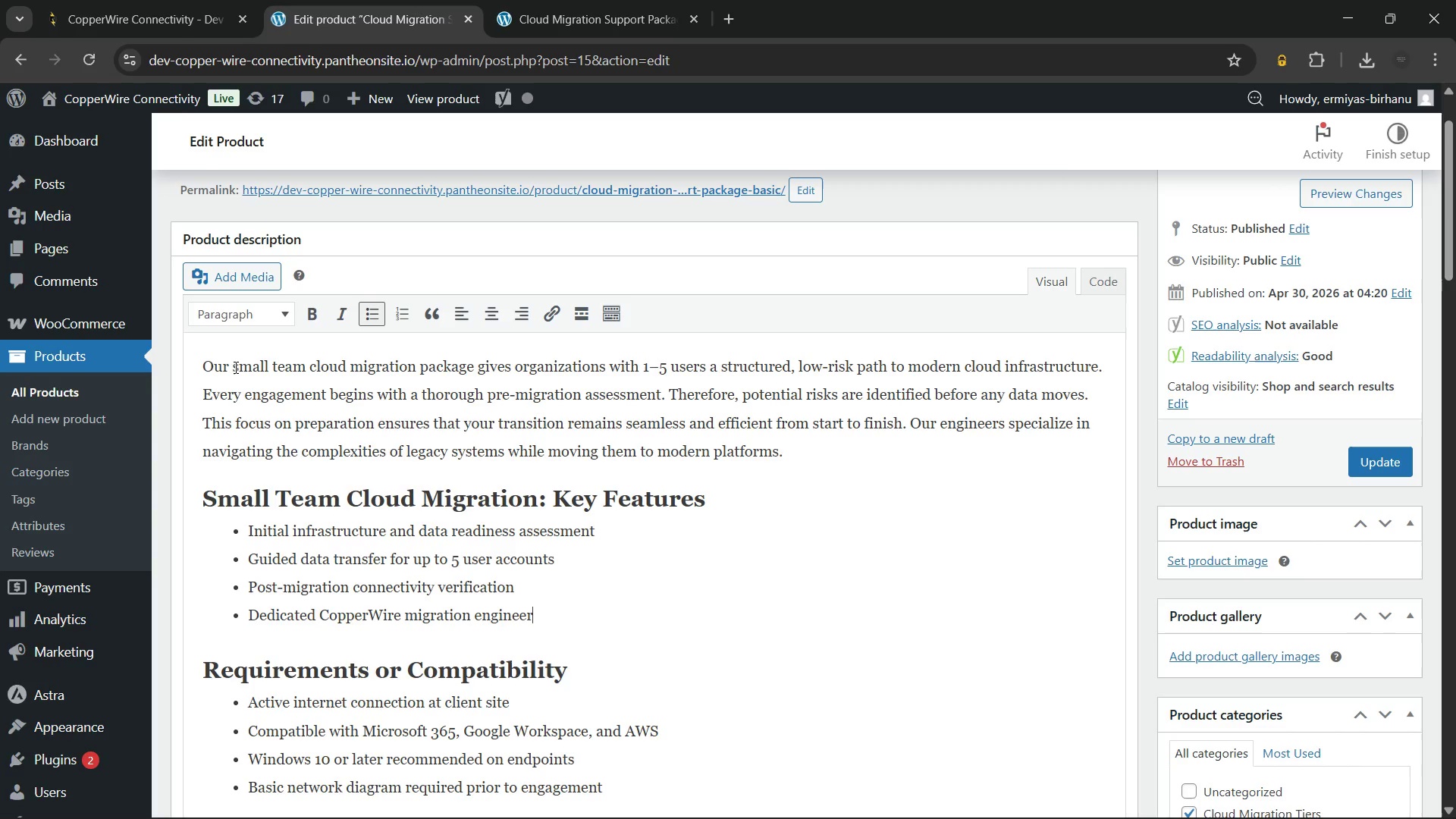 
left_click_drag(start_coordinate=[231, 366], to_coordinate=[475, 367])
 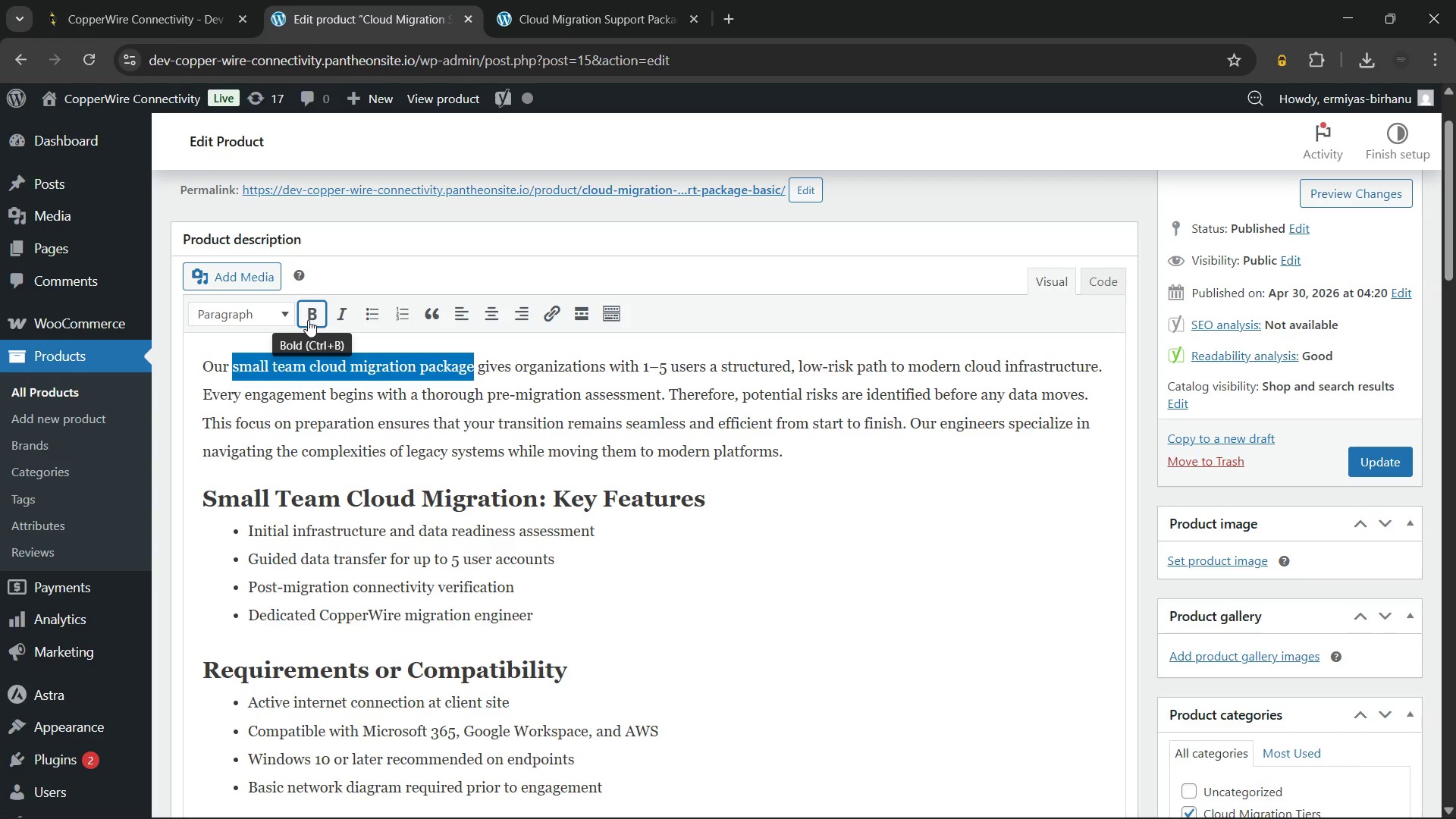 
left_click([308, 320])
 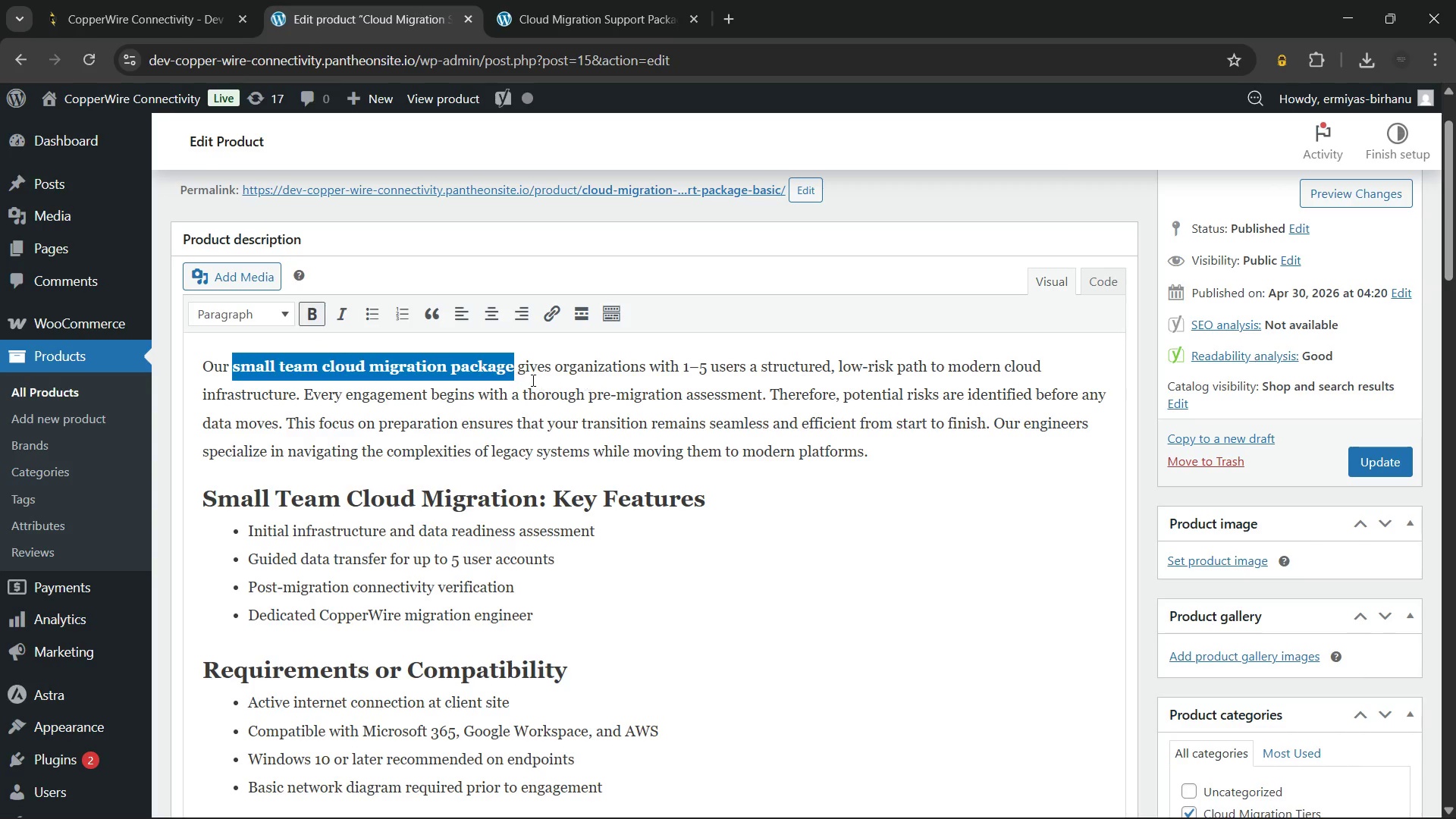 
left_click([466, 362])
 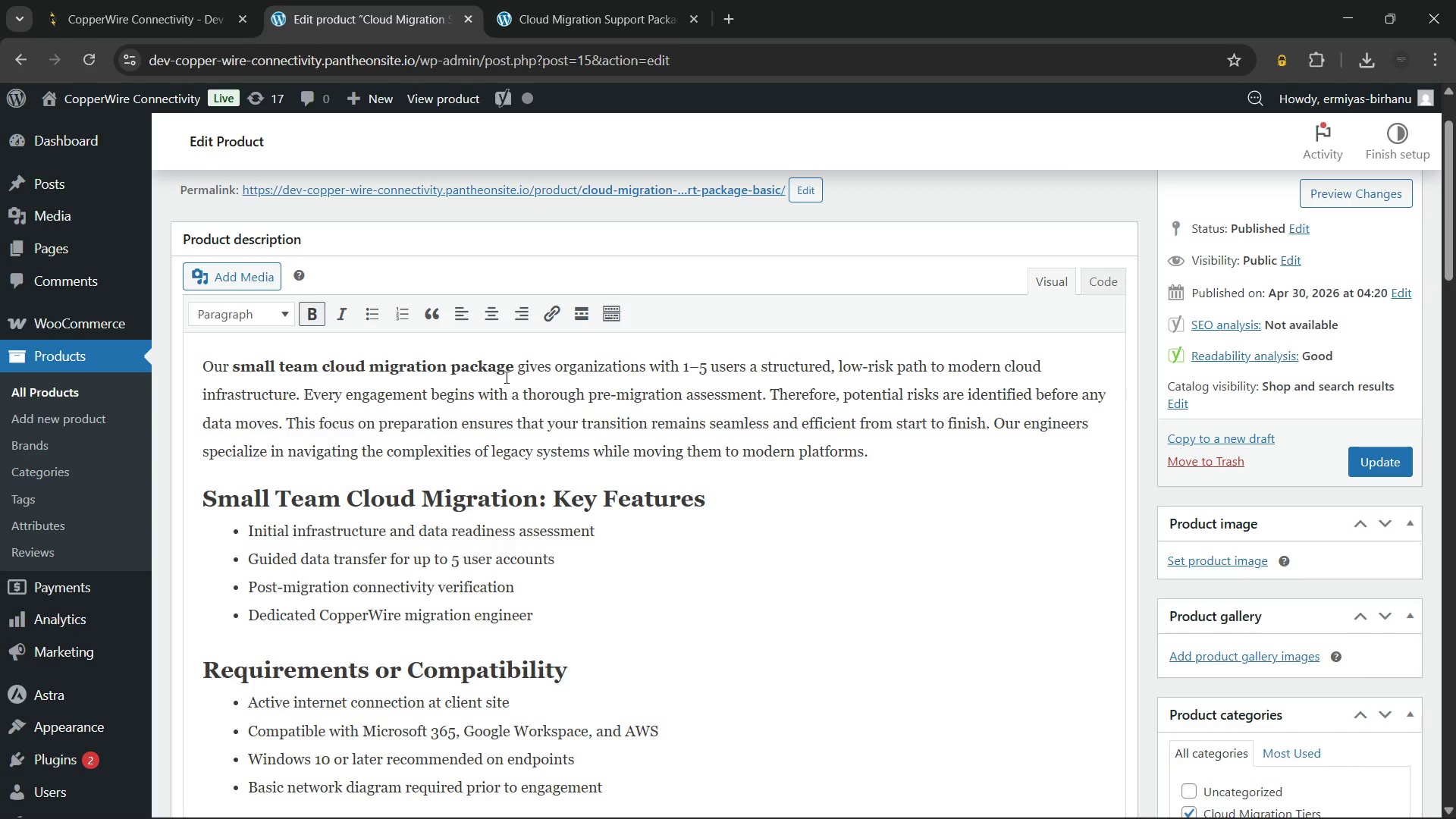 
key(ArrowLeft)
 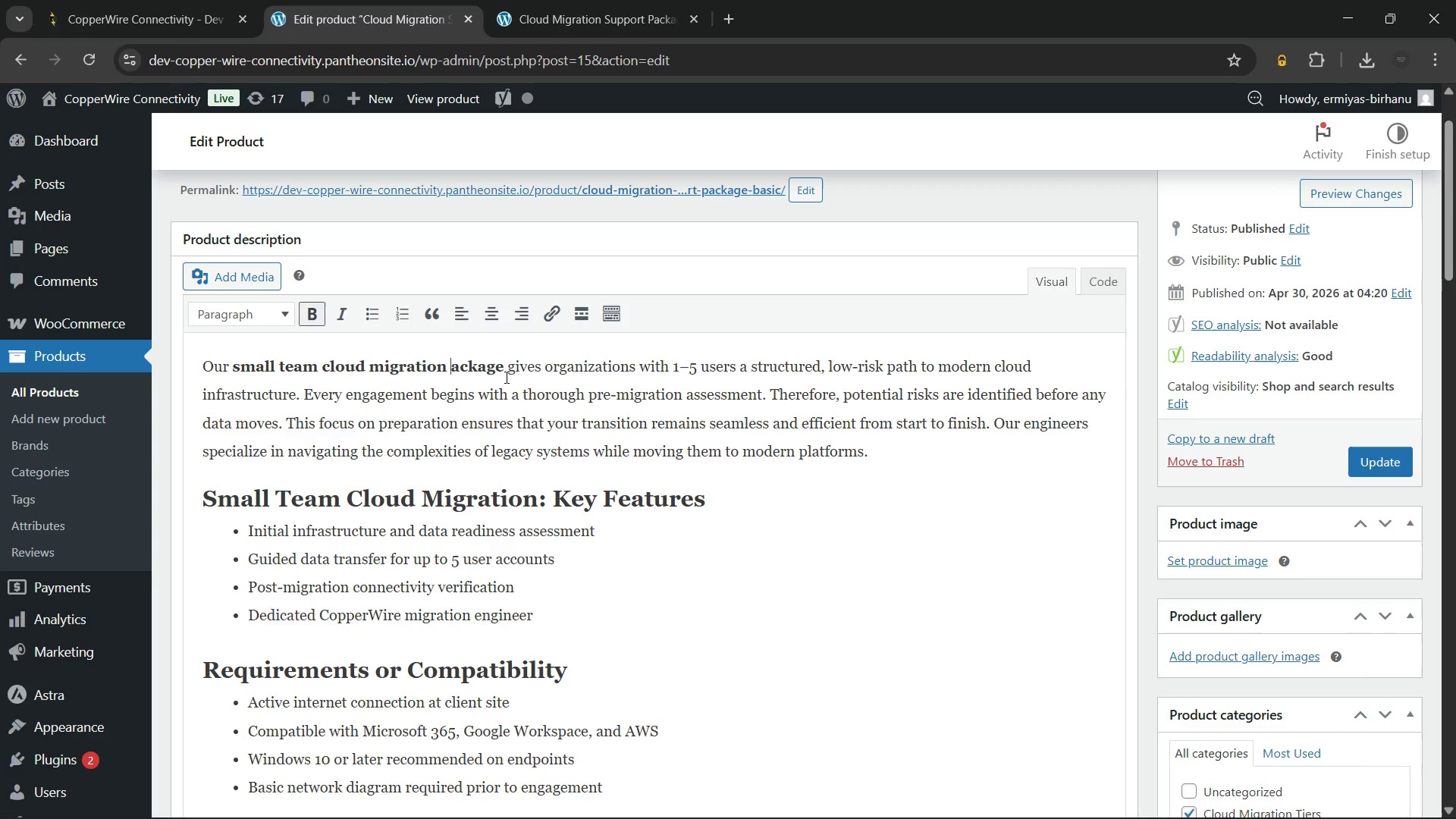 
key(Backspace)
 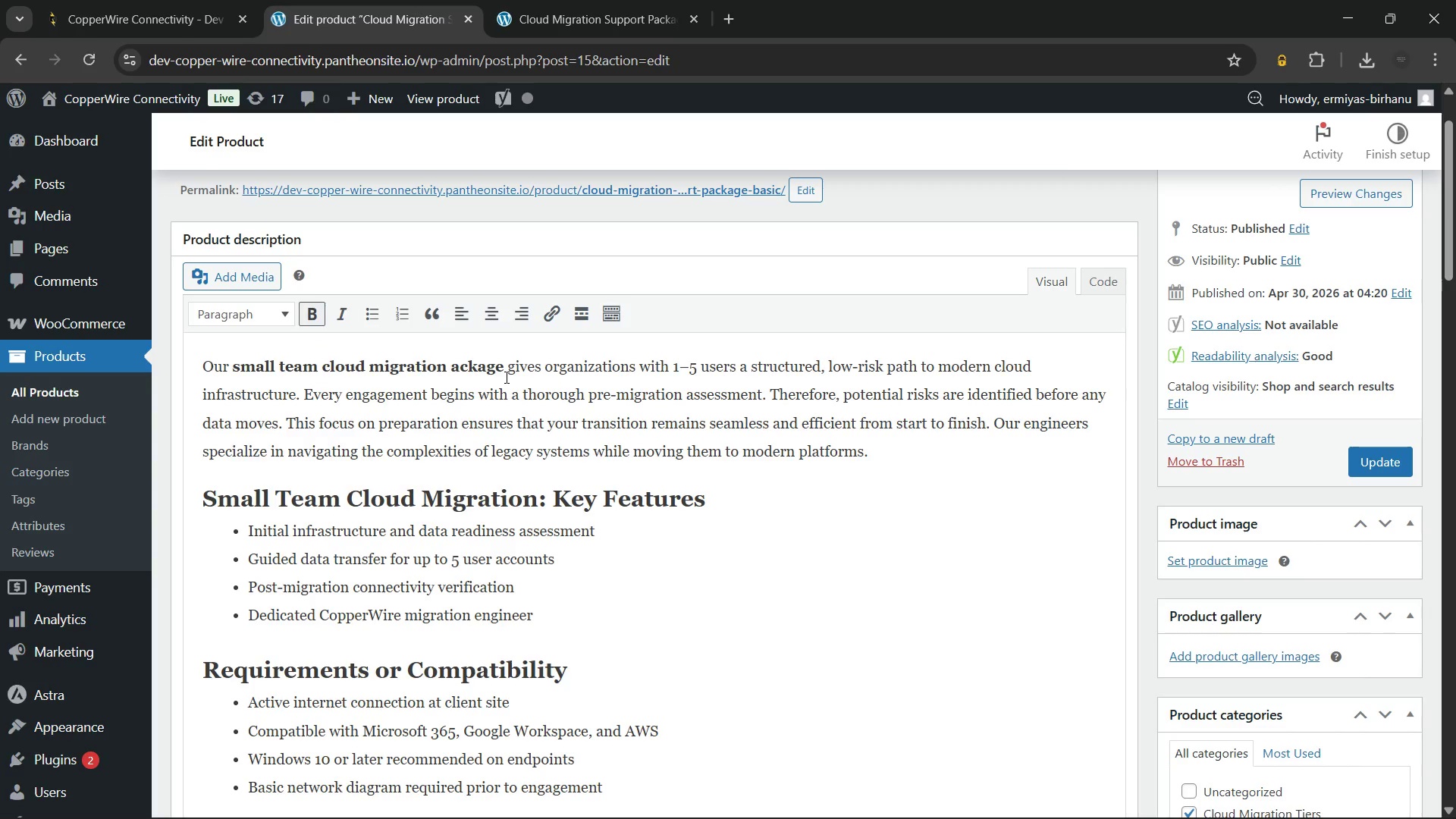 
key(Shift+ShiftLeft)
 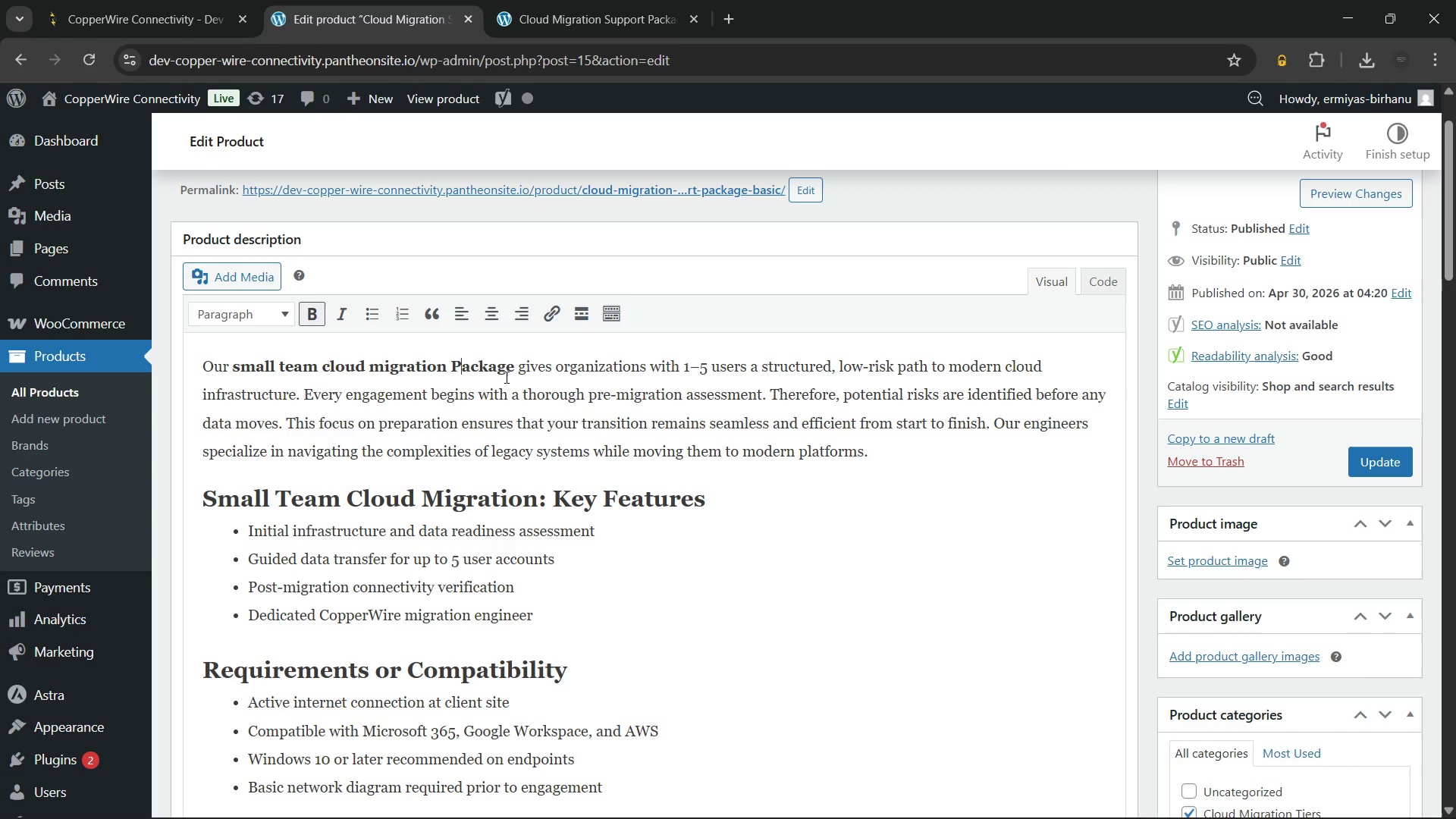 
key(Shift+P)
 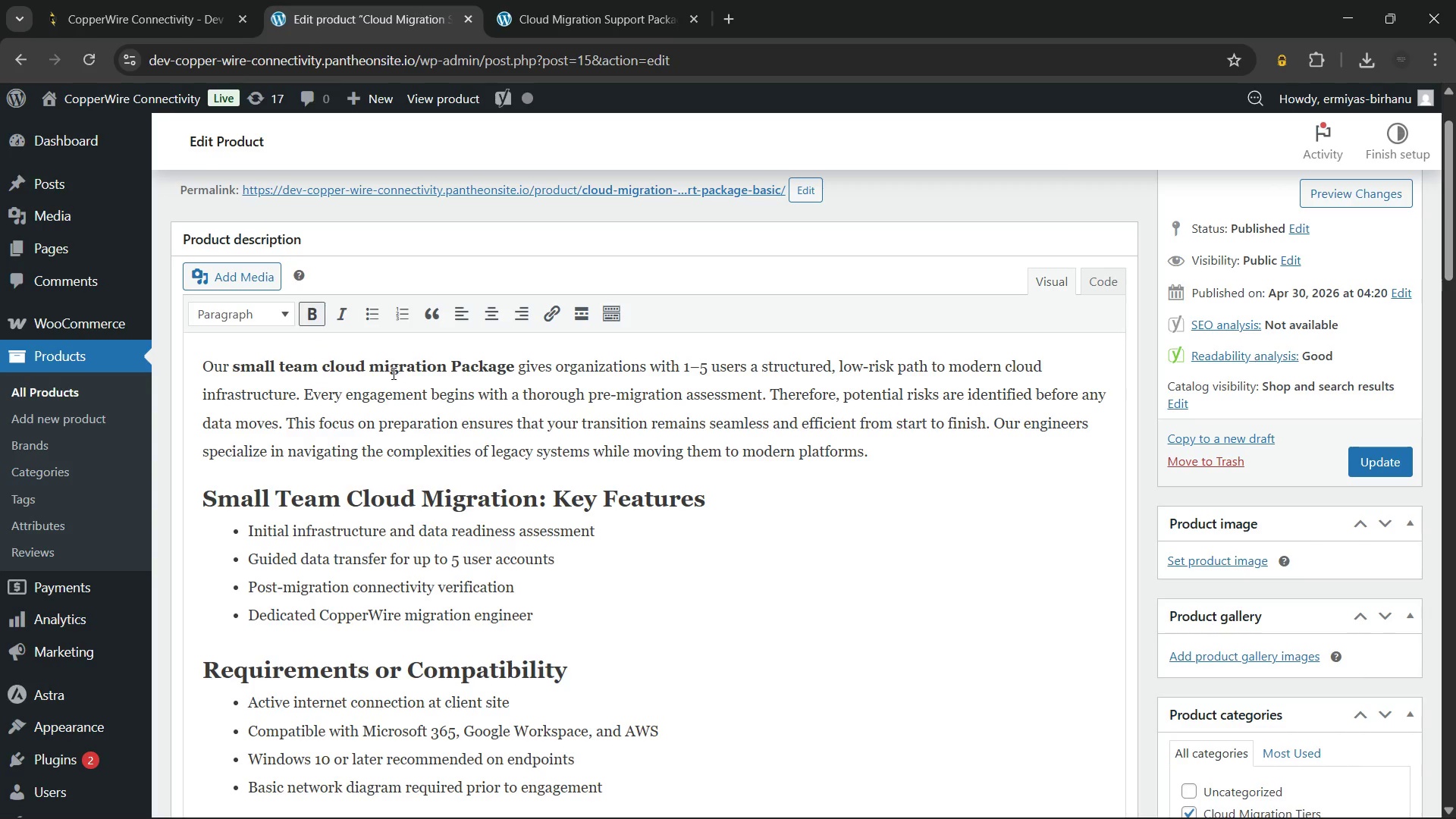 
left_click([382, 368])
 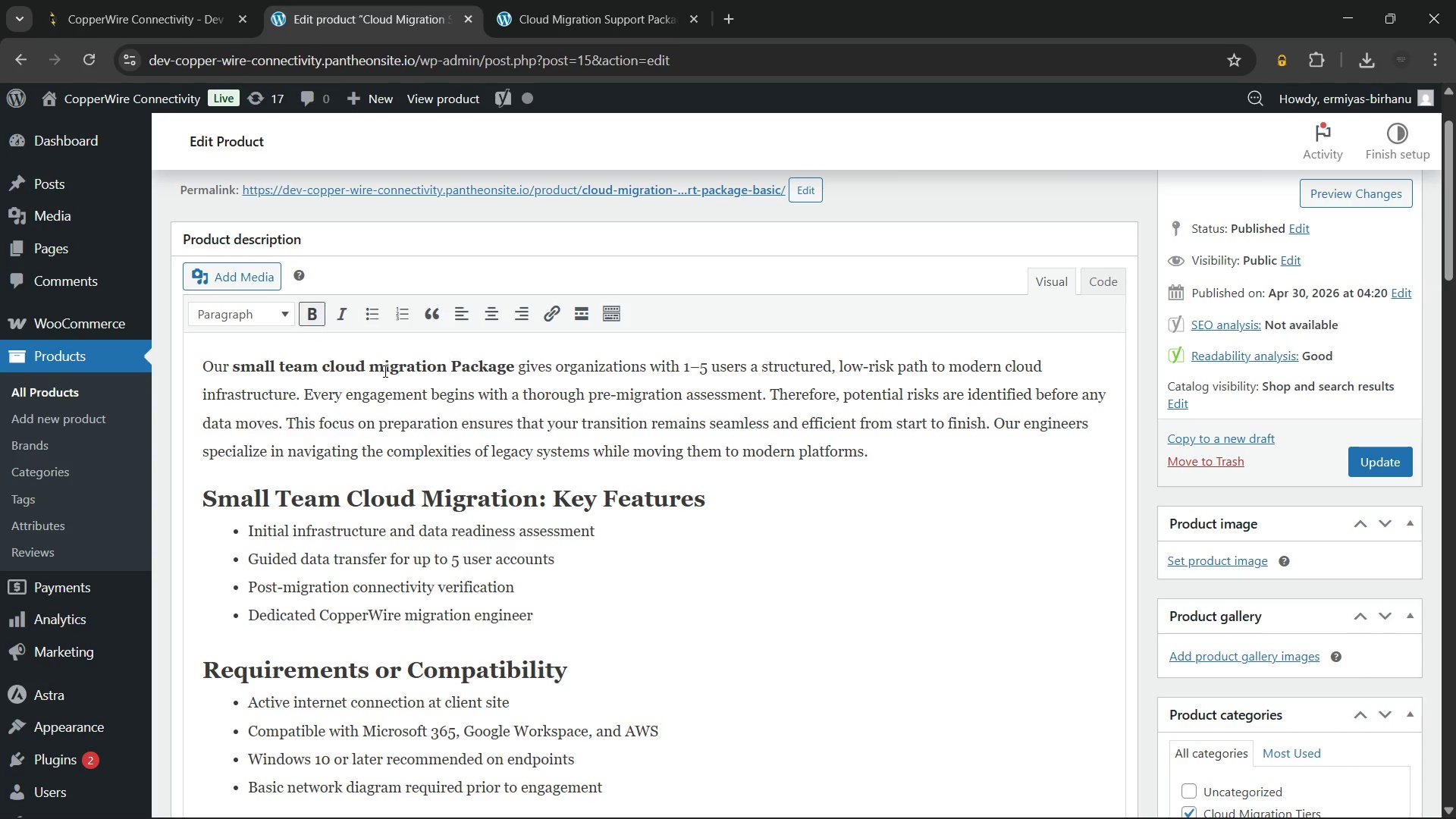 
key(Backspace)
 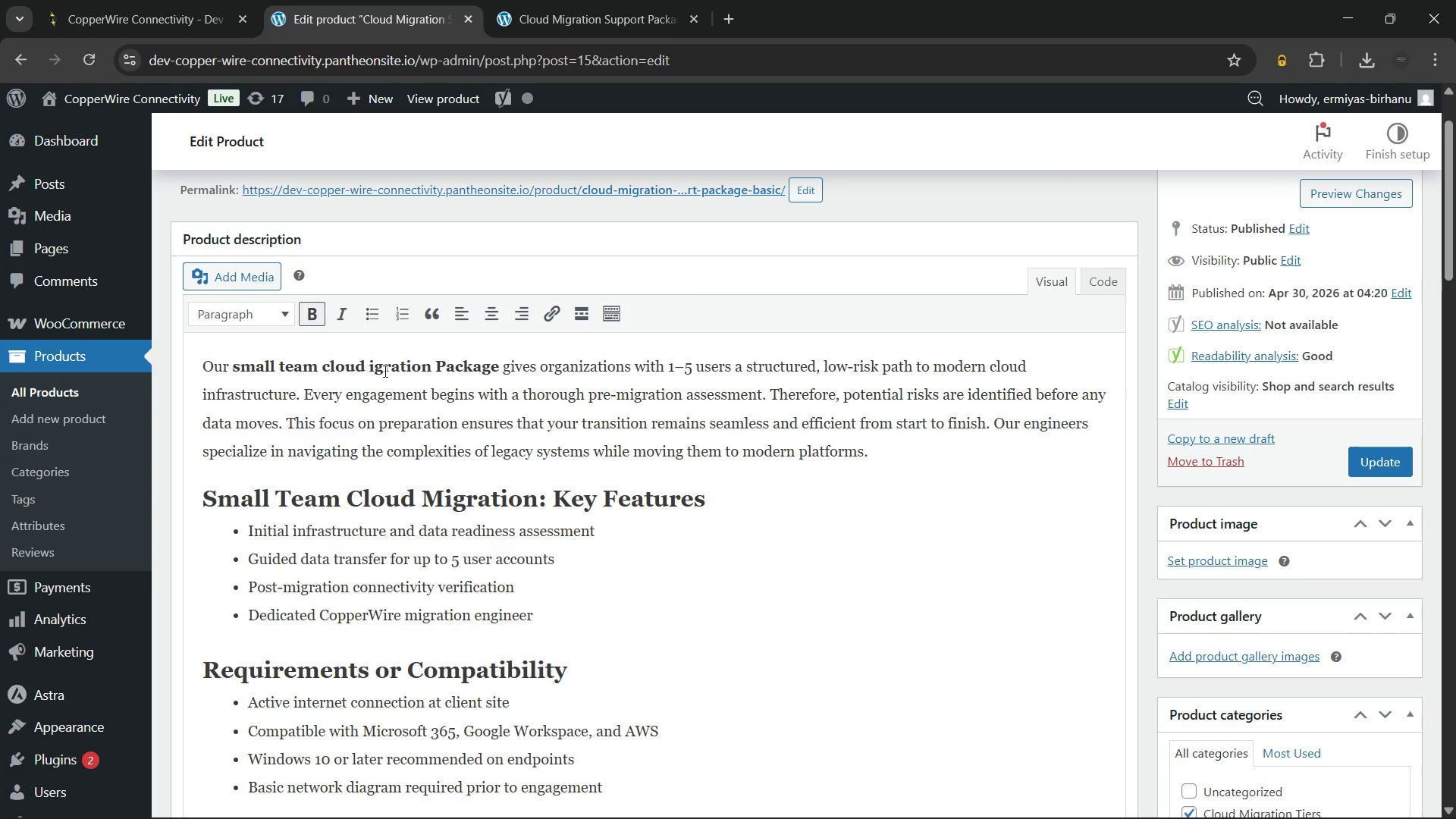 
key(Shift+ShiftLeft)
 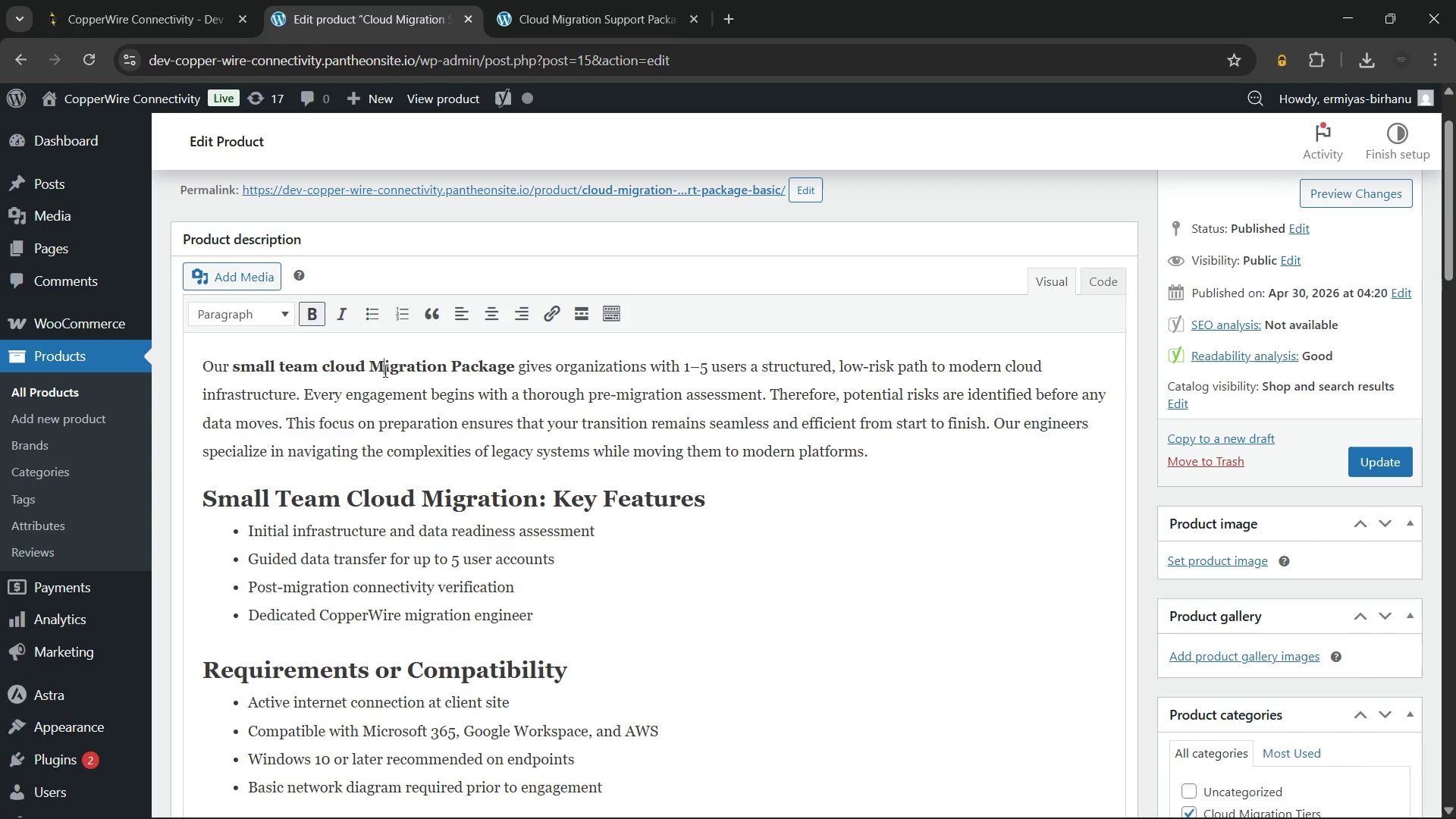 
key(Shift+M)
 